 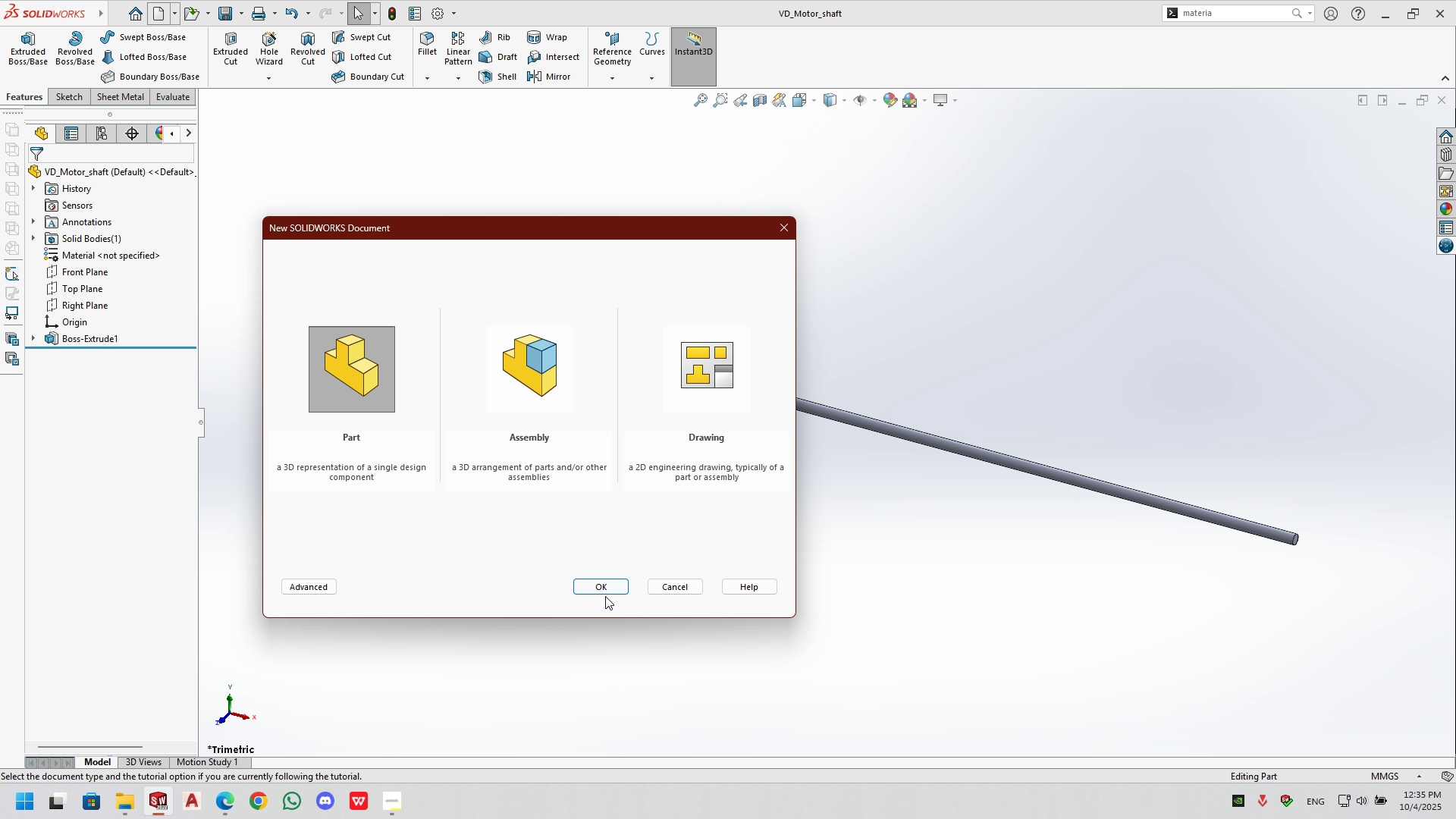 
left_click([608, 578])
 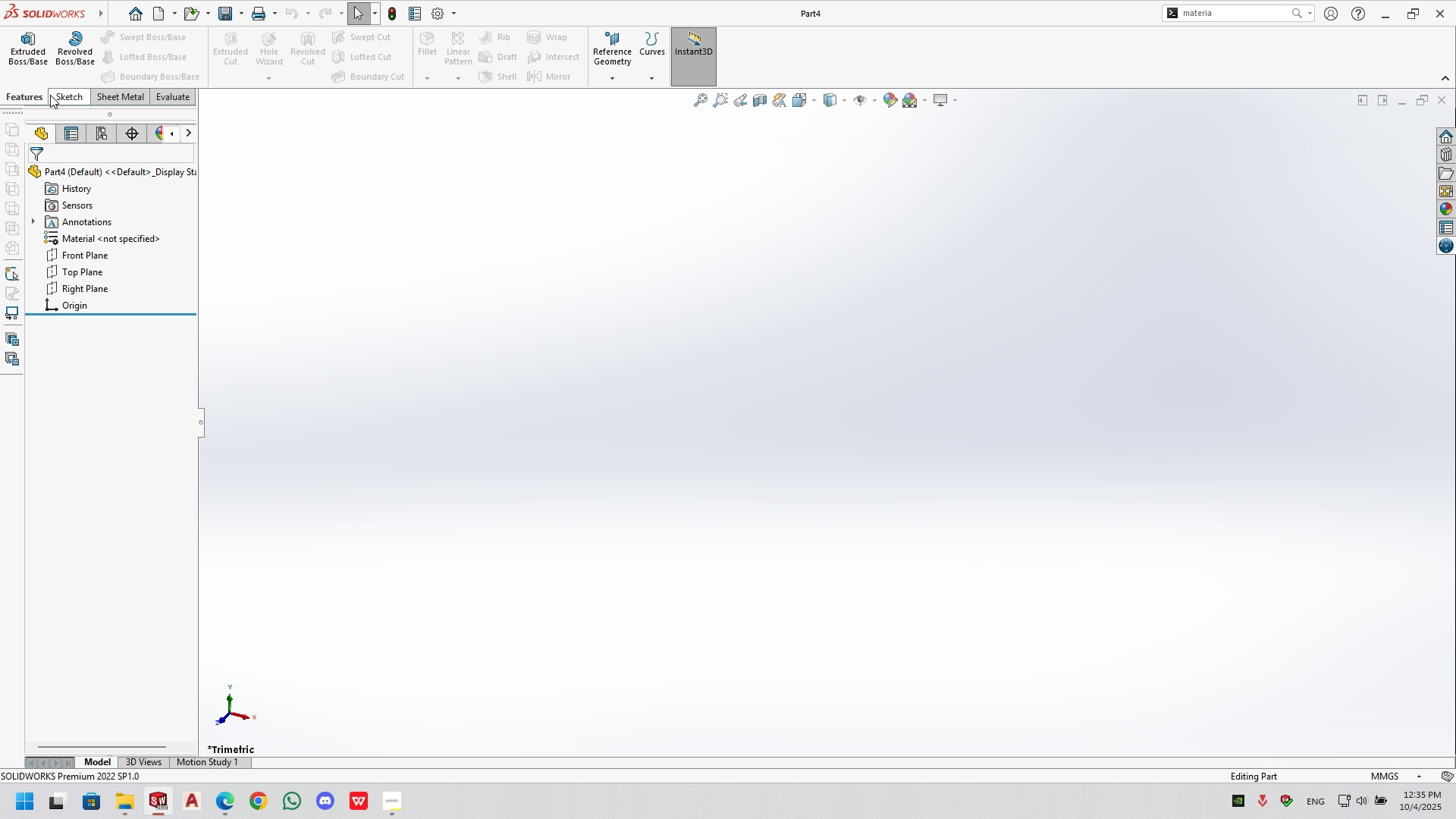 
left_click([57, 95])
 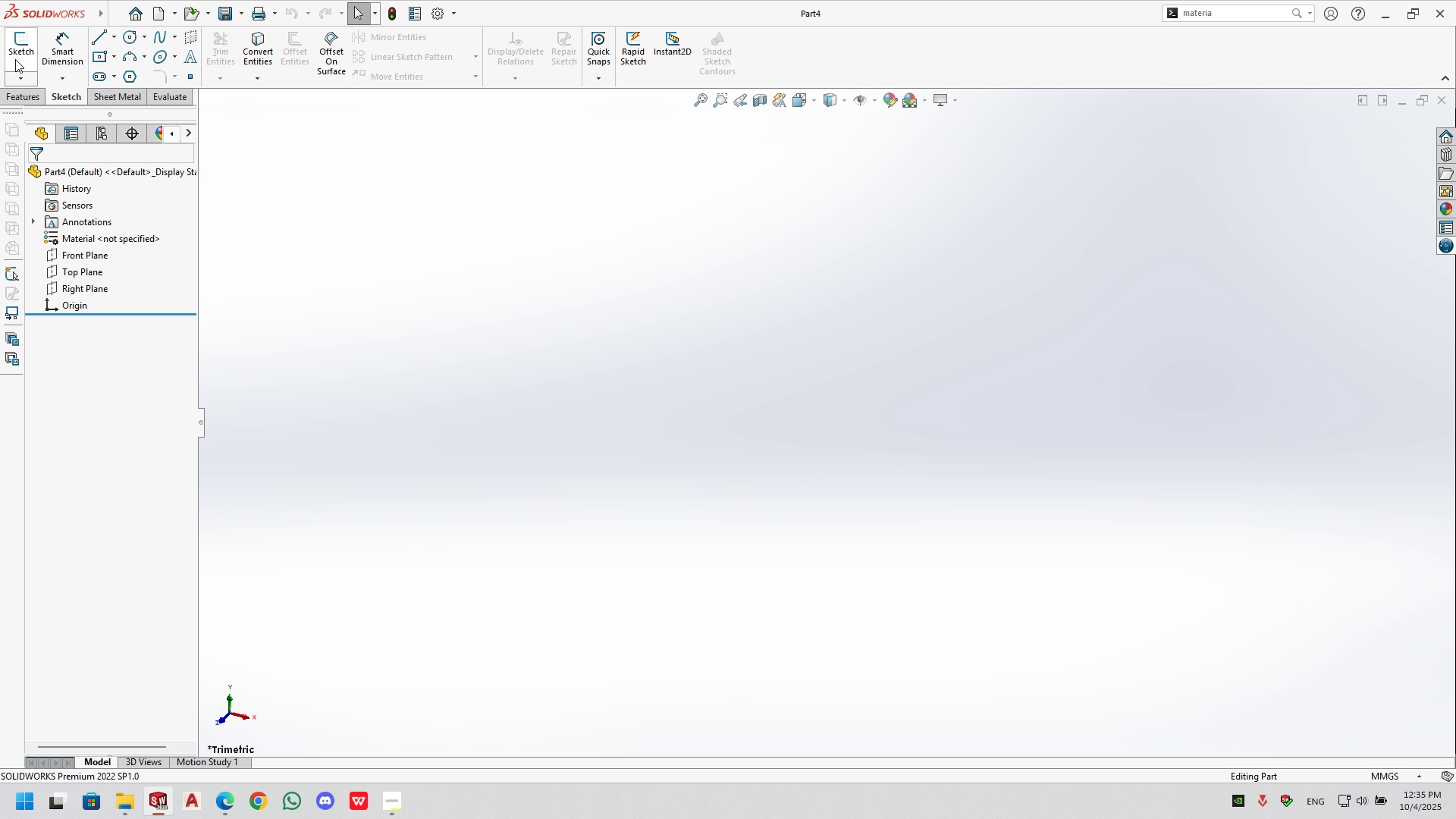 
left_click([20, 52])
 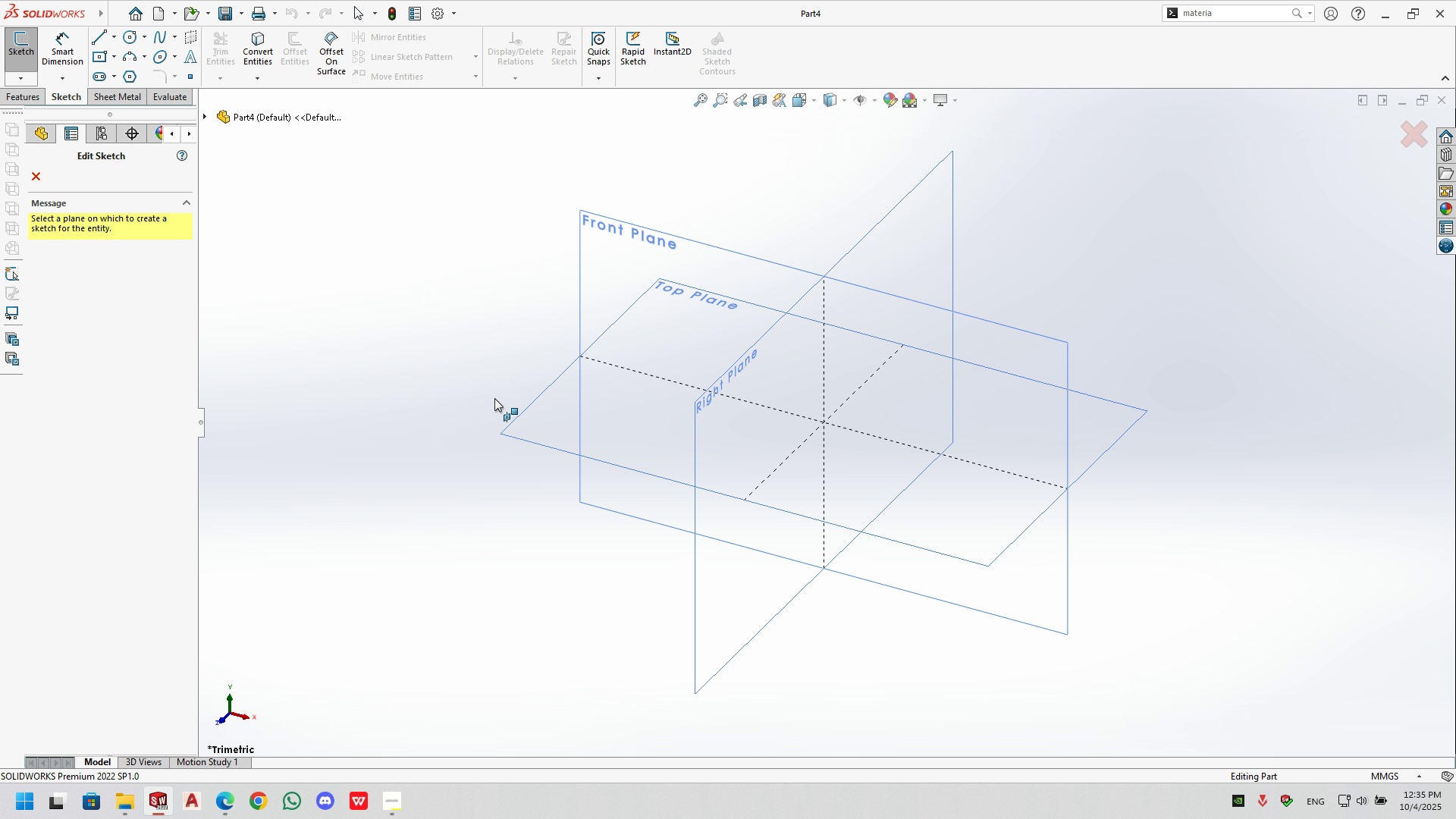 
left_click([539, 417])
 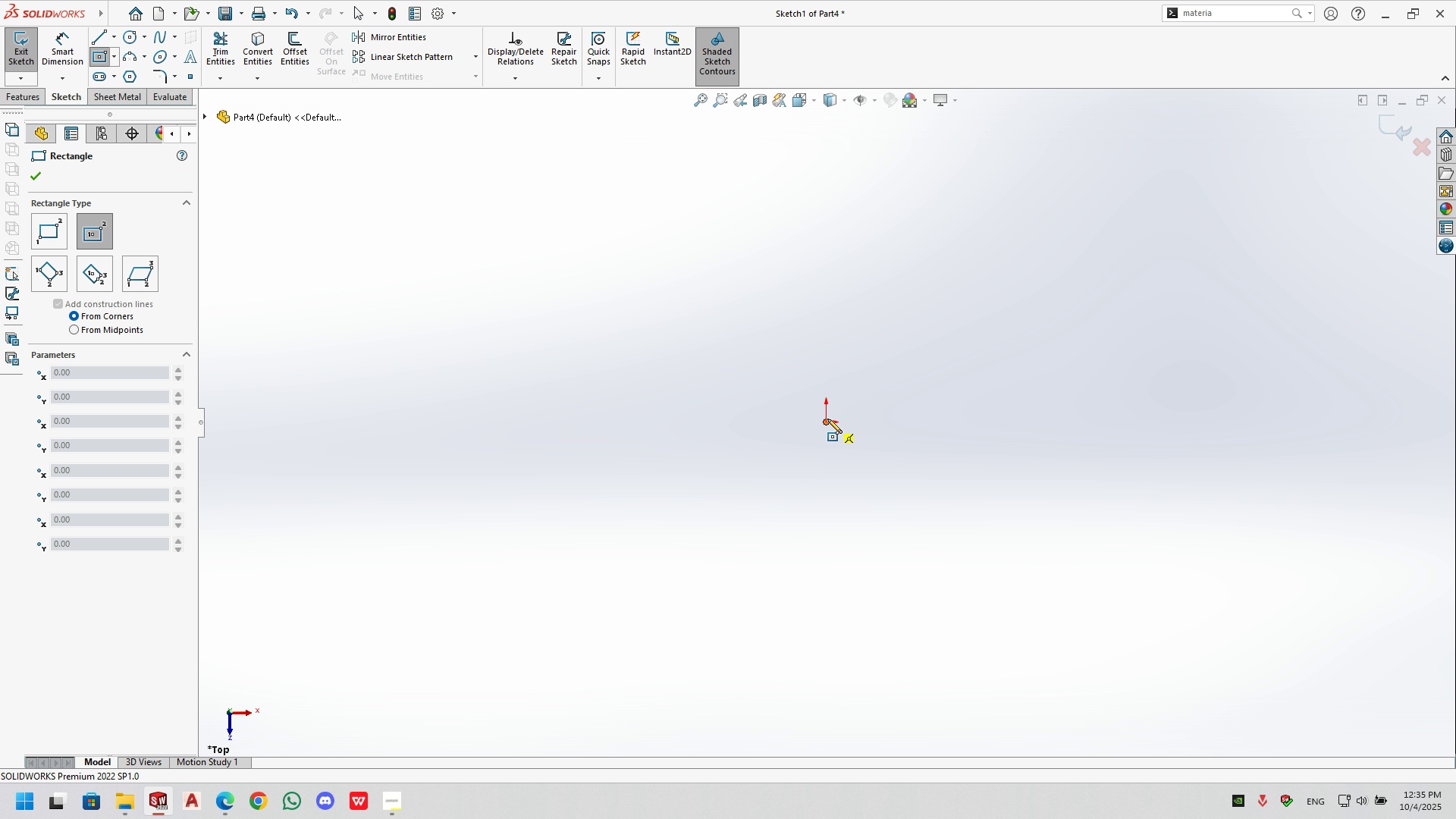 
left_click([830, 422])
 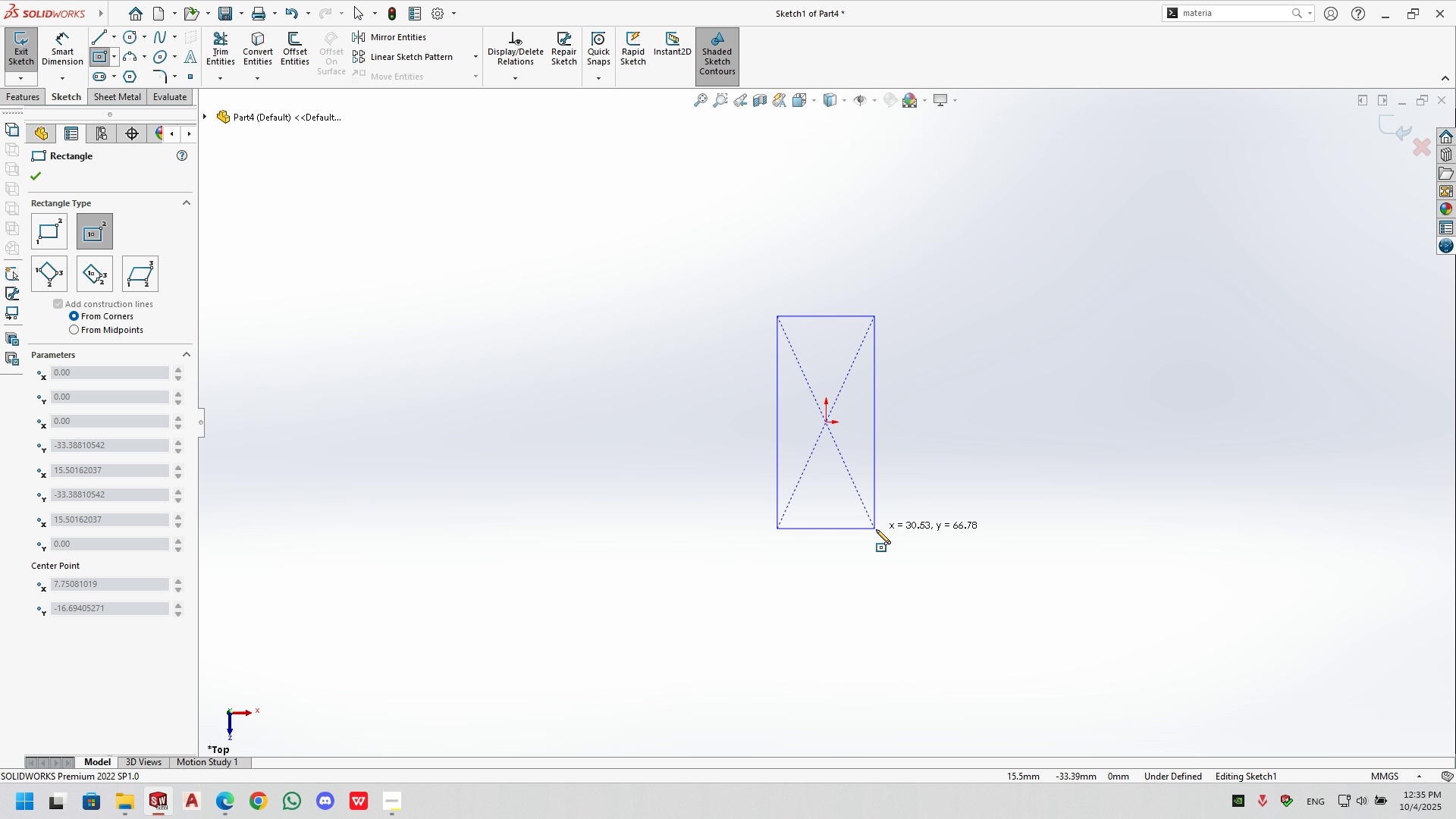 
left_click([877, 530])
 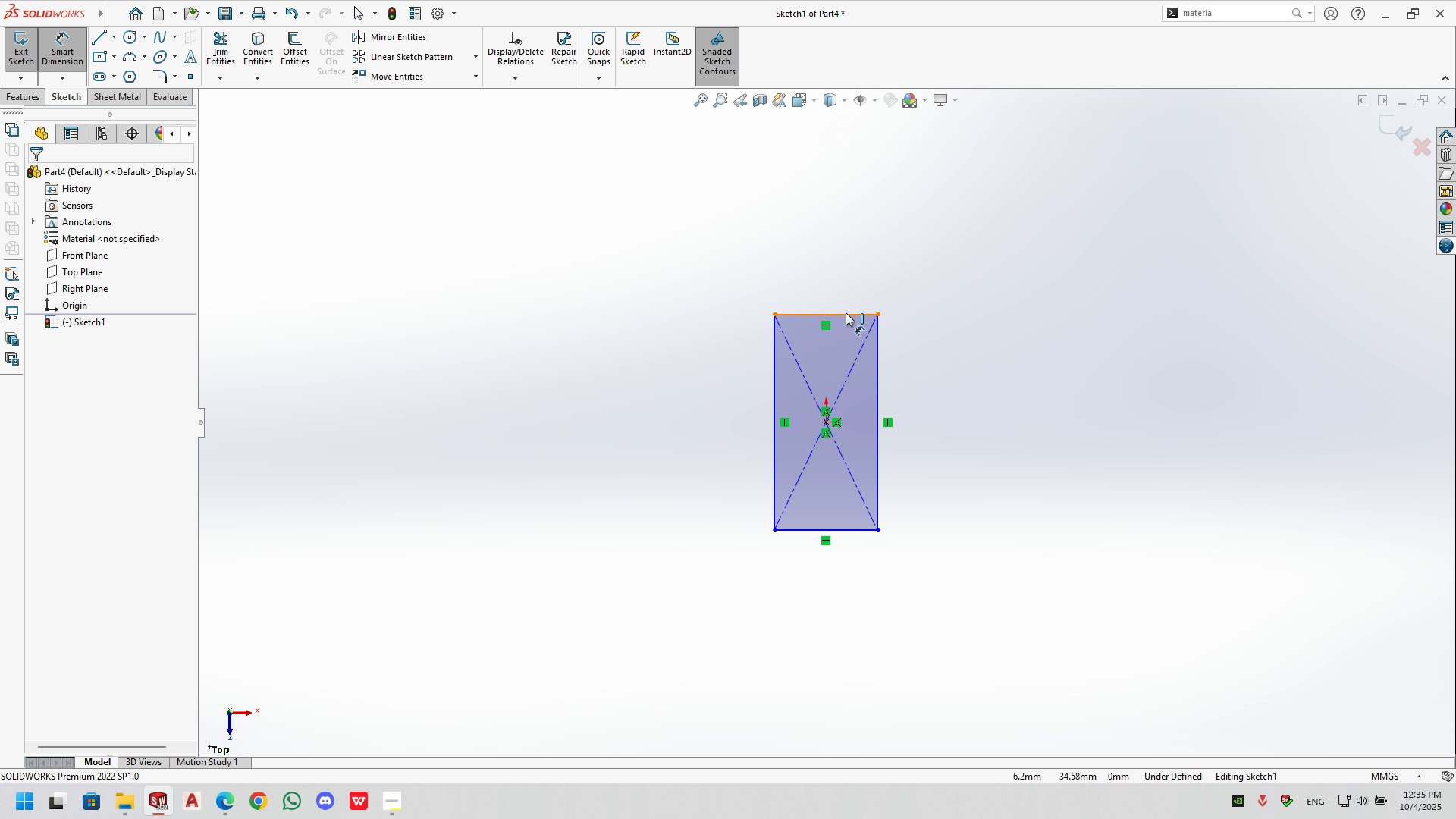 
double_click([846, 284])
 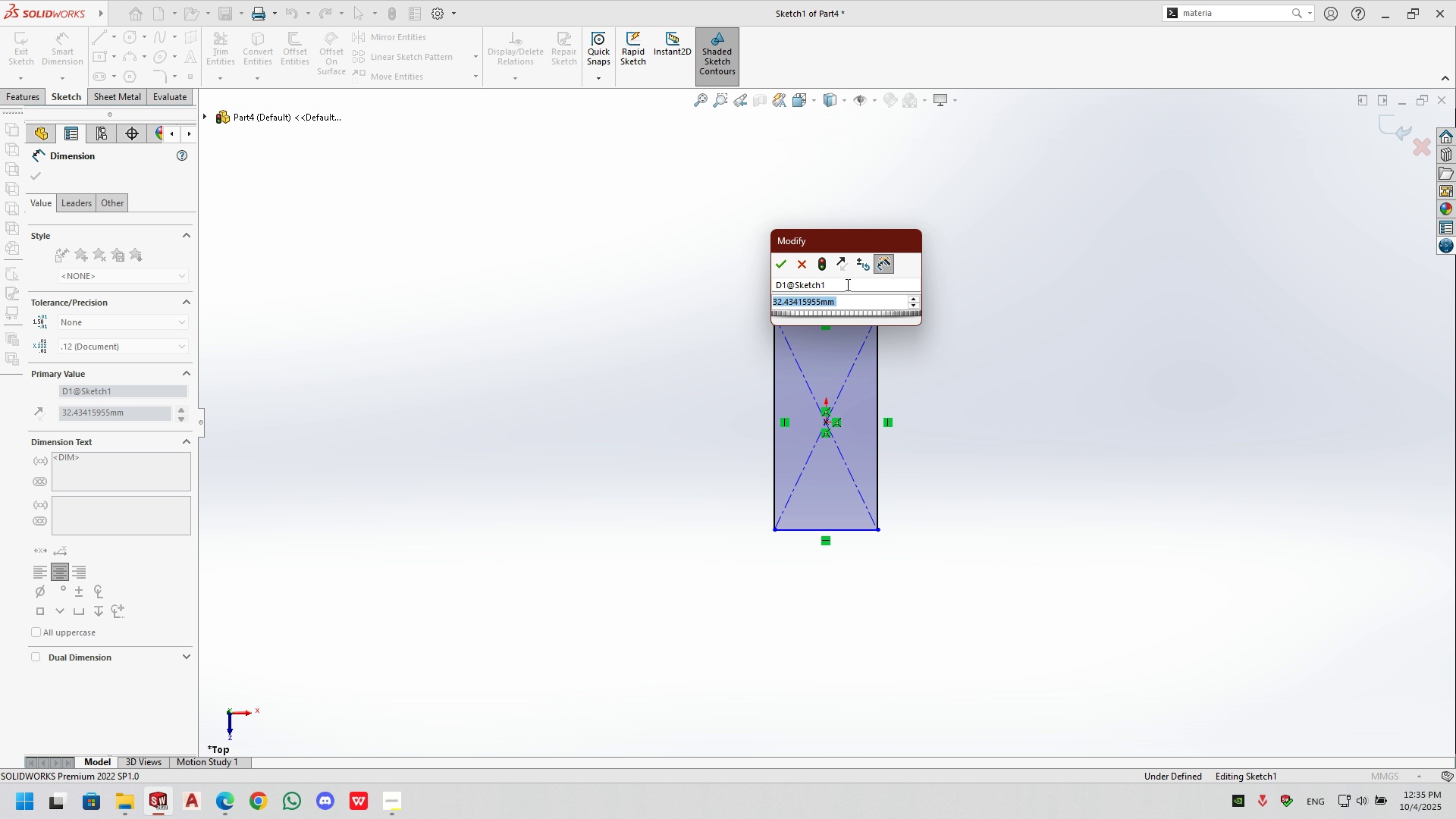 
key(Escape)
 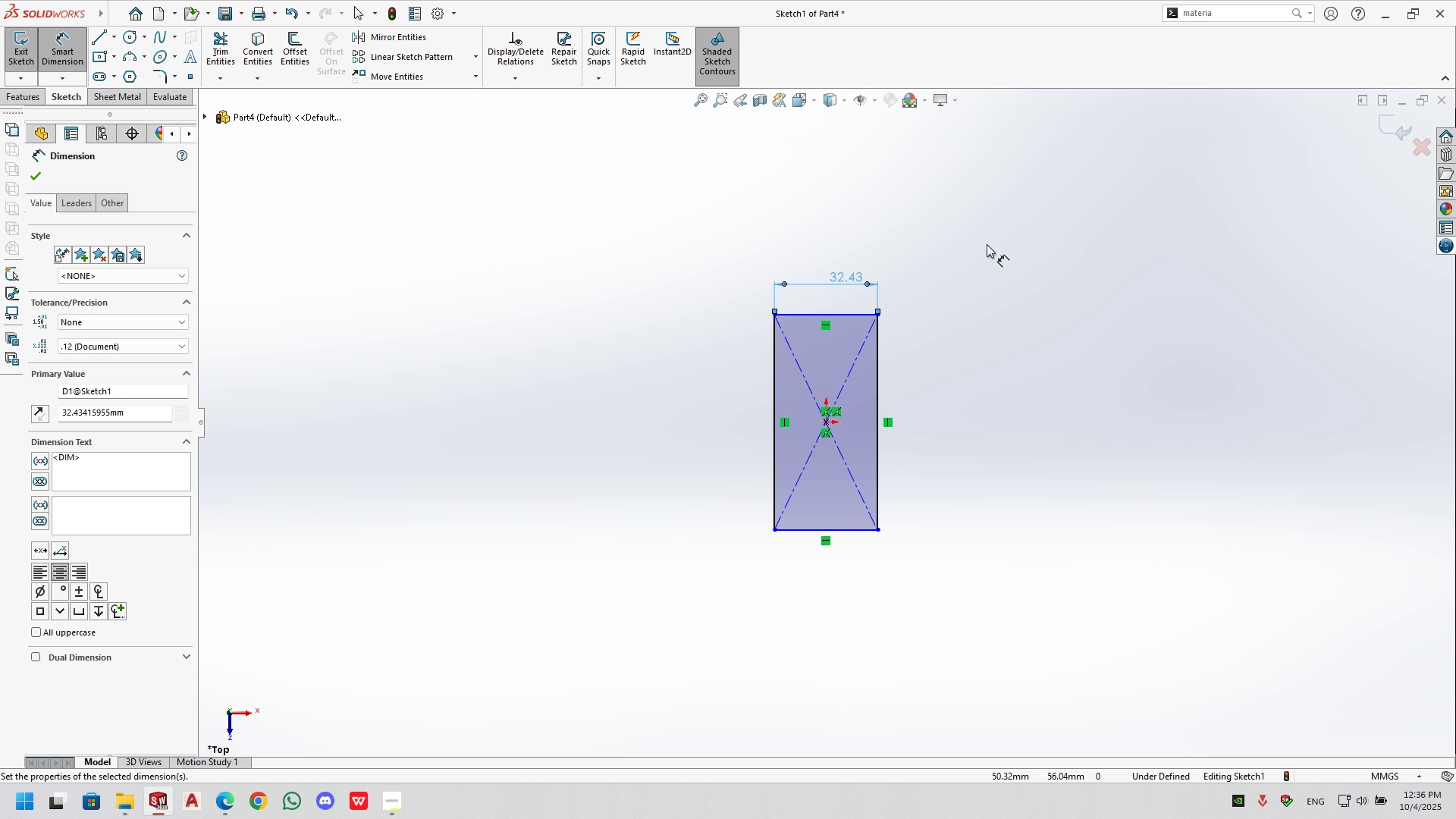 
key(Escape)
 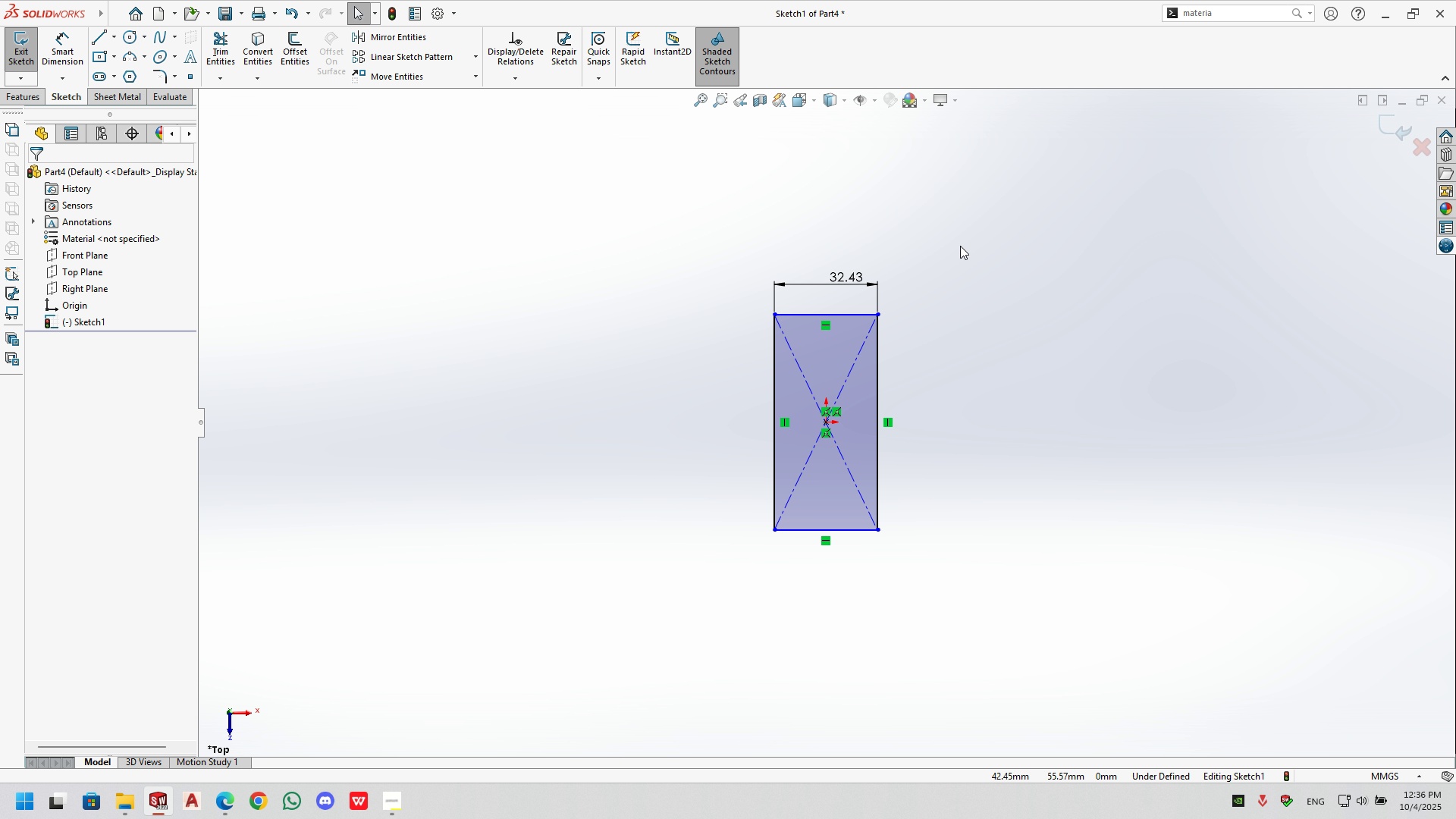 
left_click_drag(start_coordinate=[960, 246], to_coordinate=[749, 579])
 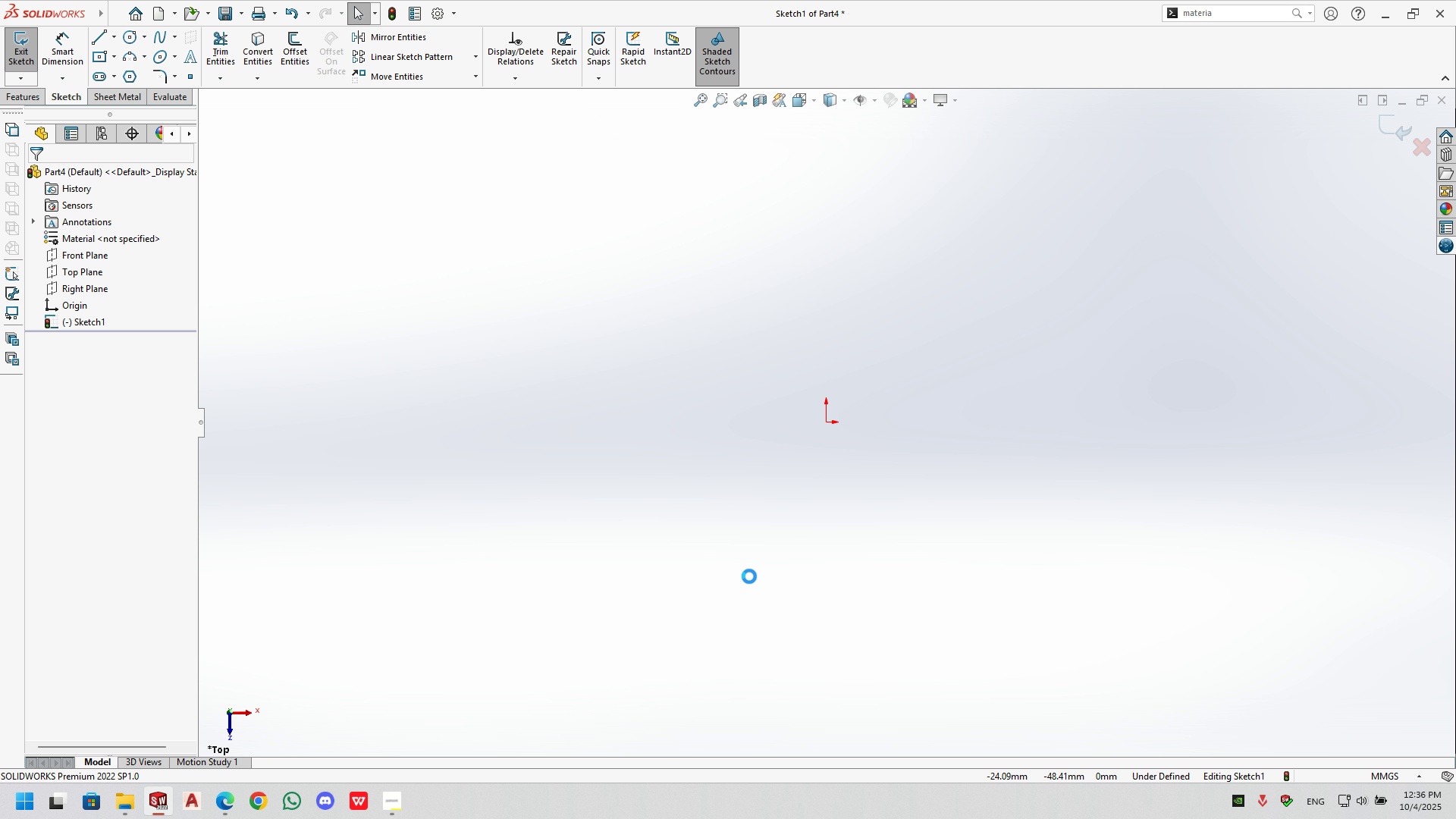 
key(Delete)
 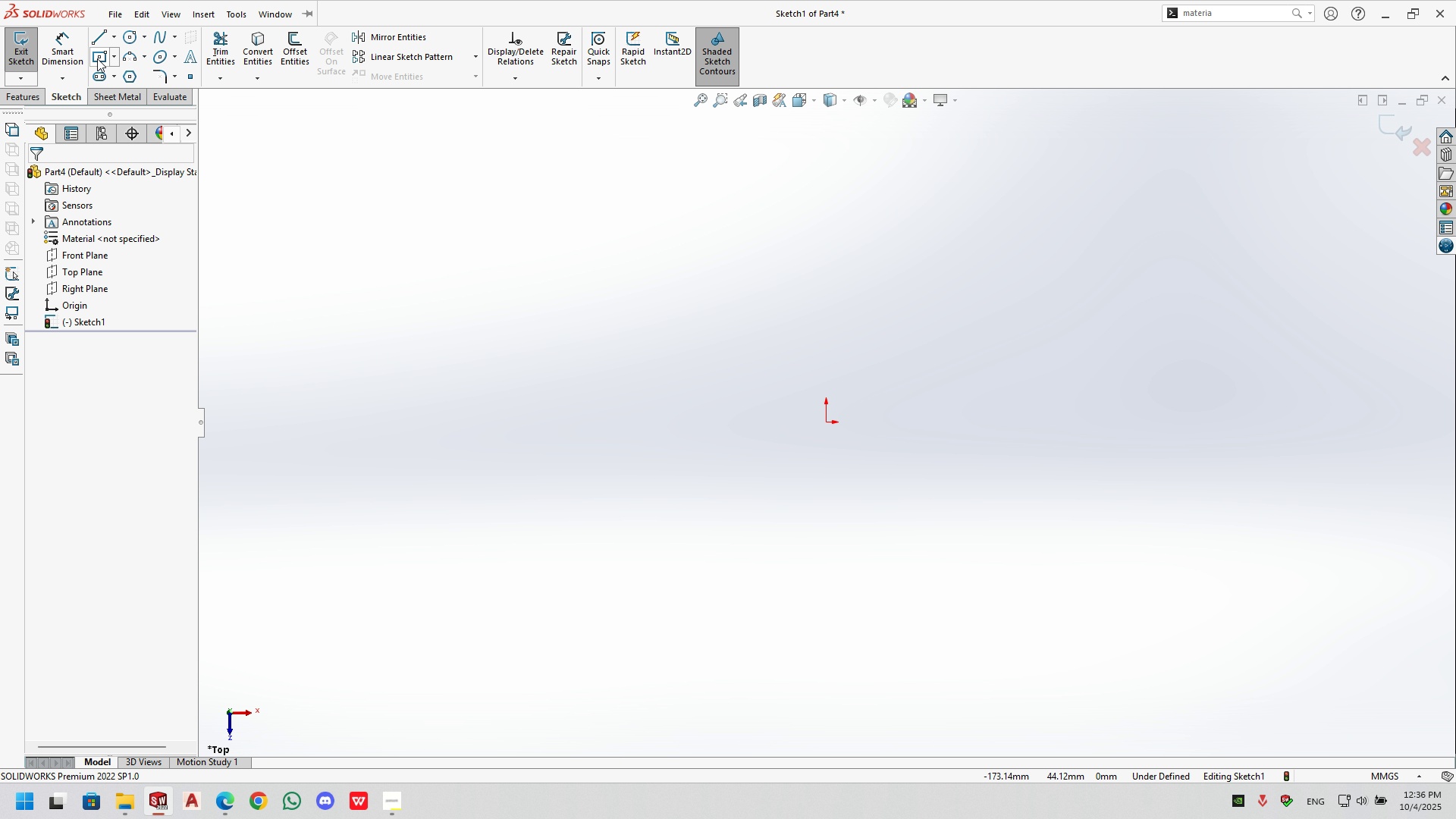 
left_click([108, 37])
 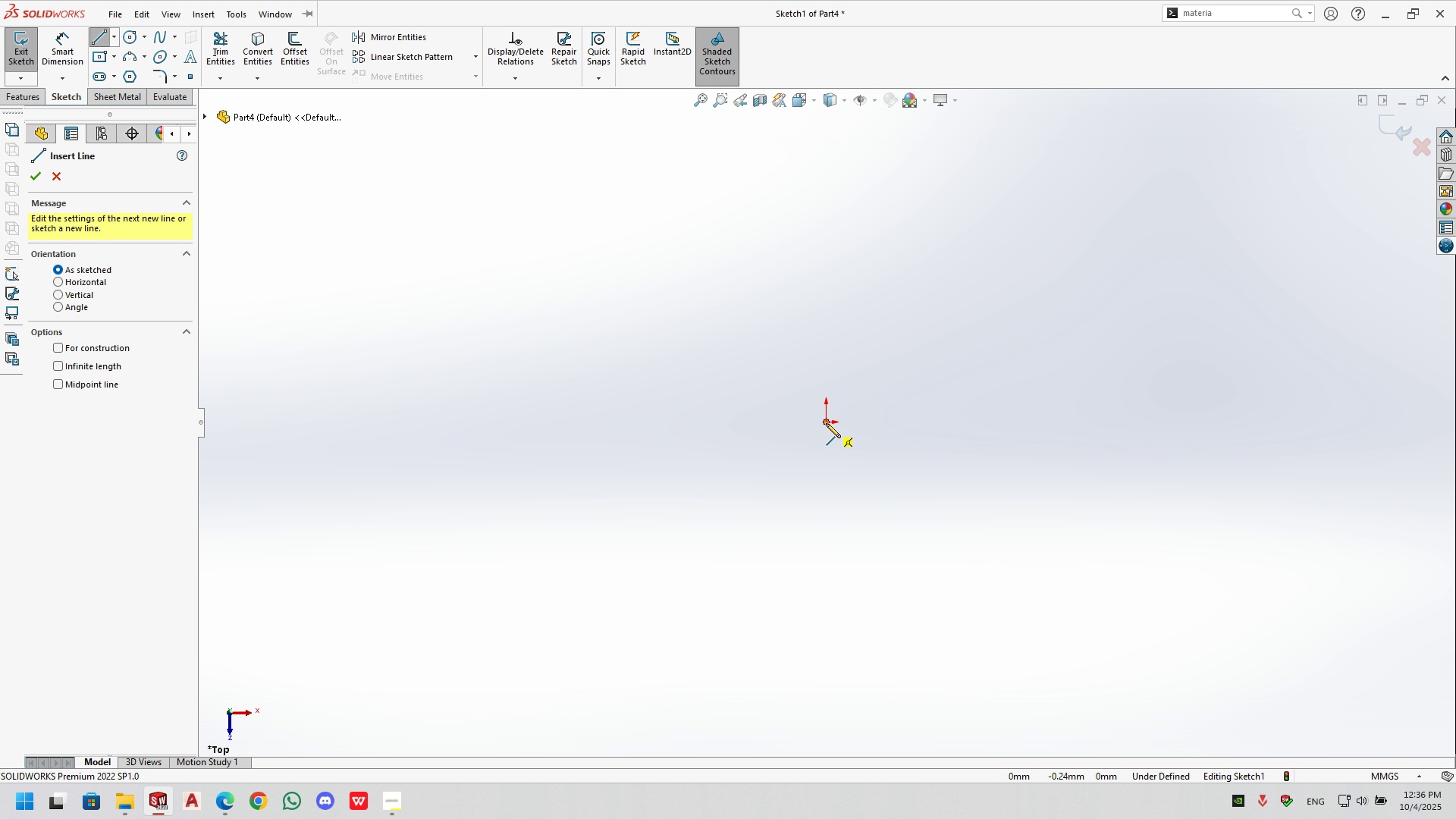 
left_click([826, 423])
 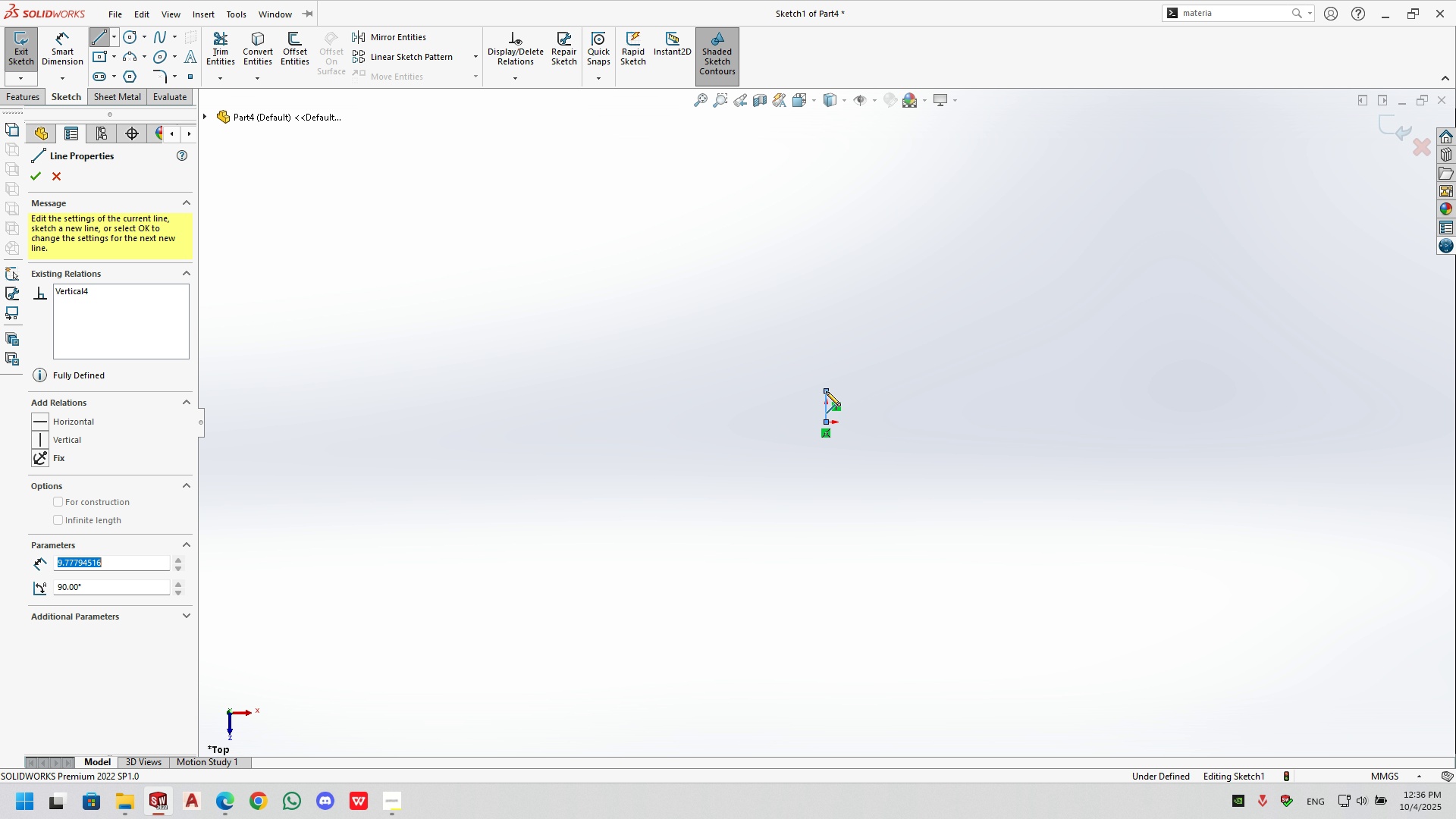 
left_click([826, 391])
 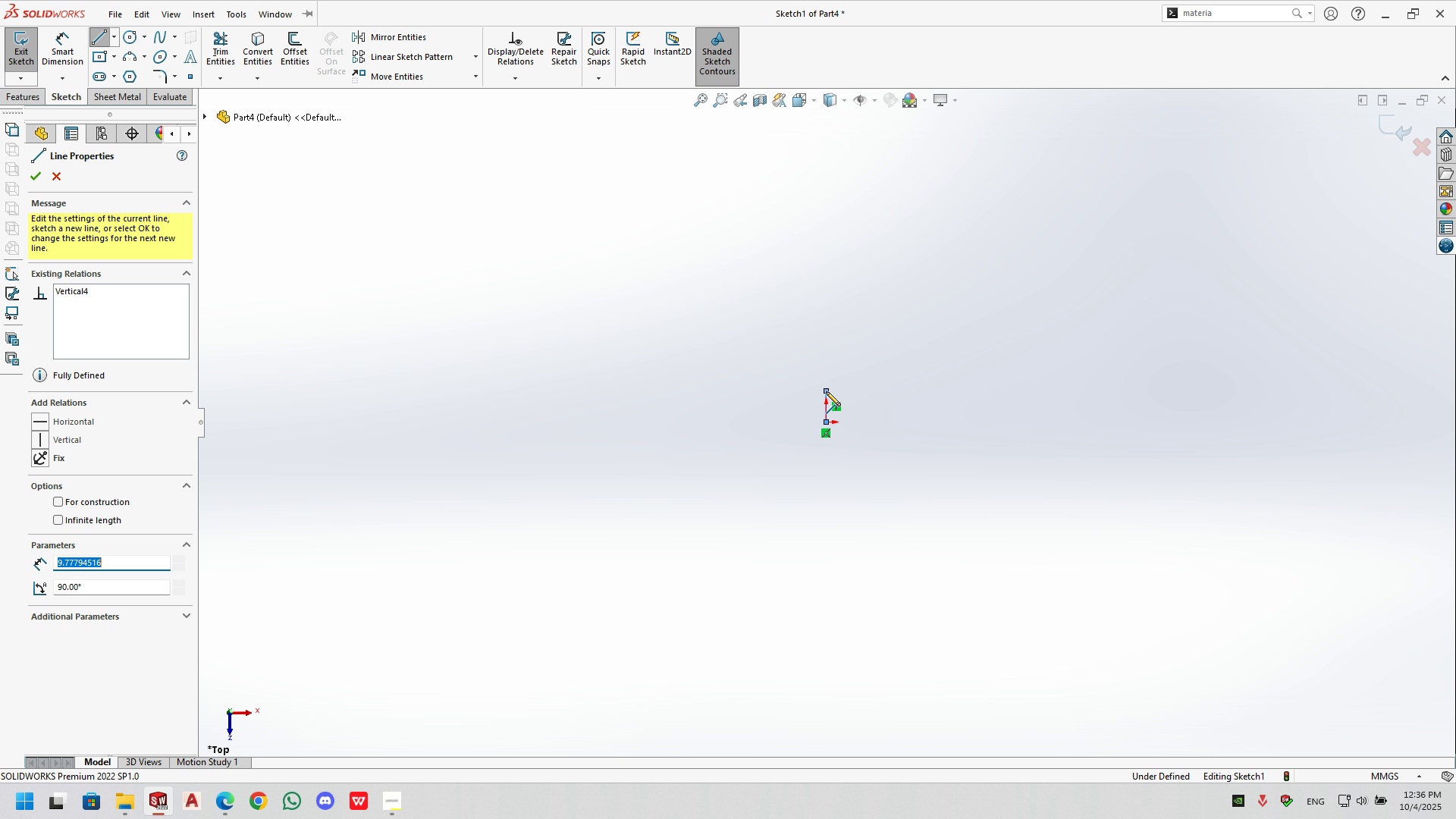 
key(Numpad2)
 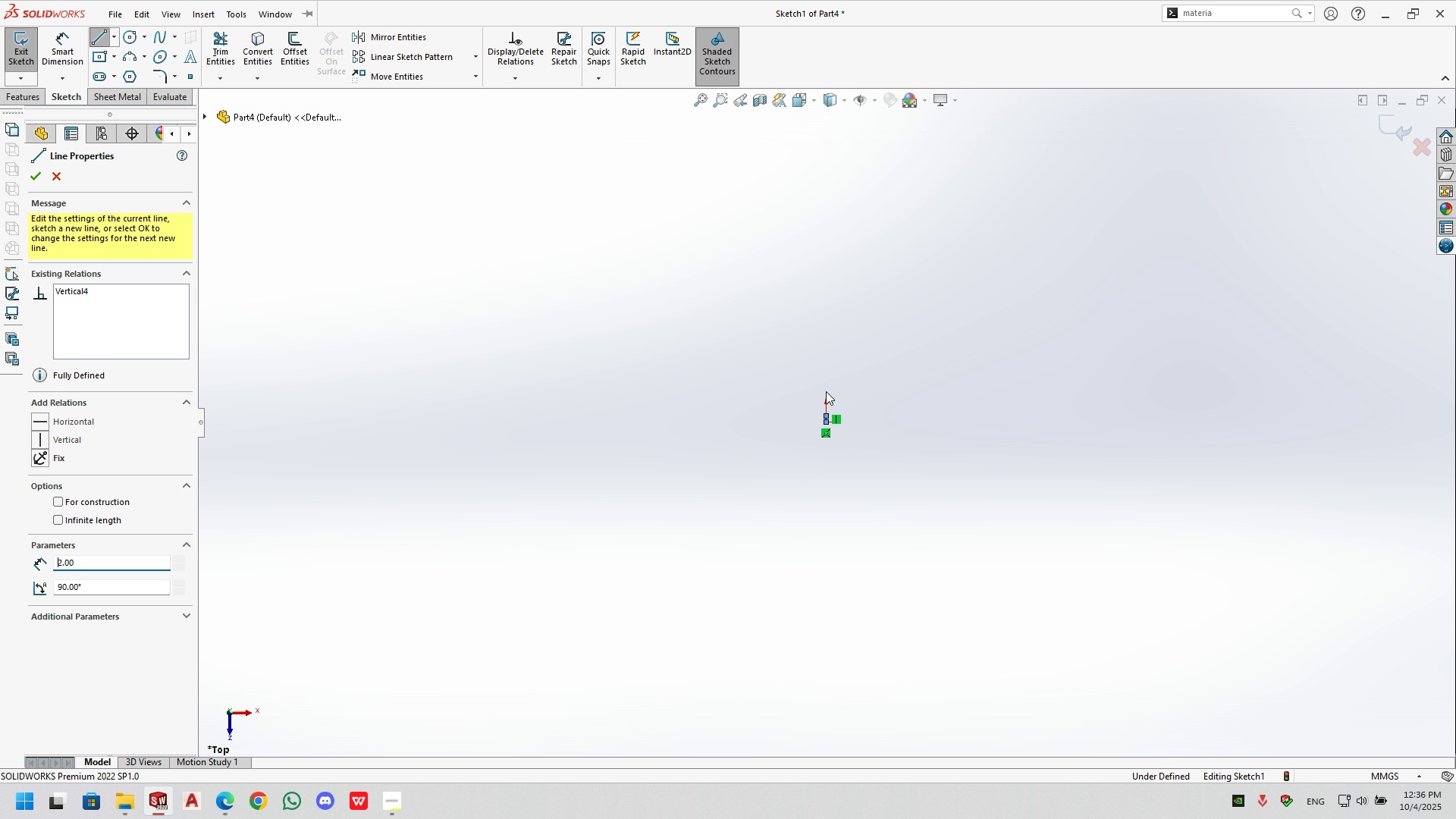 
key(NumpadEnter)
 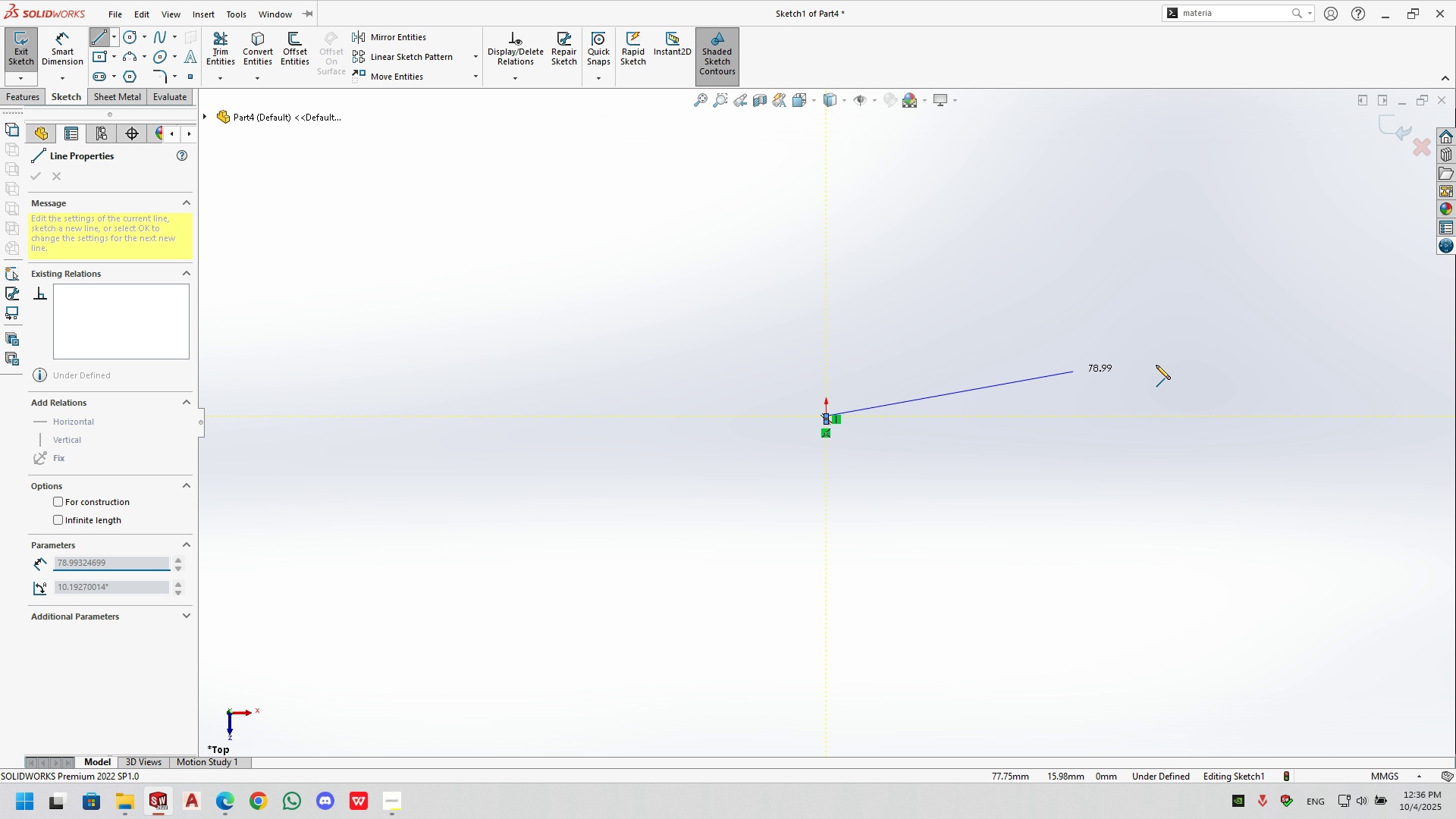 
scroll: coordinate [569, 429], scroll_direction: down, amount: 9.0
 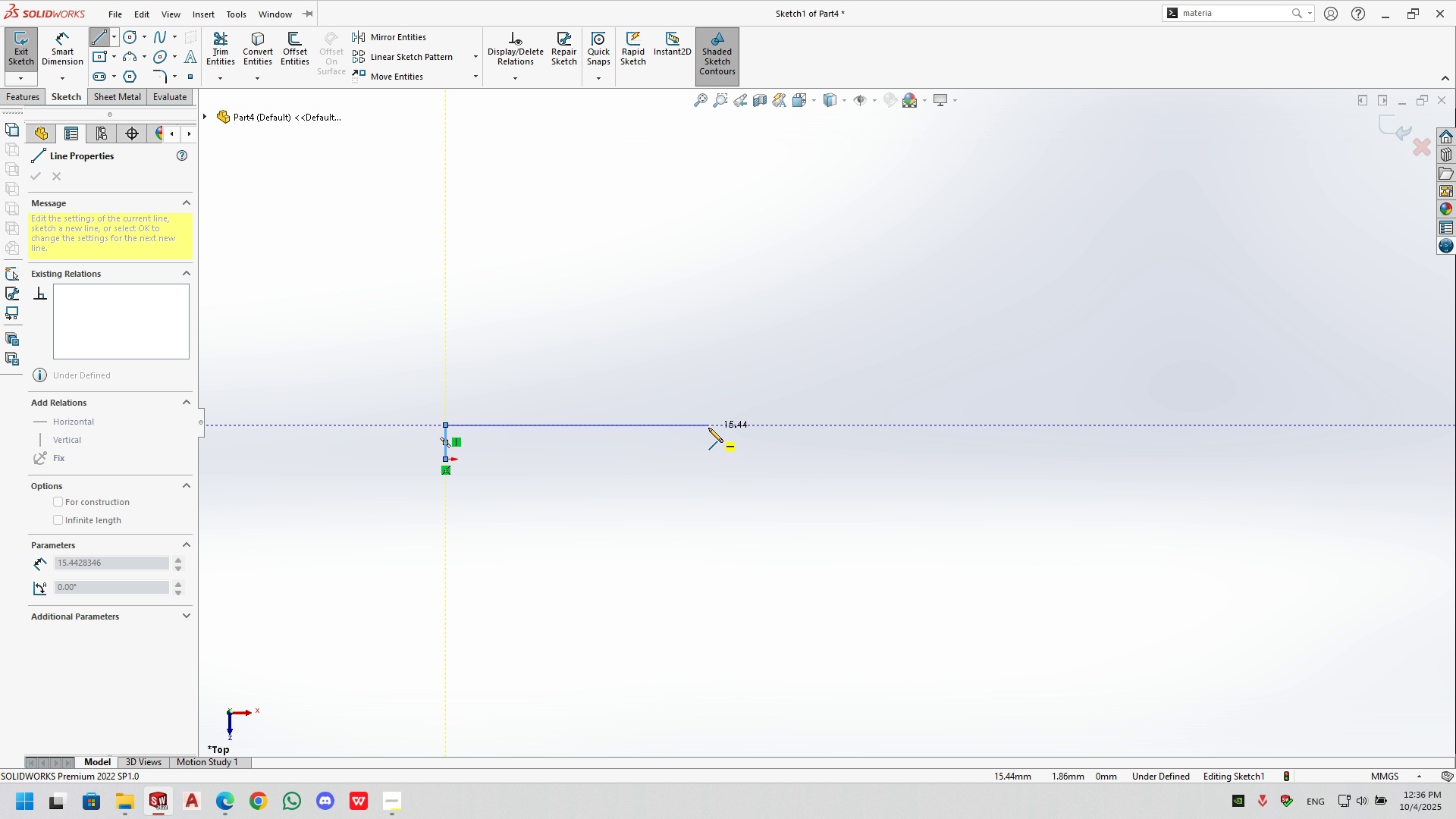 
left_click([708, 428])
 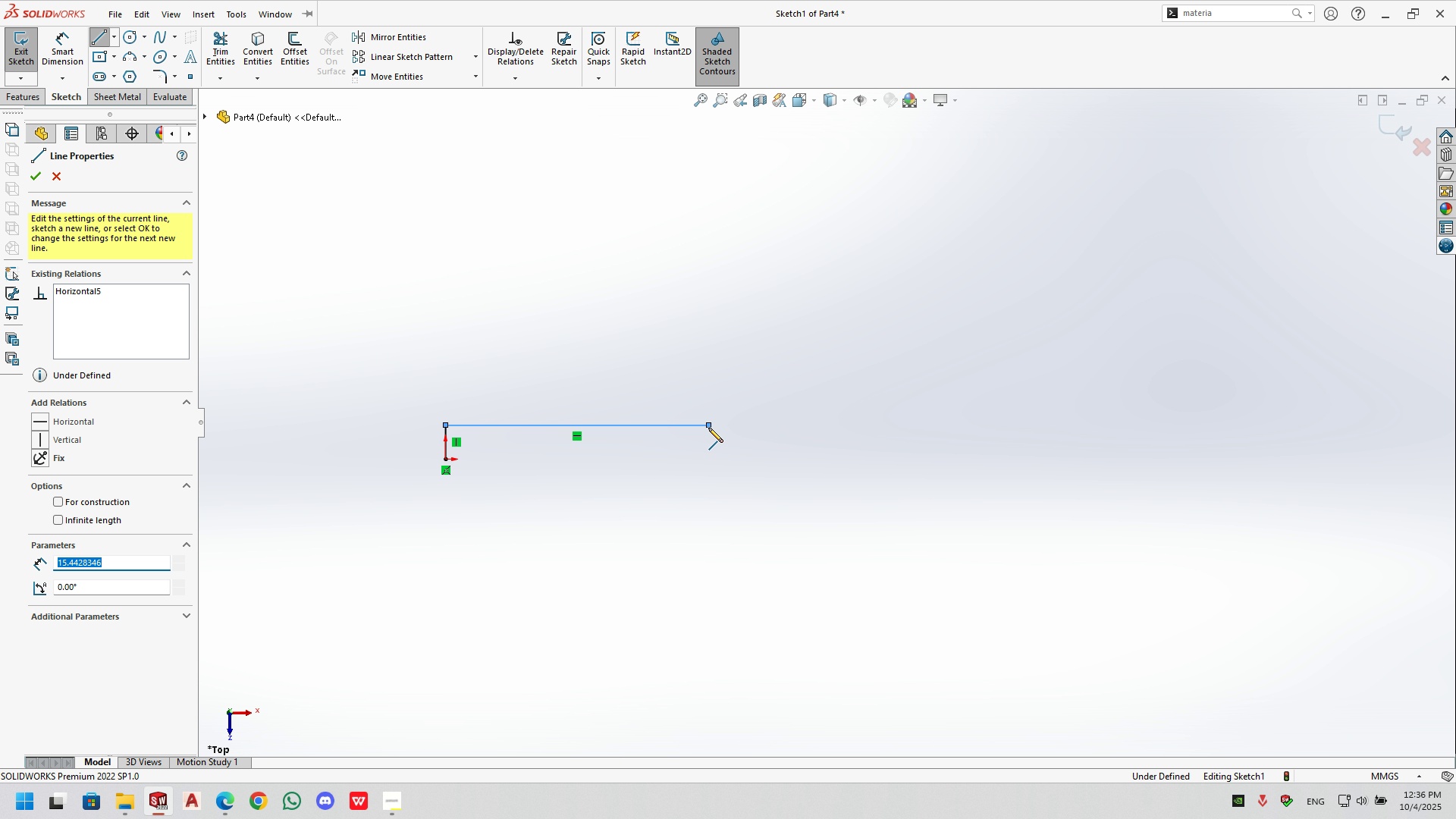 
key(Numpad2)
 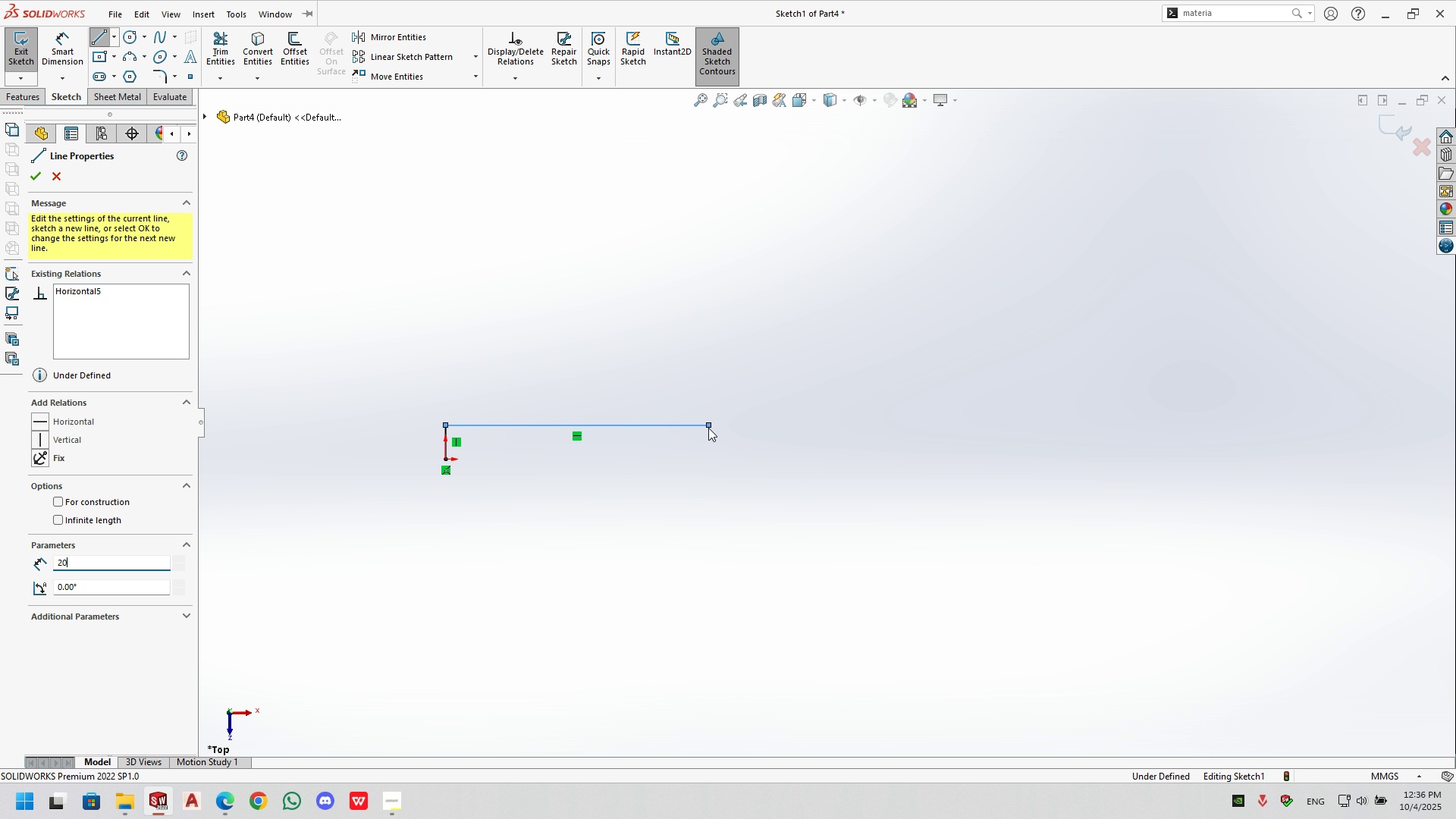 
key(Numpad0)
 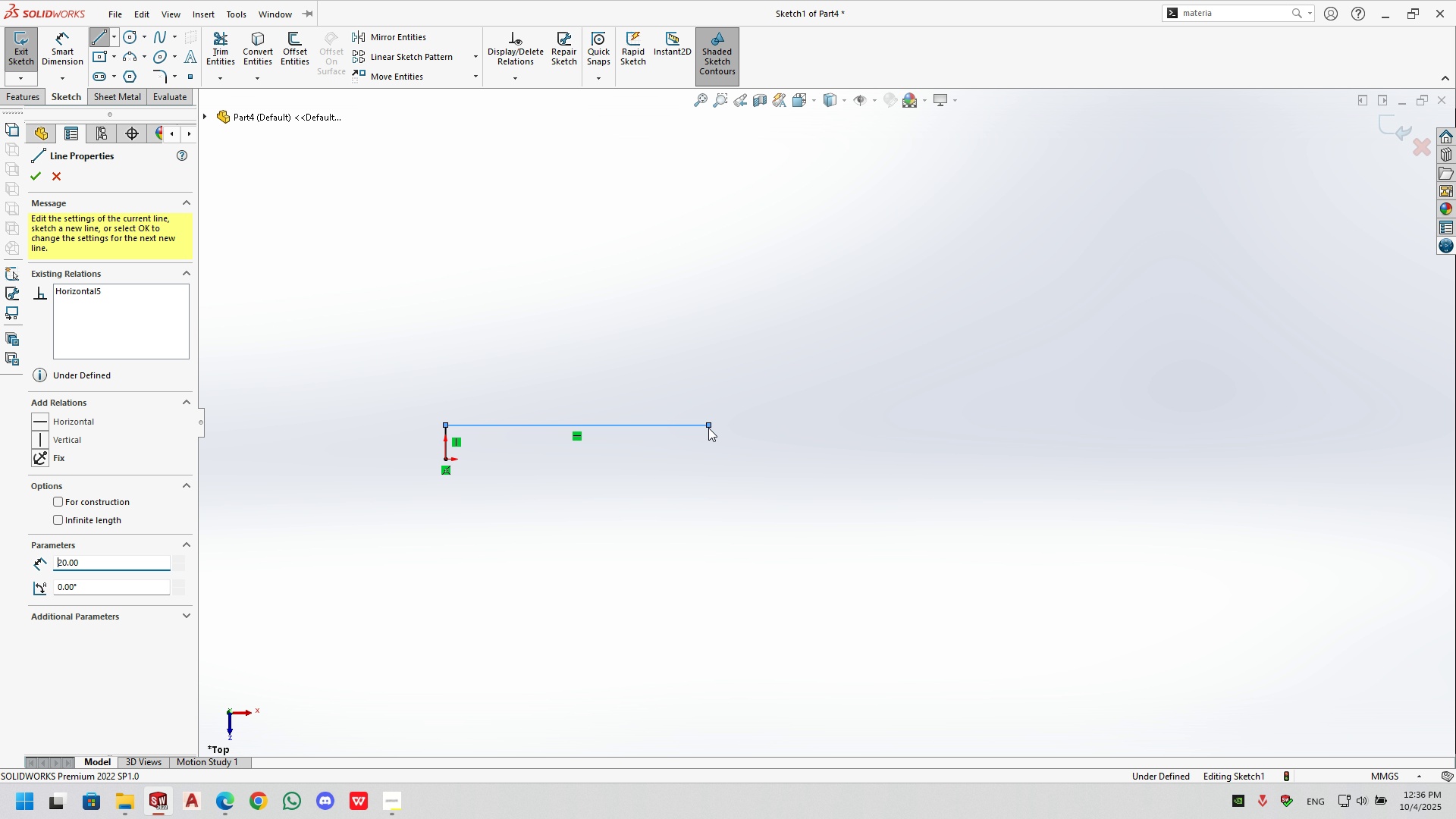 
key(NumpadEnter)
 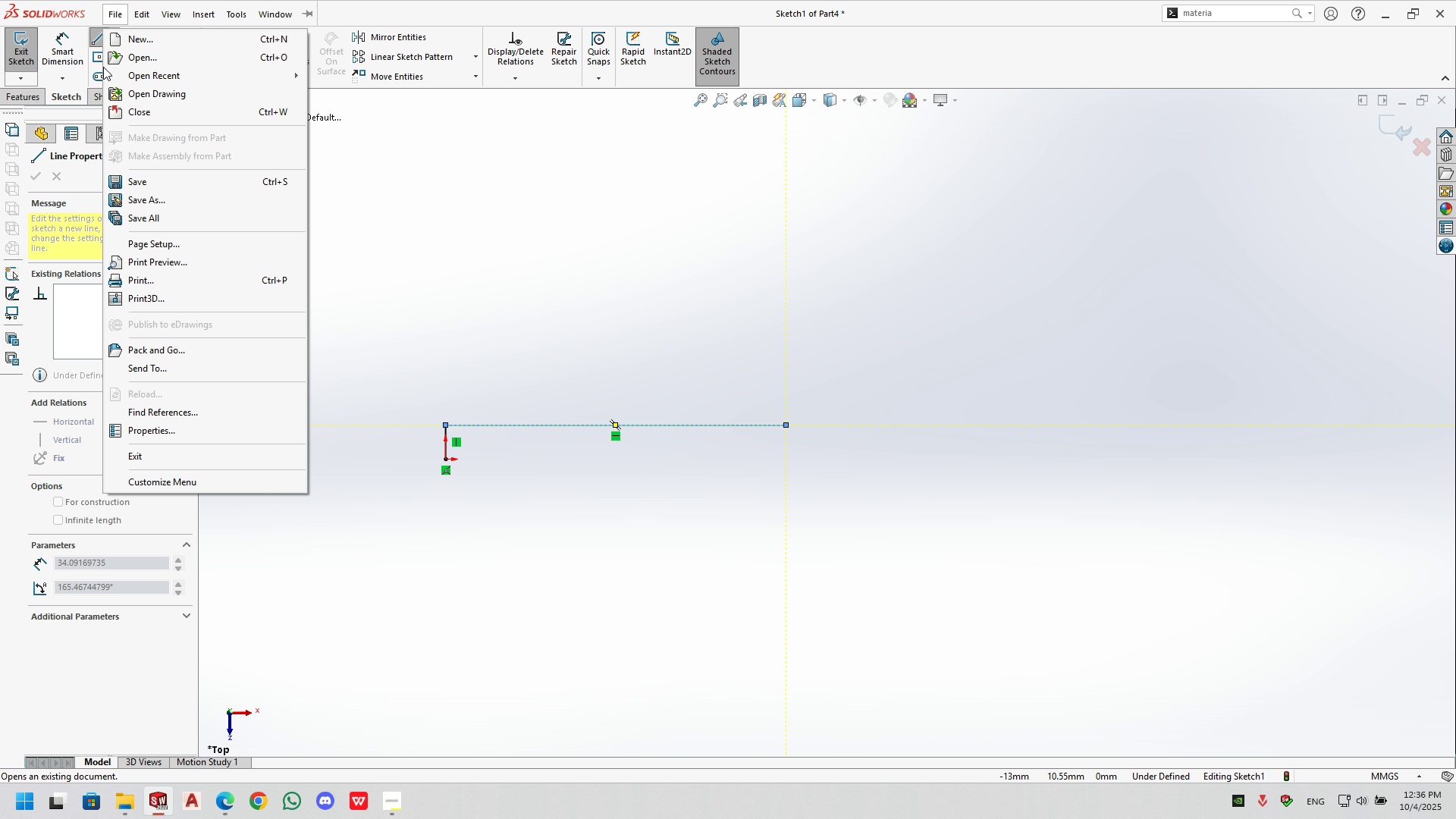 
left_click([395, 0])
 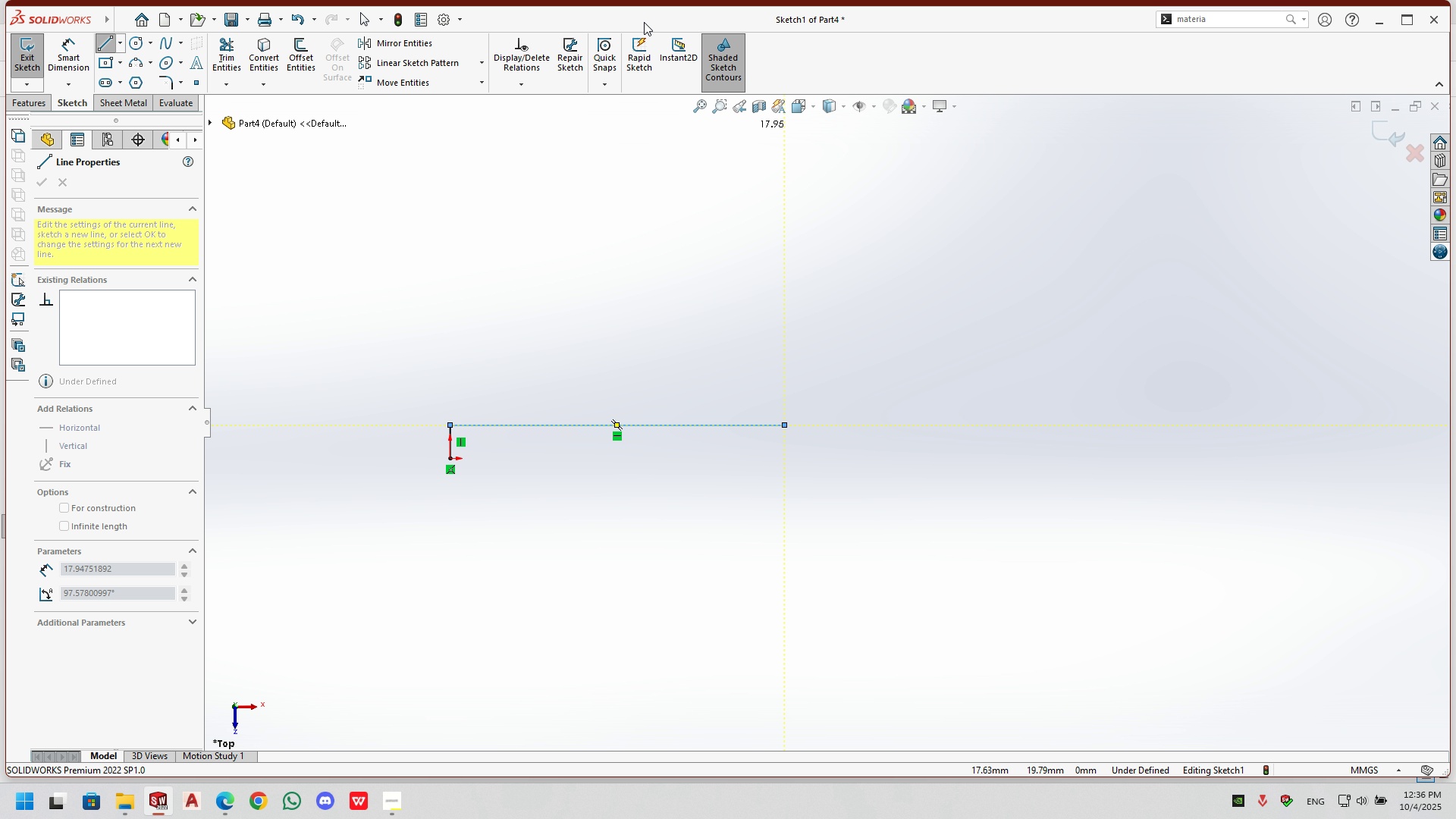 
double_click([643, 22])
 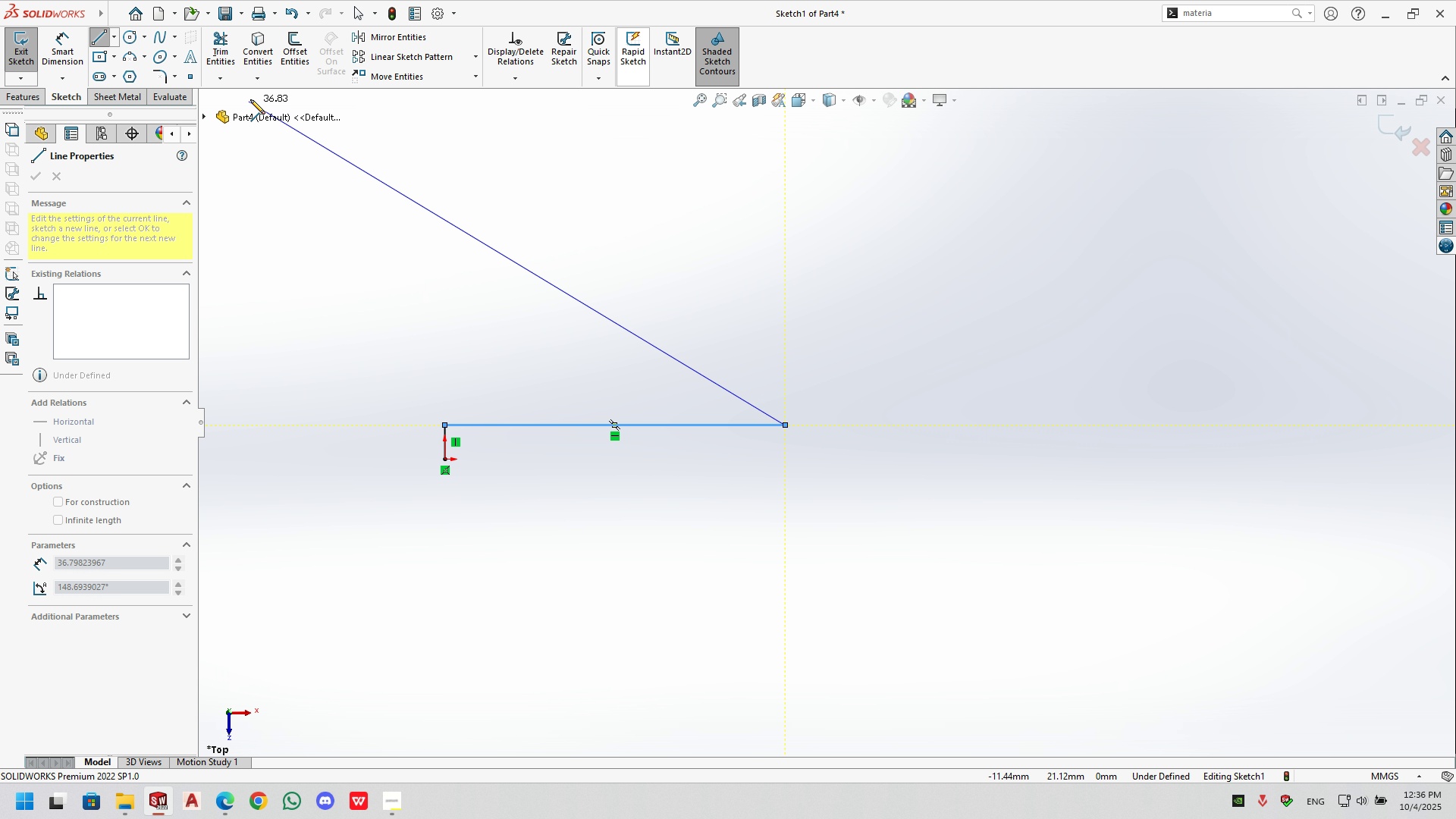 
key(Escape)
 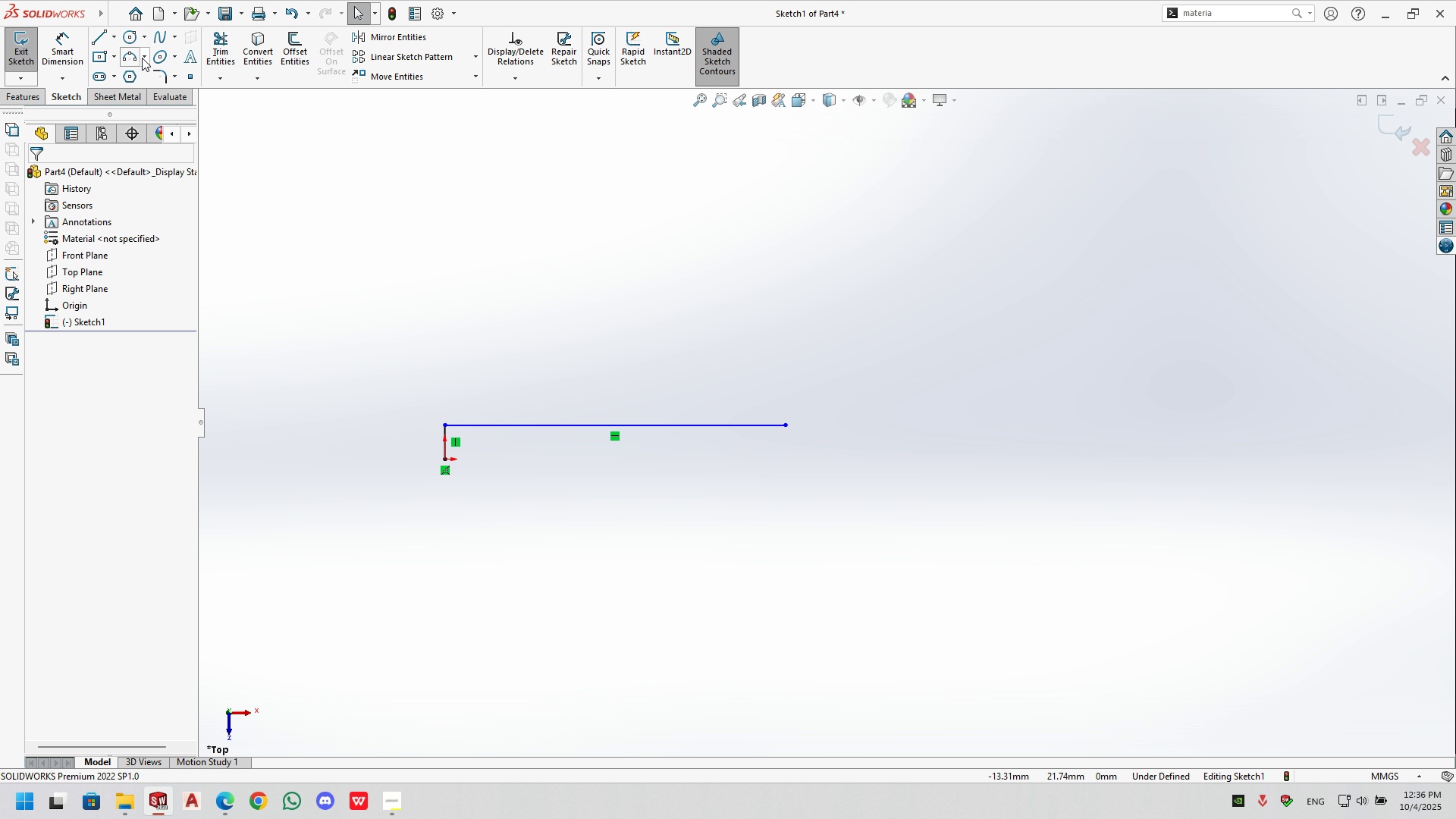 
left_click([144, 58])
 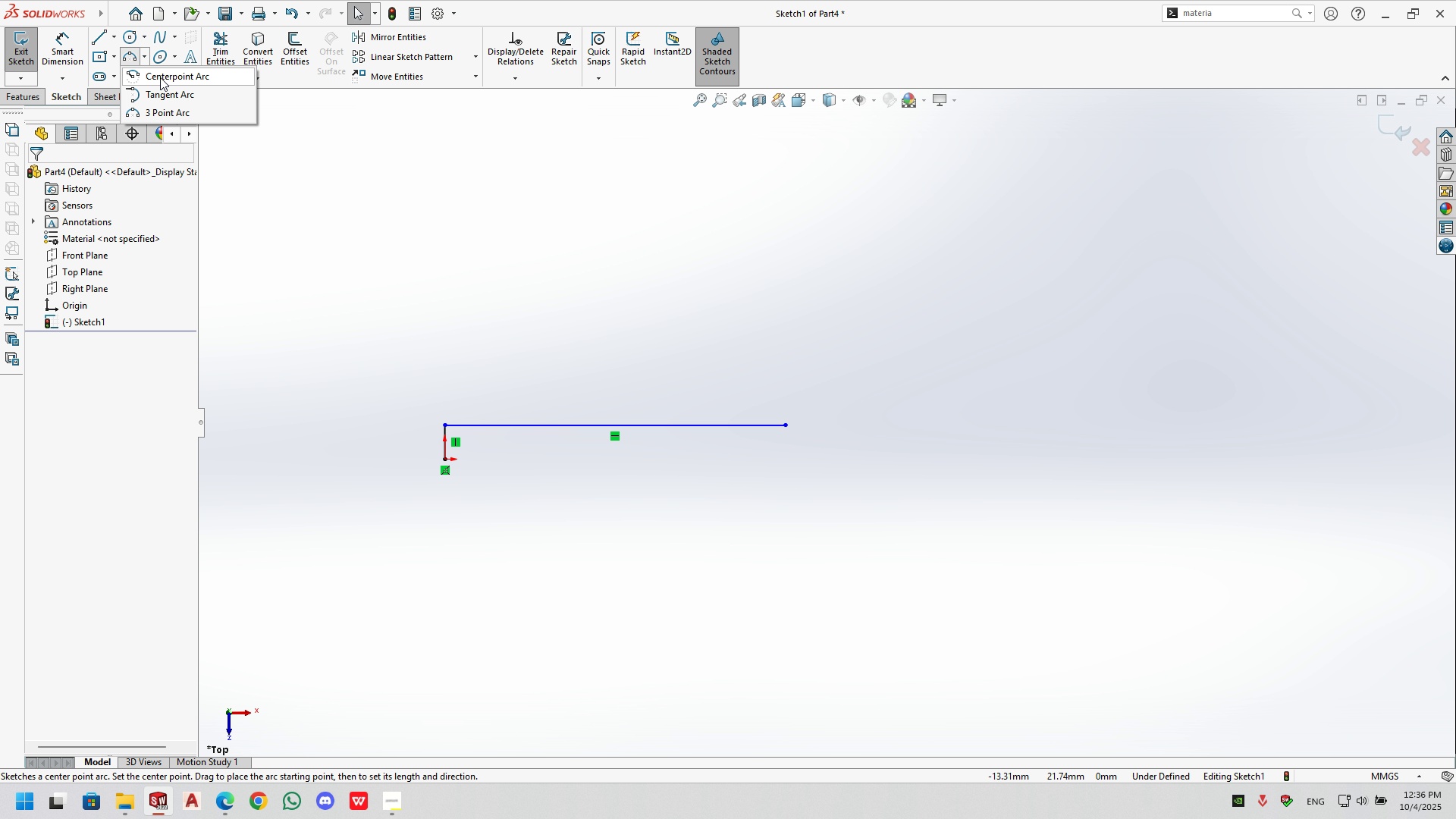 
left_click([149, 94])
 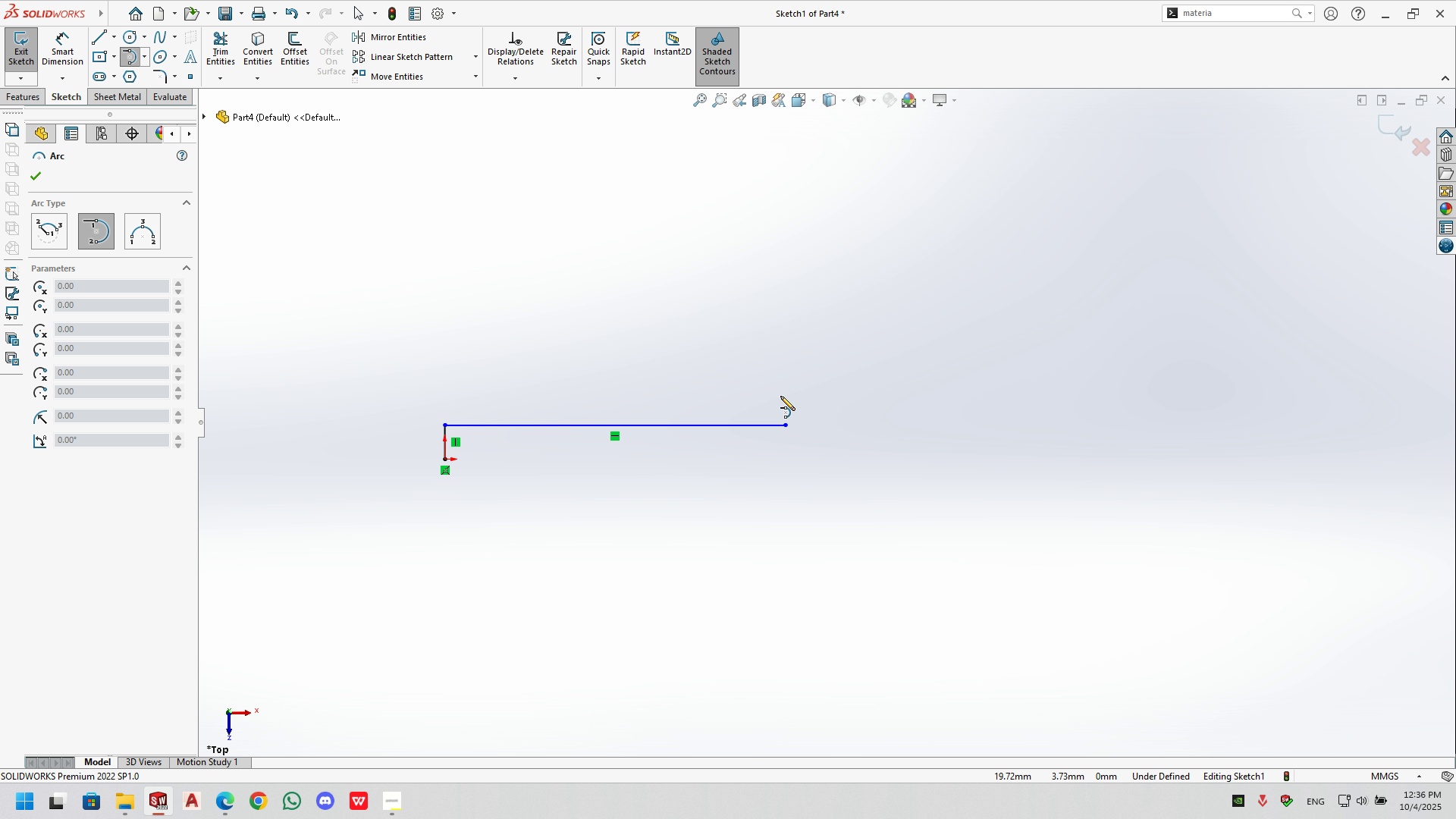 
hold_key(key=Escape, duration=2.34)
 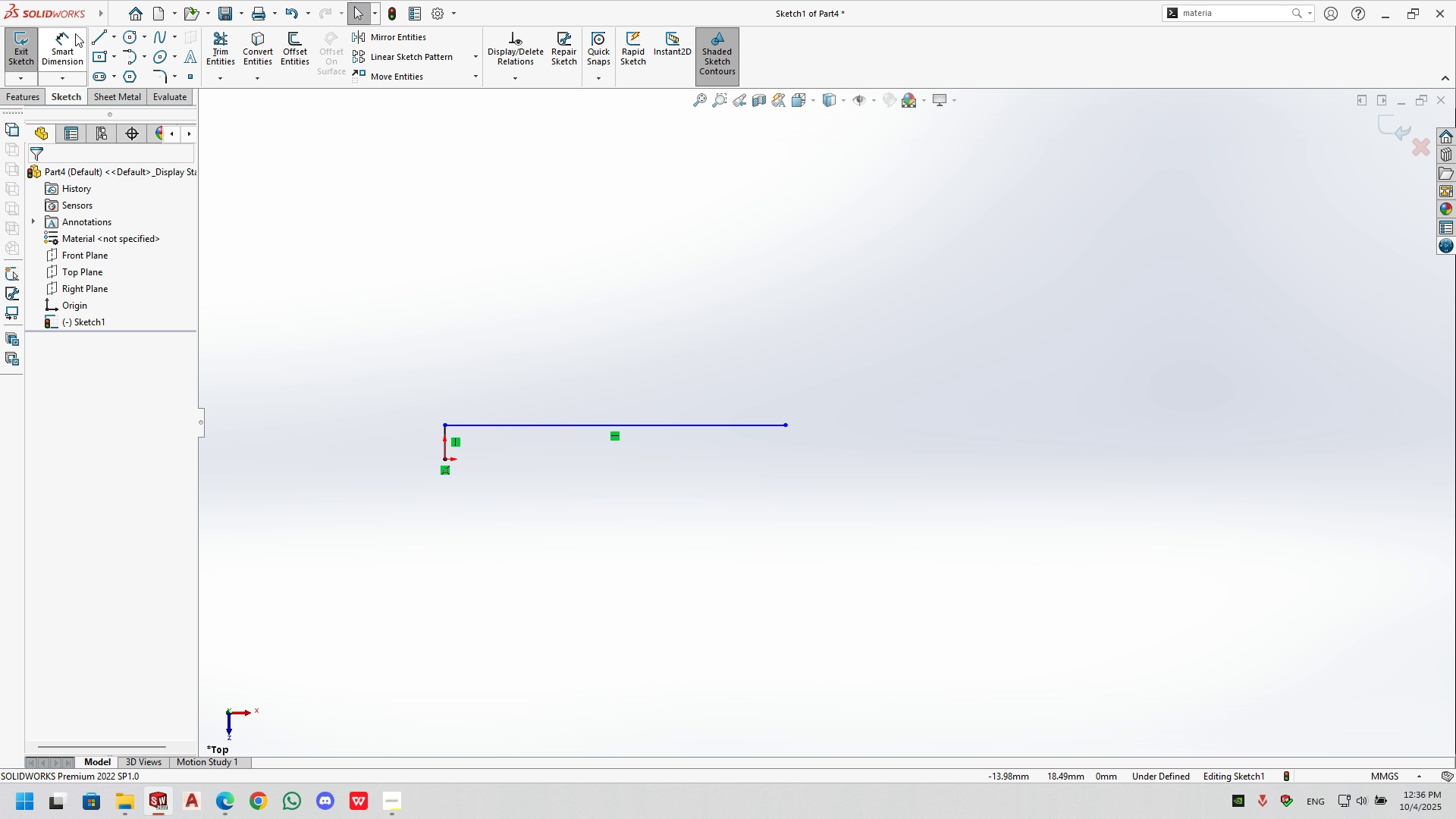 
left_click([143, 55])
 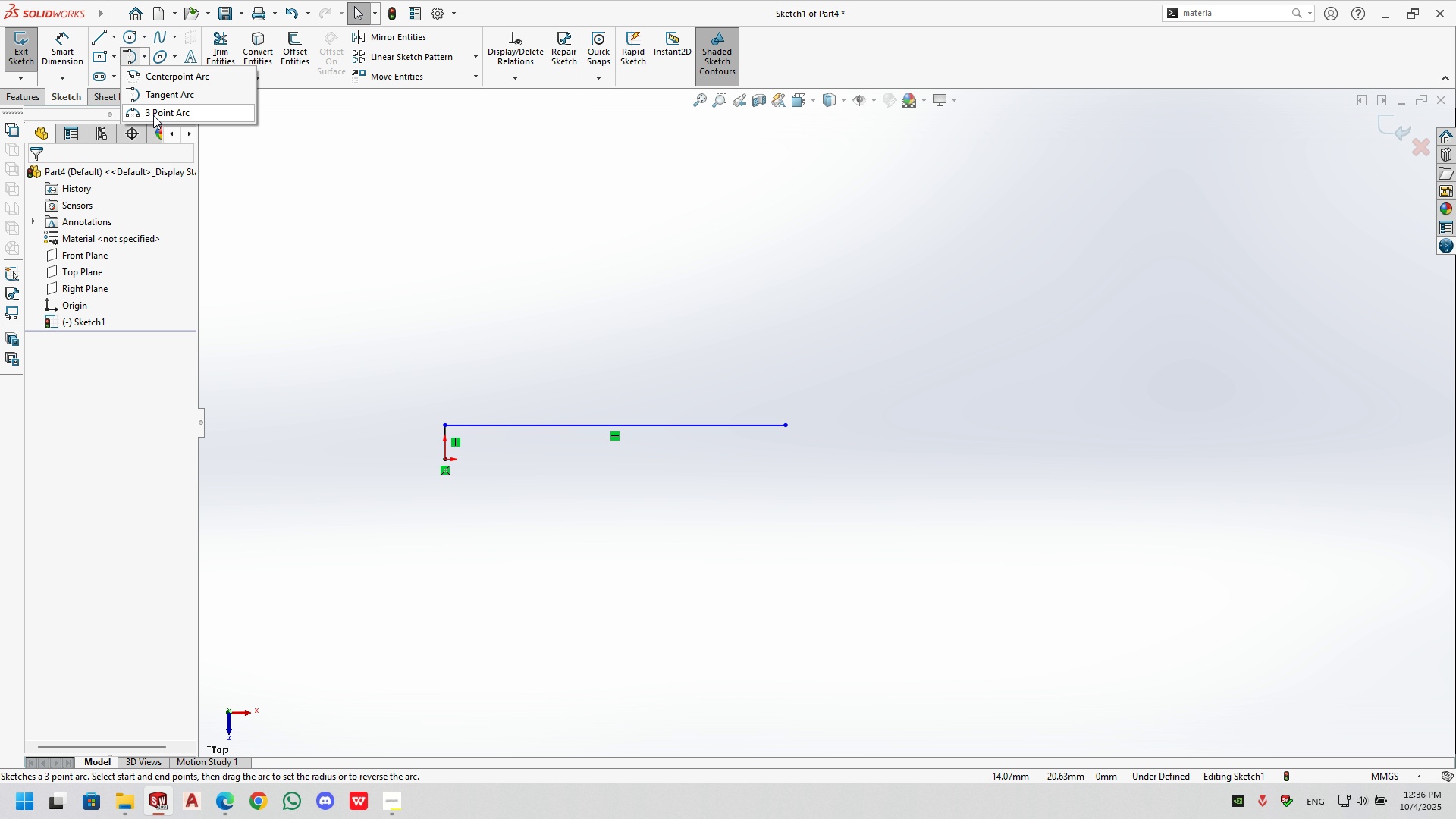 
hold_key(key=Escape, duration=17.42)
 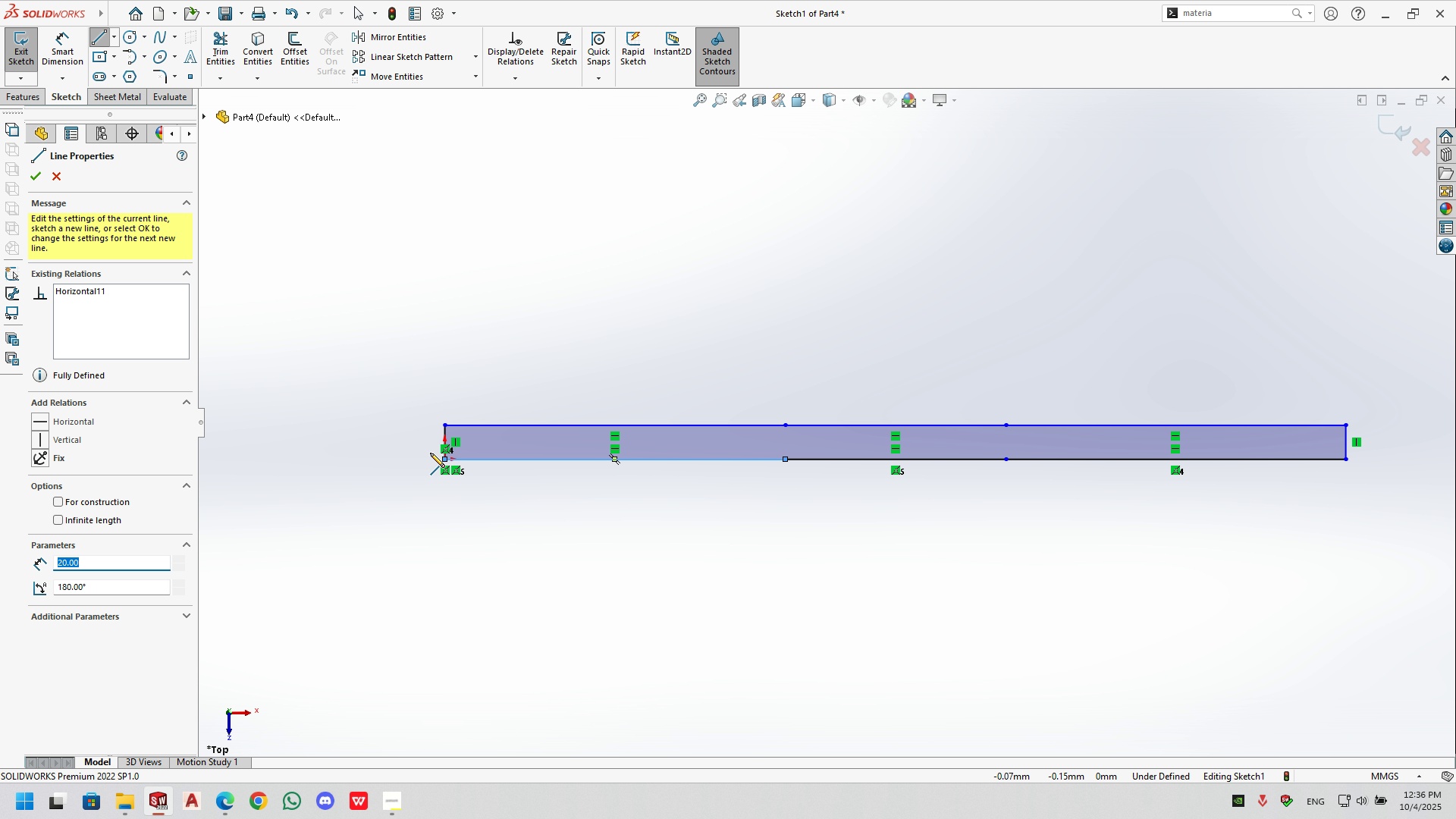 
left_click([787, 425])
 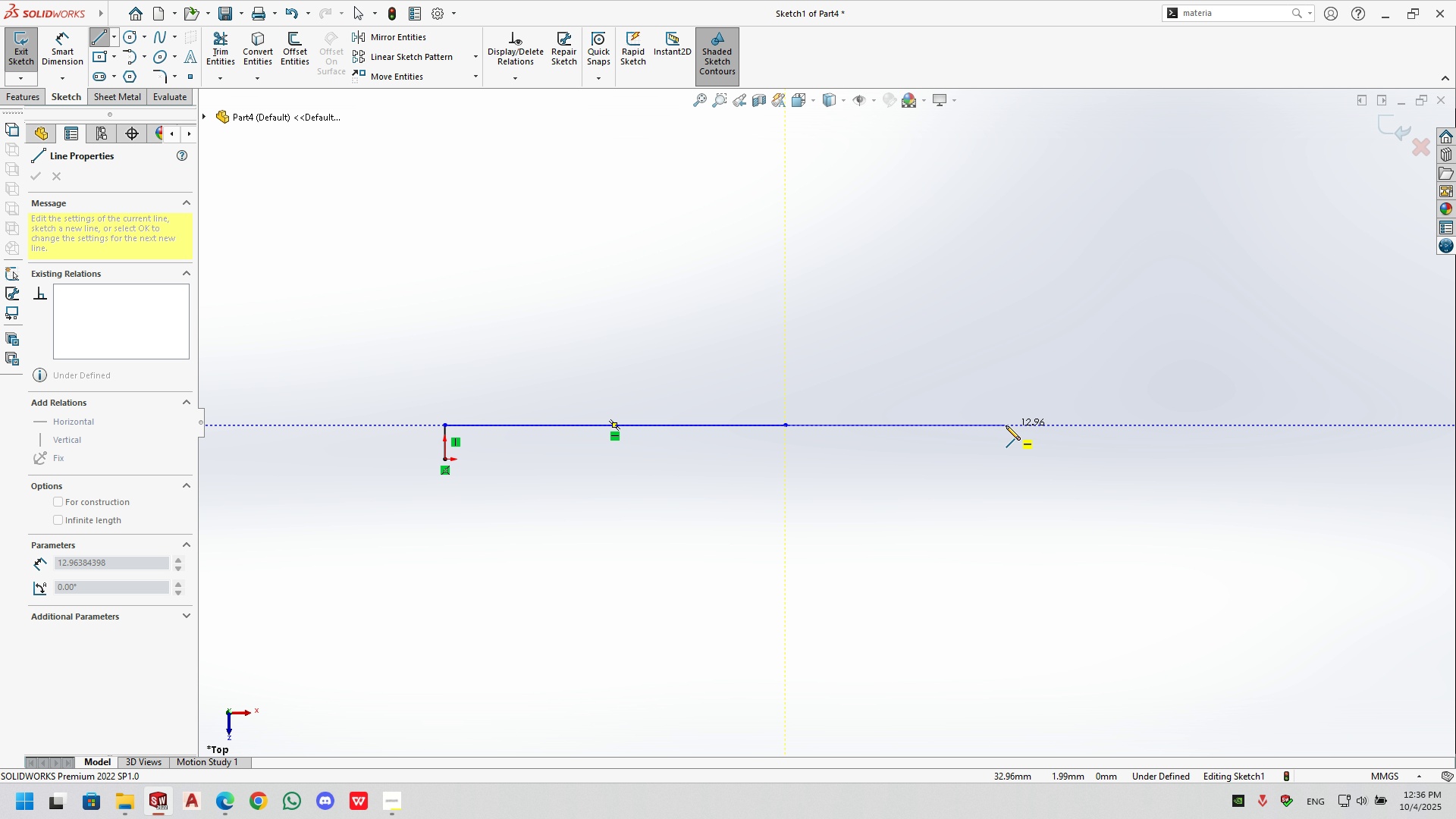 
left_click([1006, 425])
 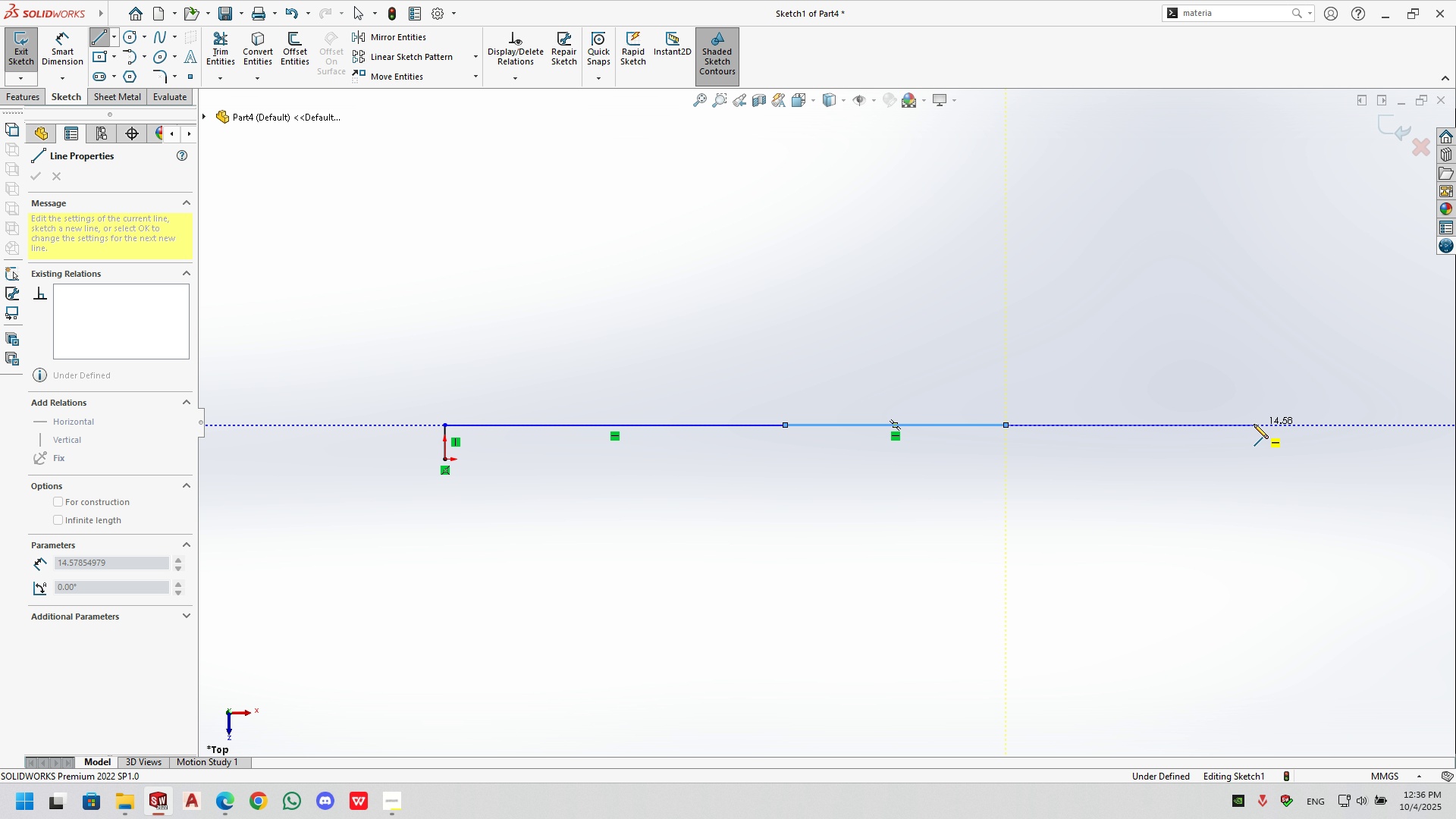 
left_click([1254, 424])
 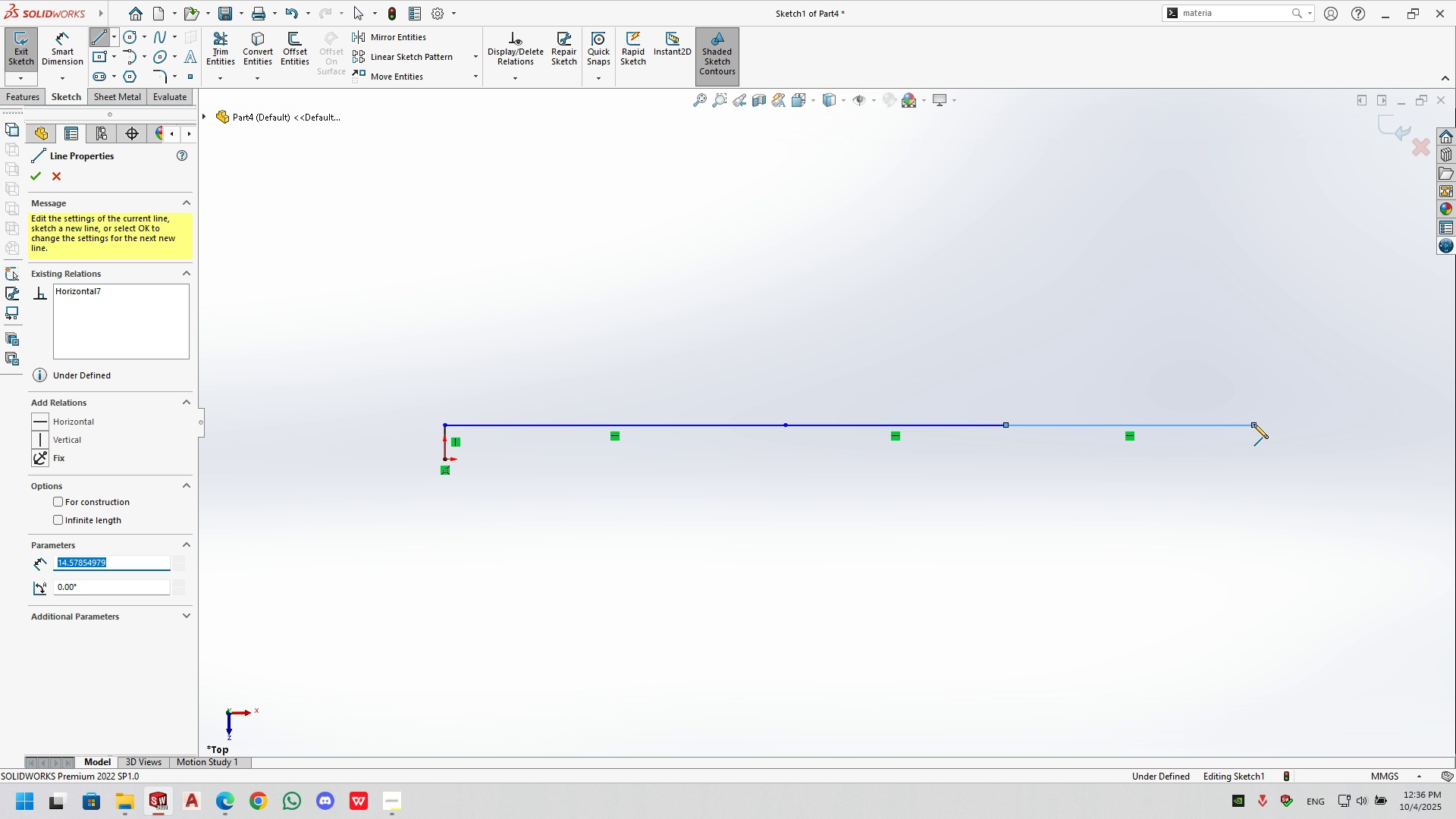 
key(Numpad2)
 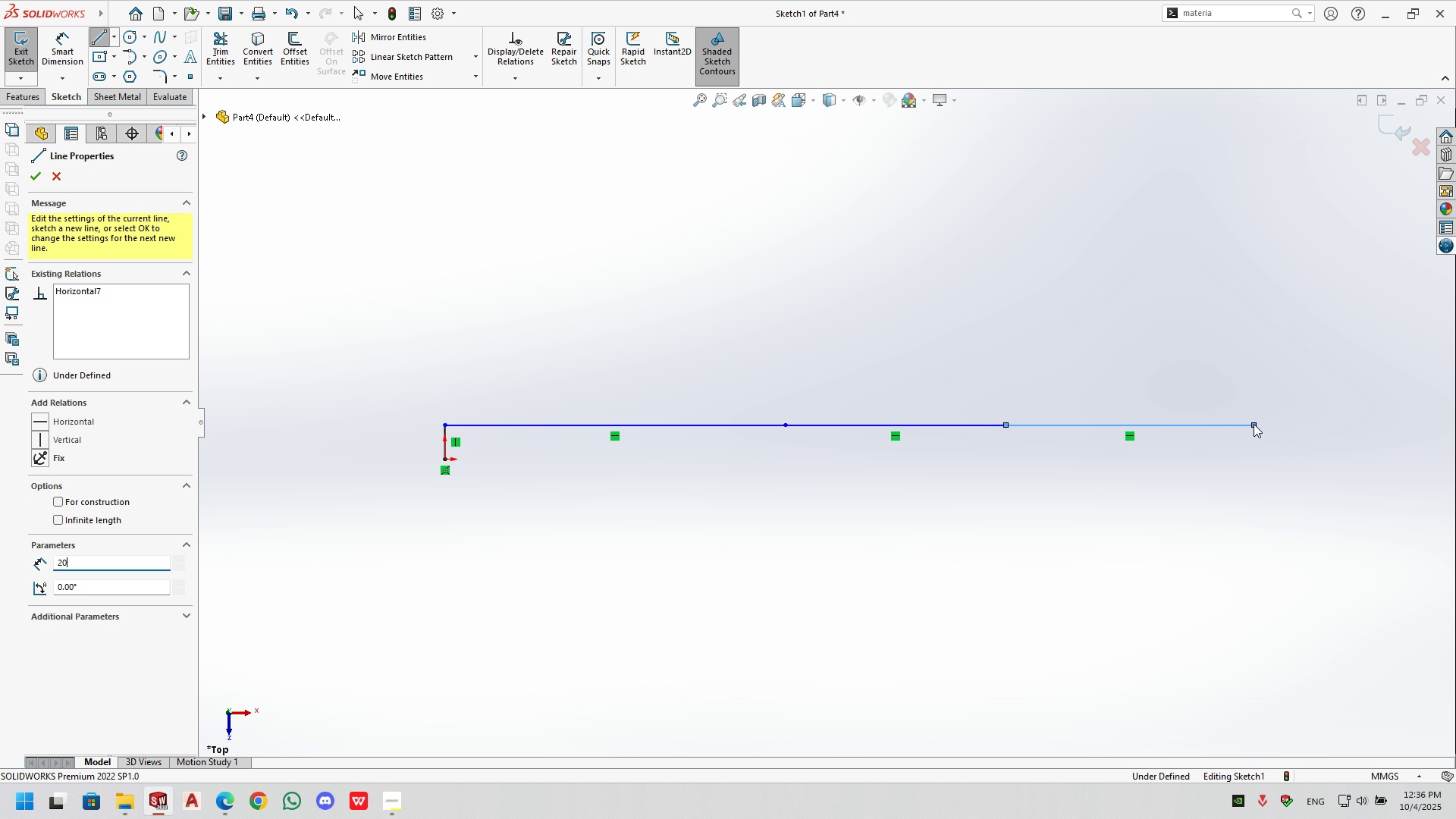 
key(Numpad0)
 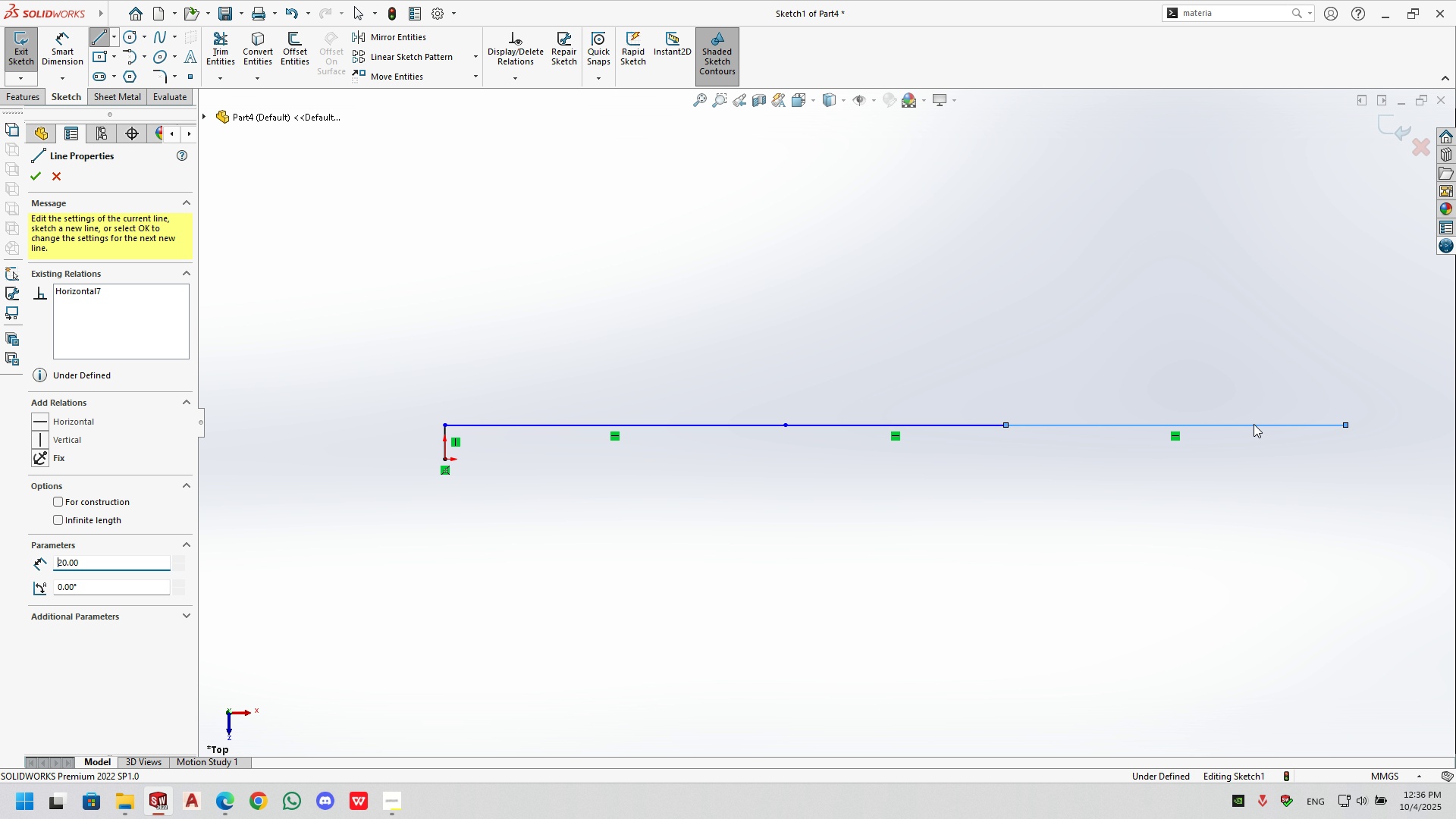 
key(NumpadEnter)
 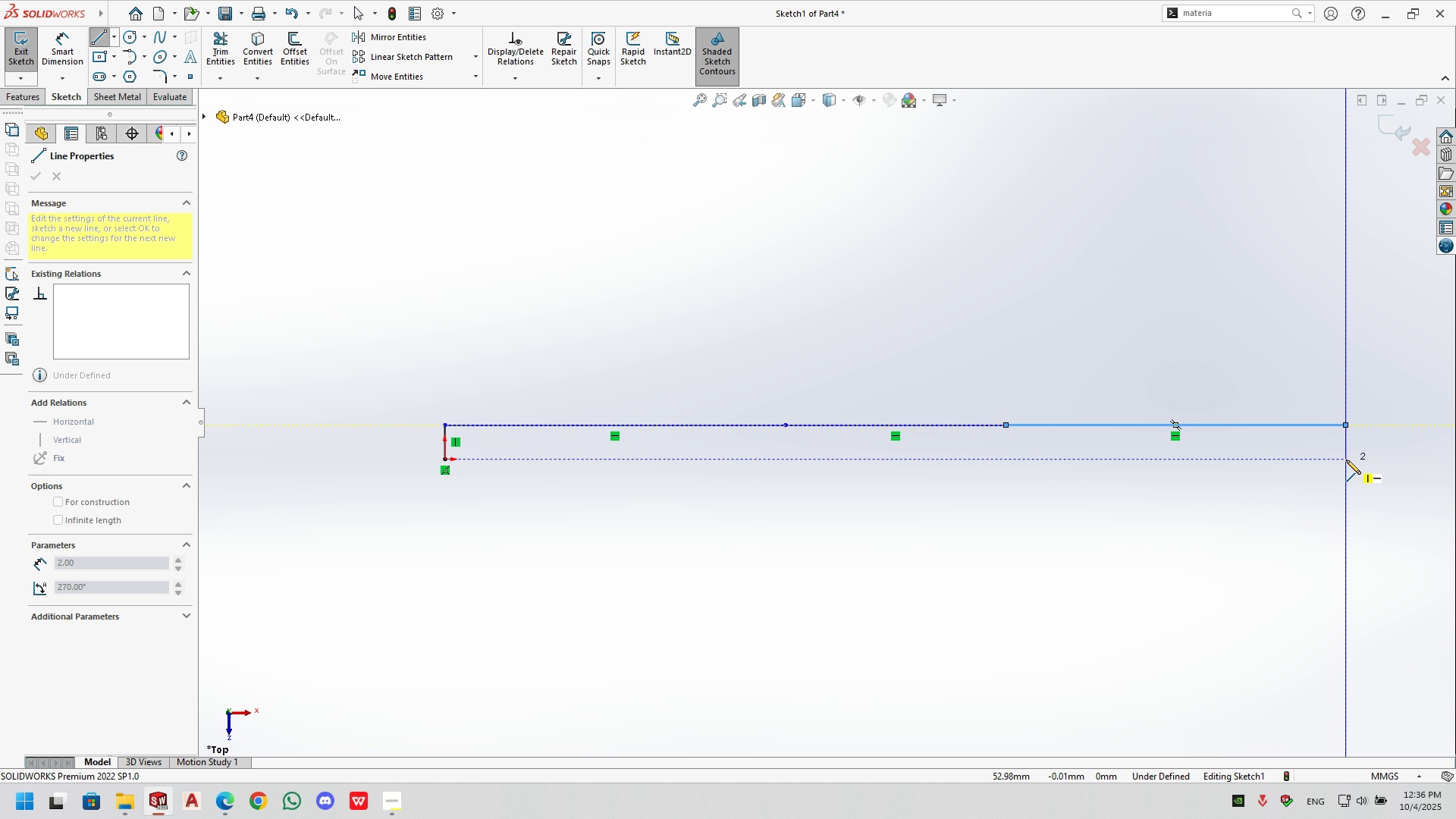 
left_click([1346, 462])
 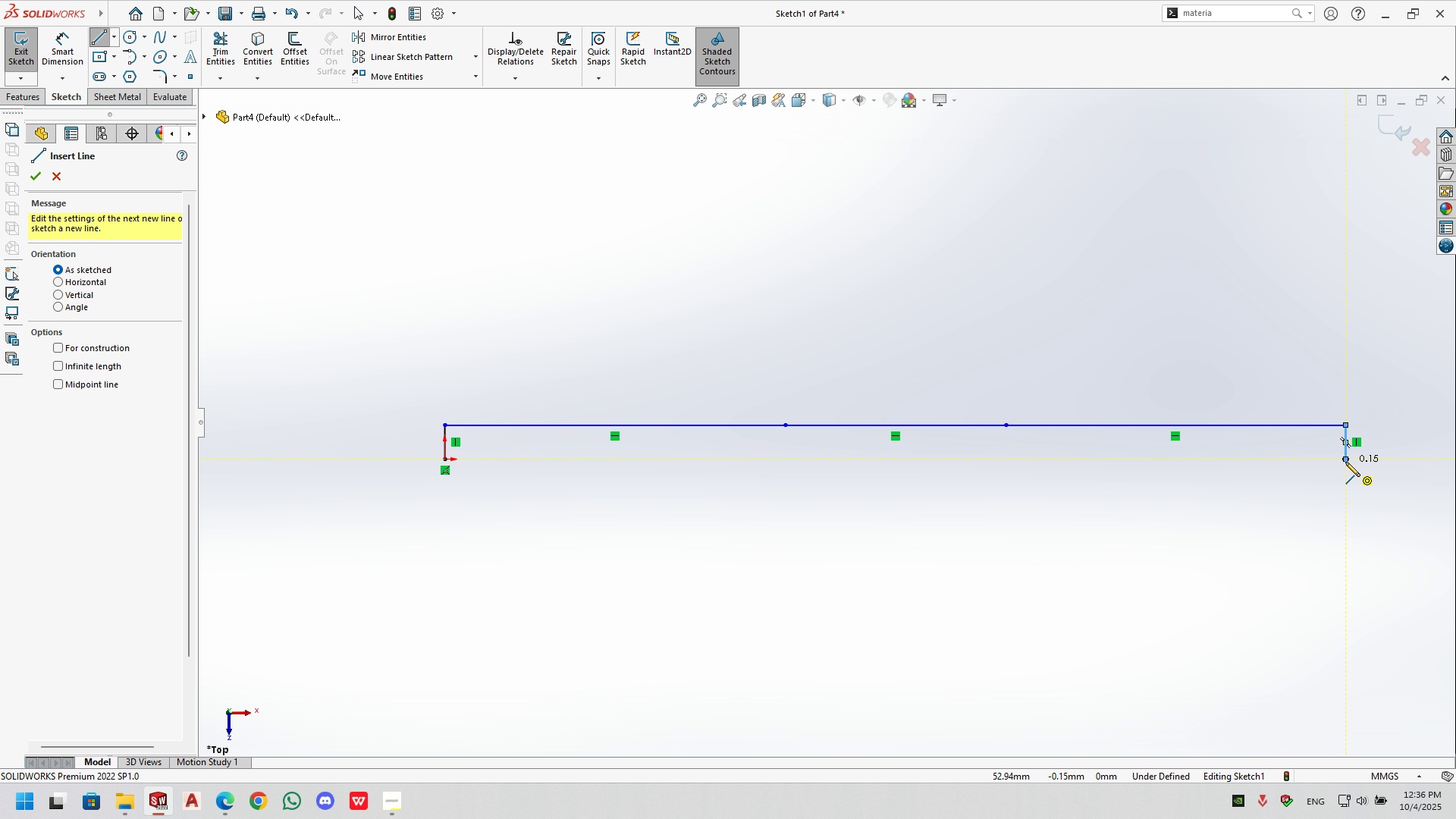 
key(Numpad2)
 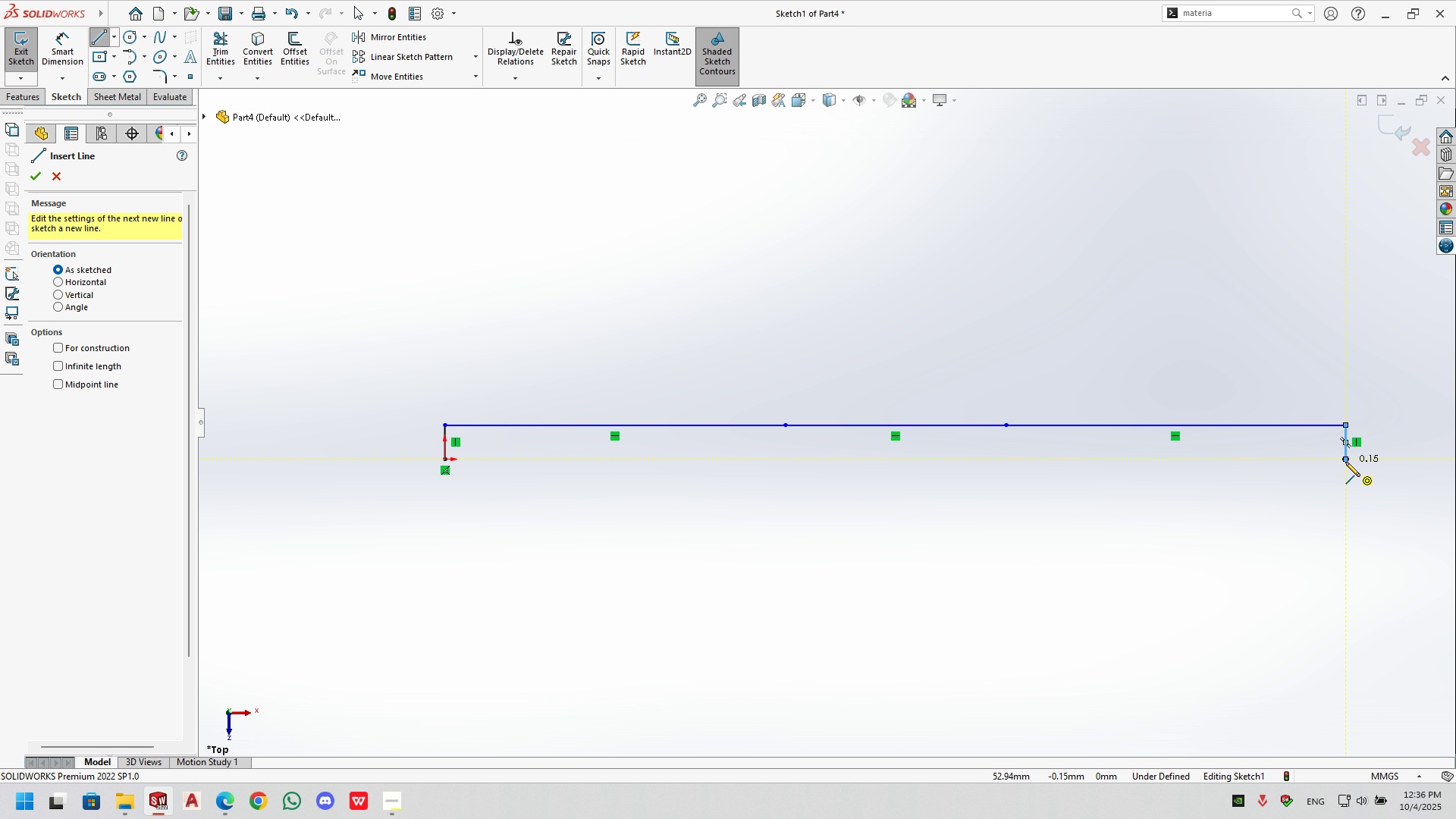 
key(NumpadEnter)
 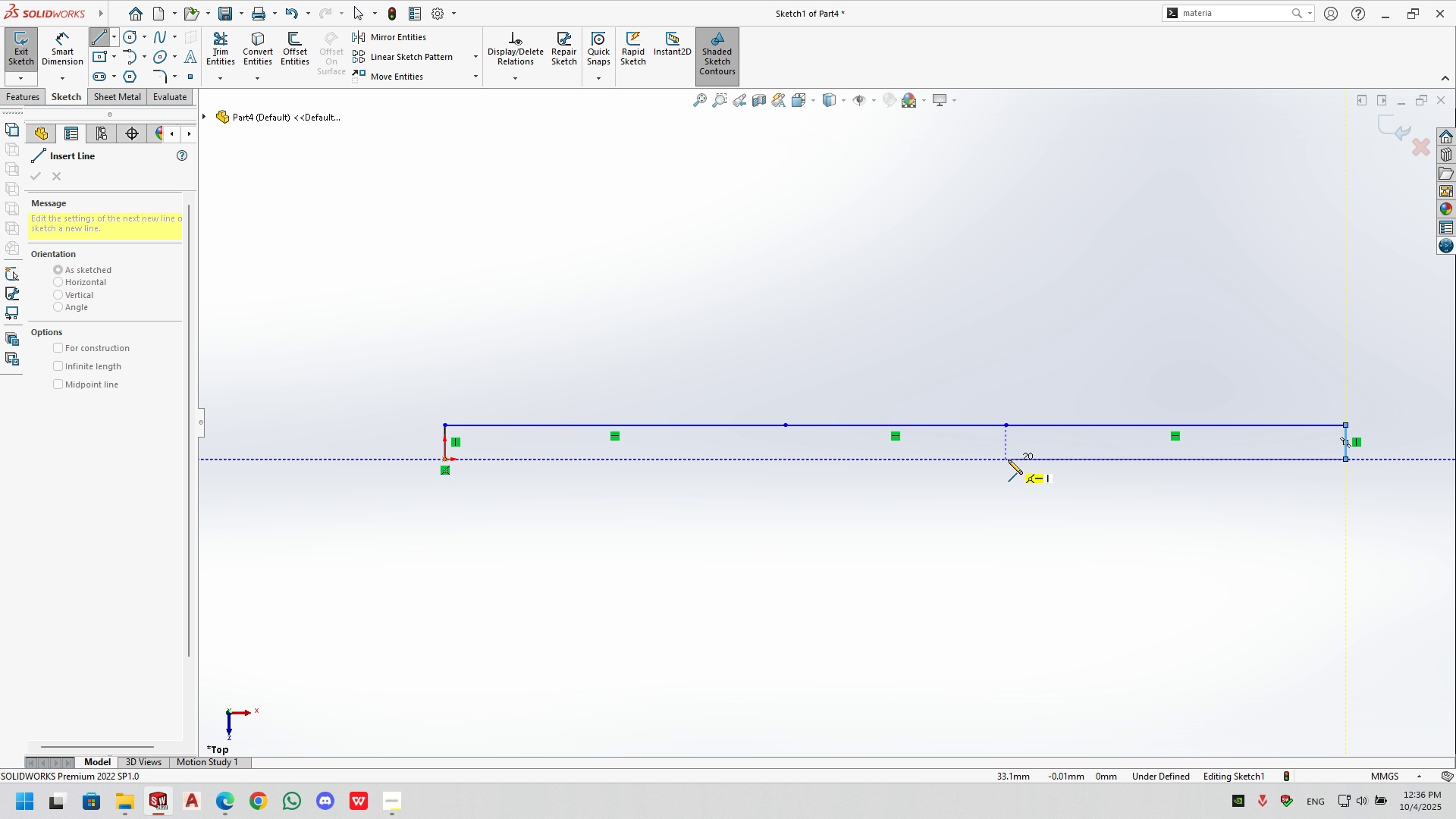 
left_click([1006, 460])
 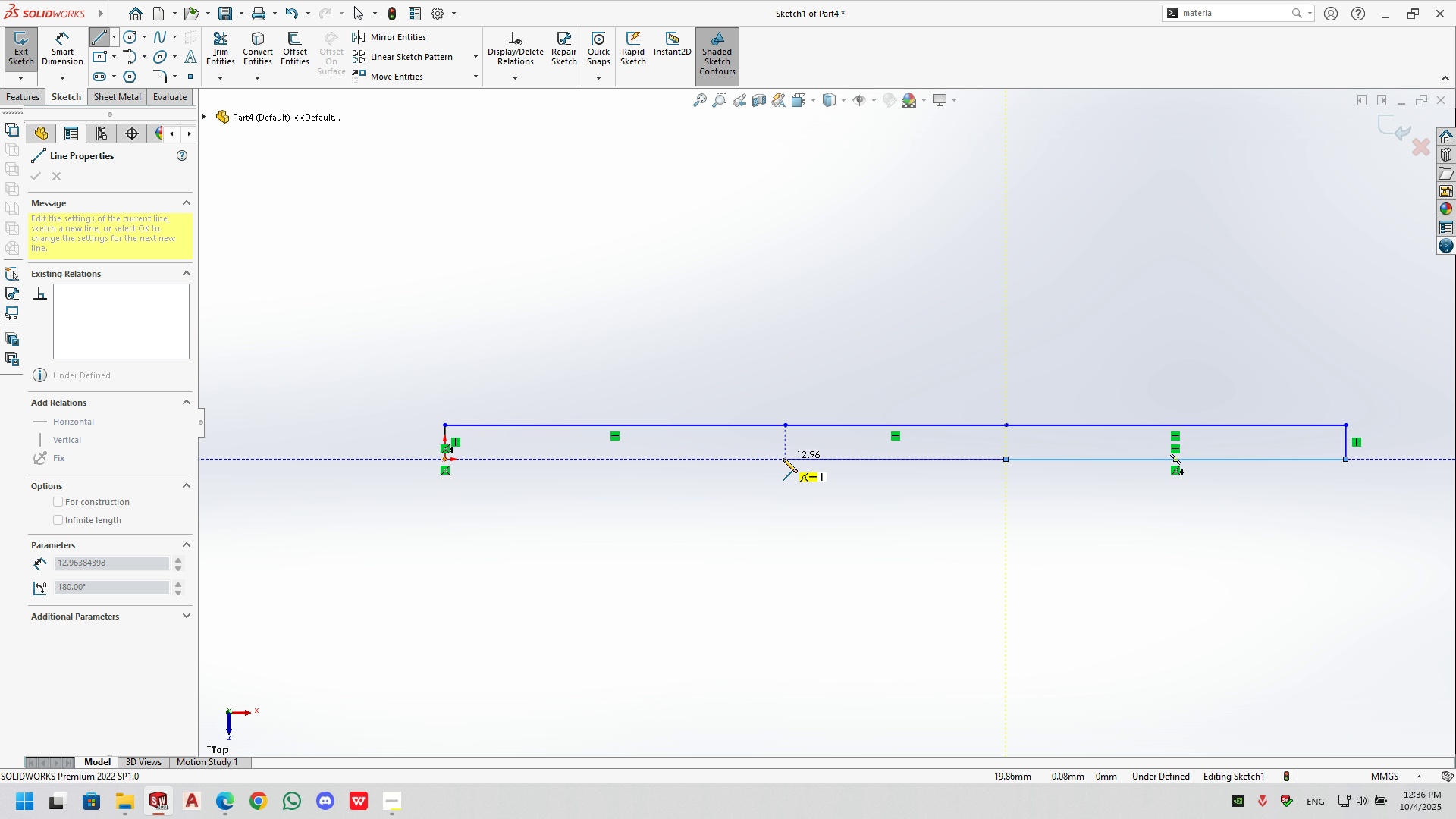 
left_click([783, 457])
 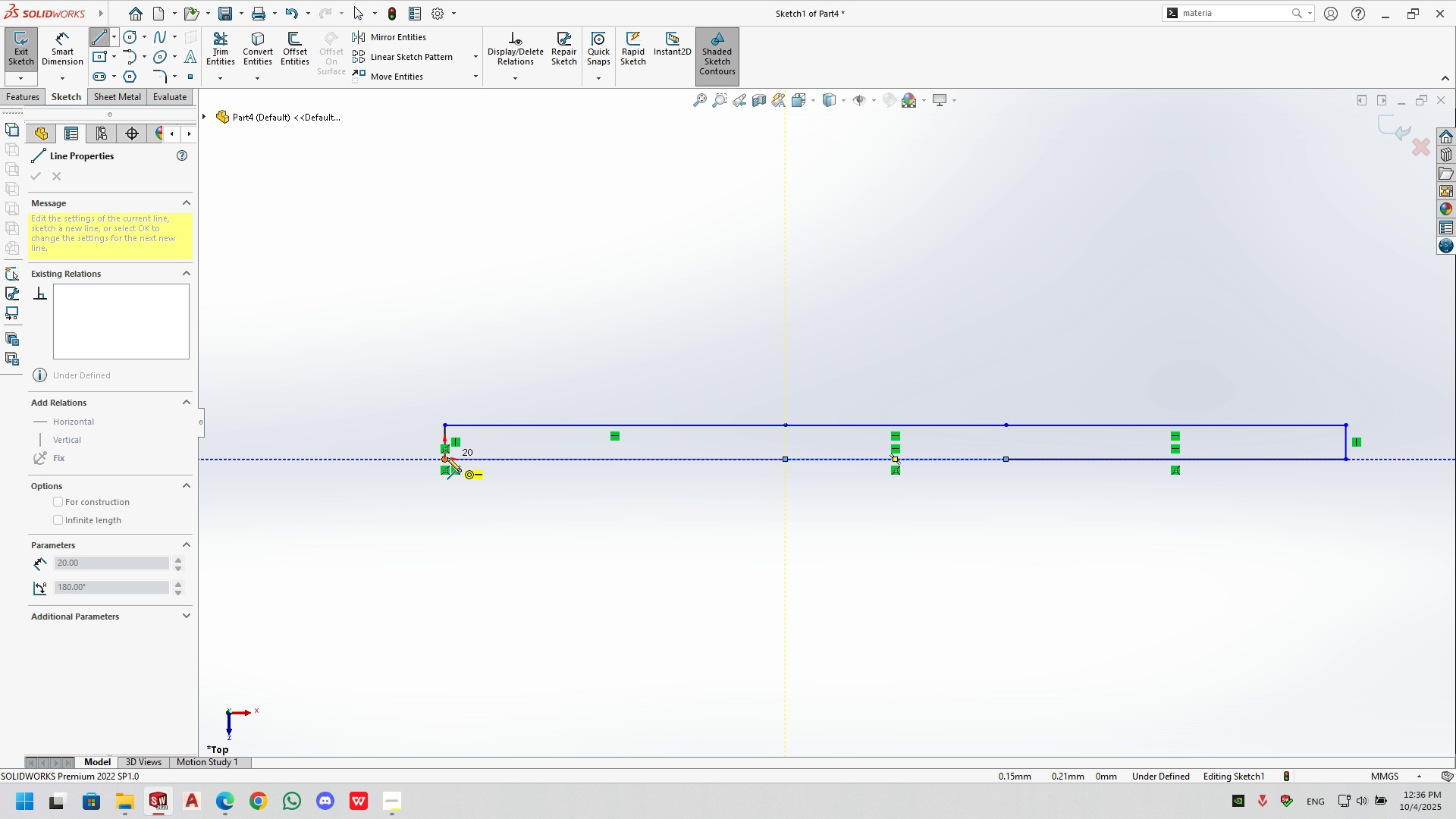 
left_click([444, 462])
 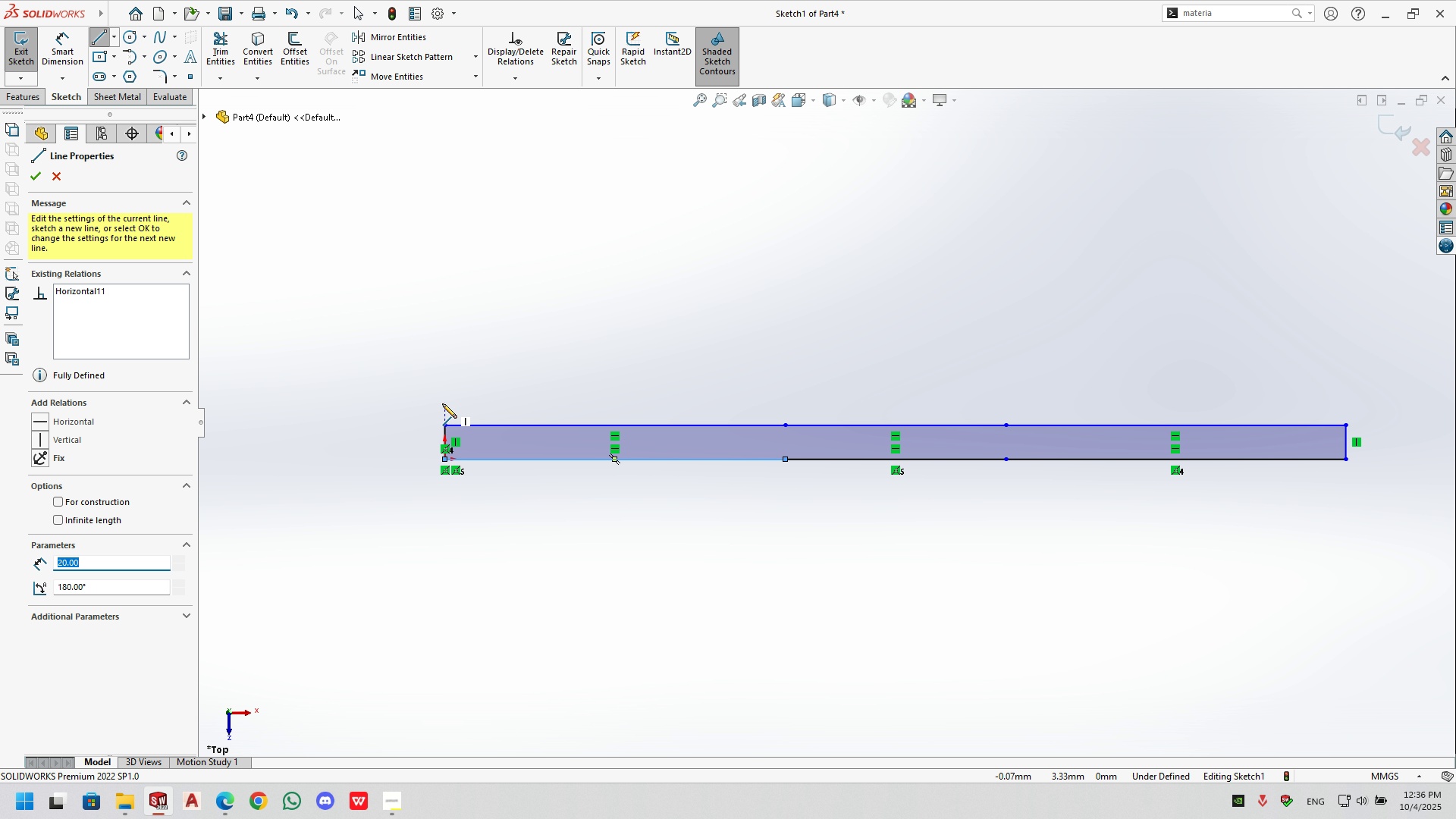 
key(Escape)
 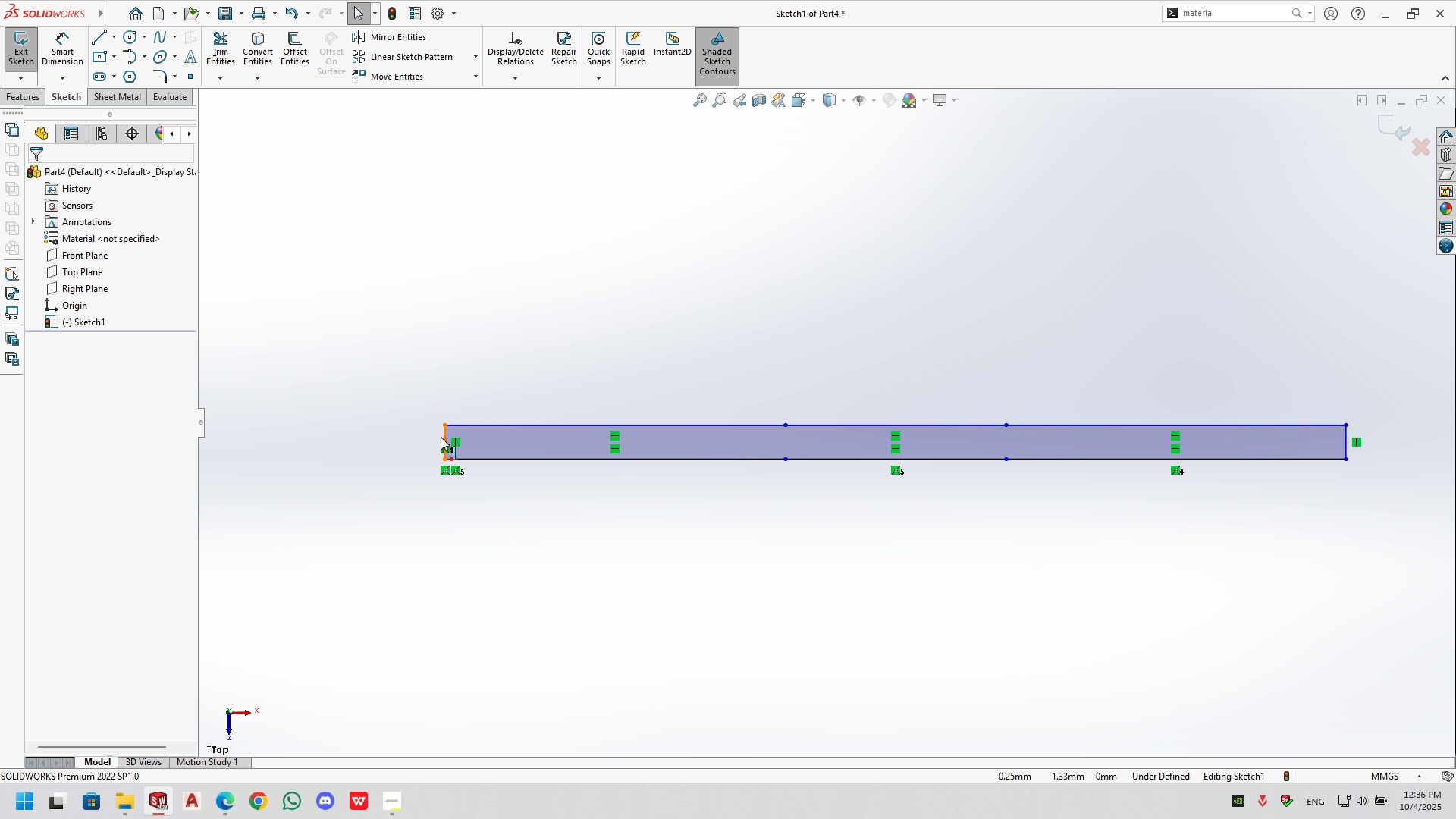 
left_click([445, 436])
 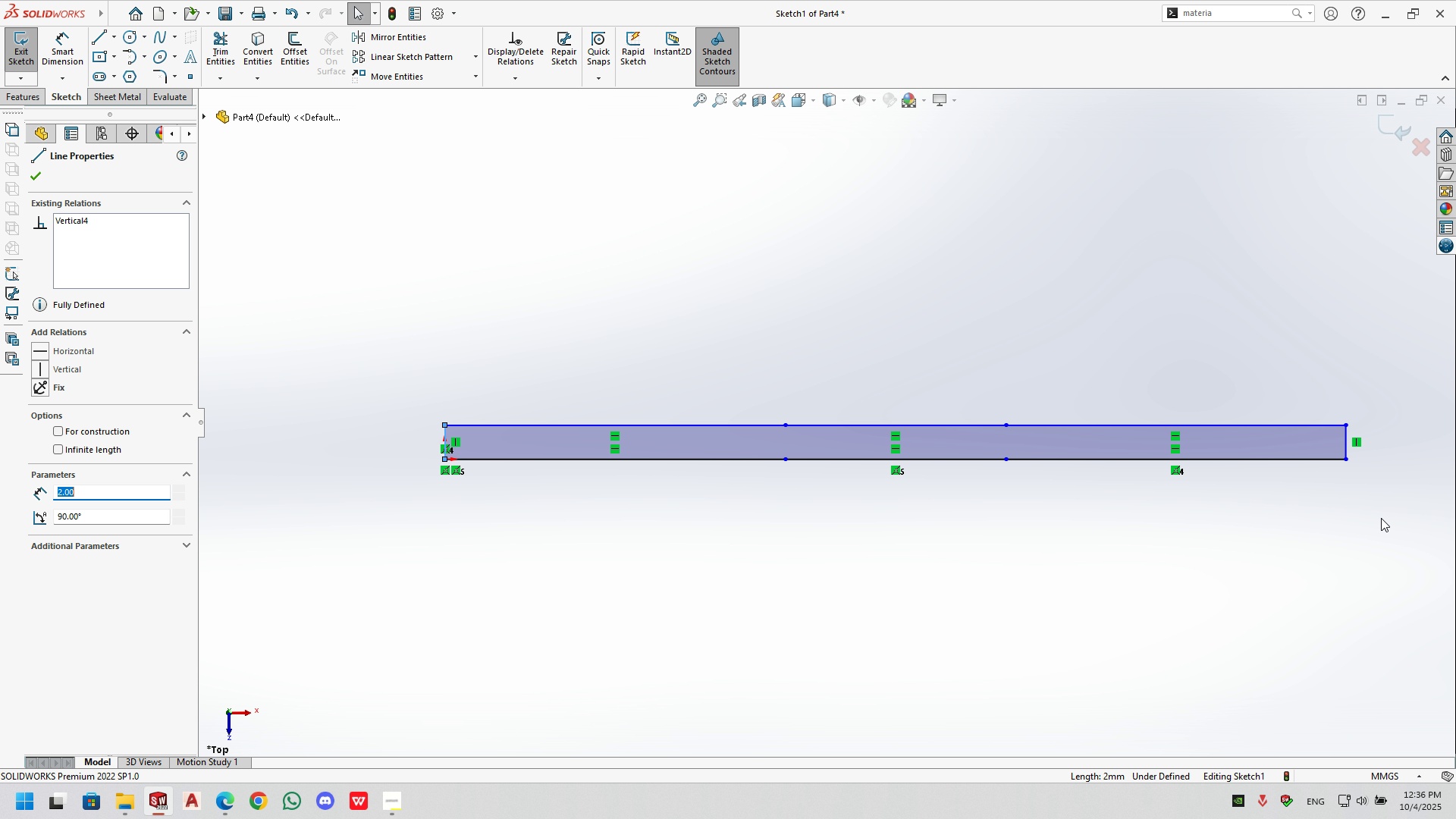 
hold_key(key=ControlLeft, duration=1.1)
left_click([1349, 441])
 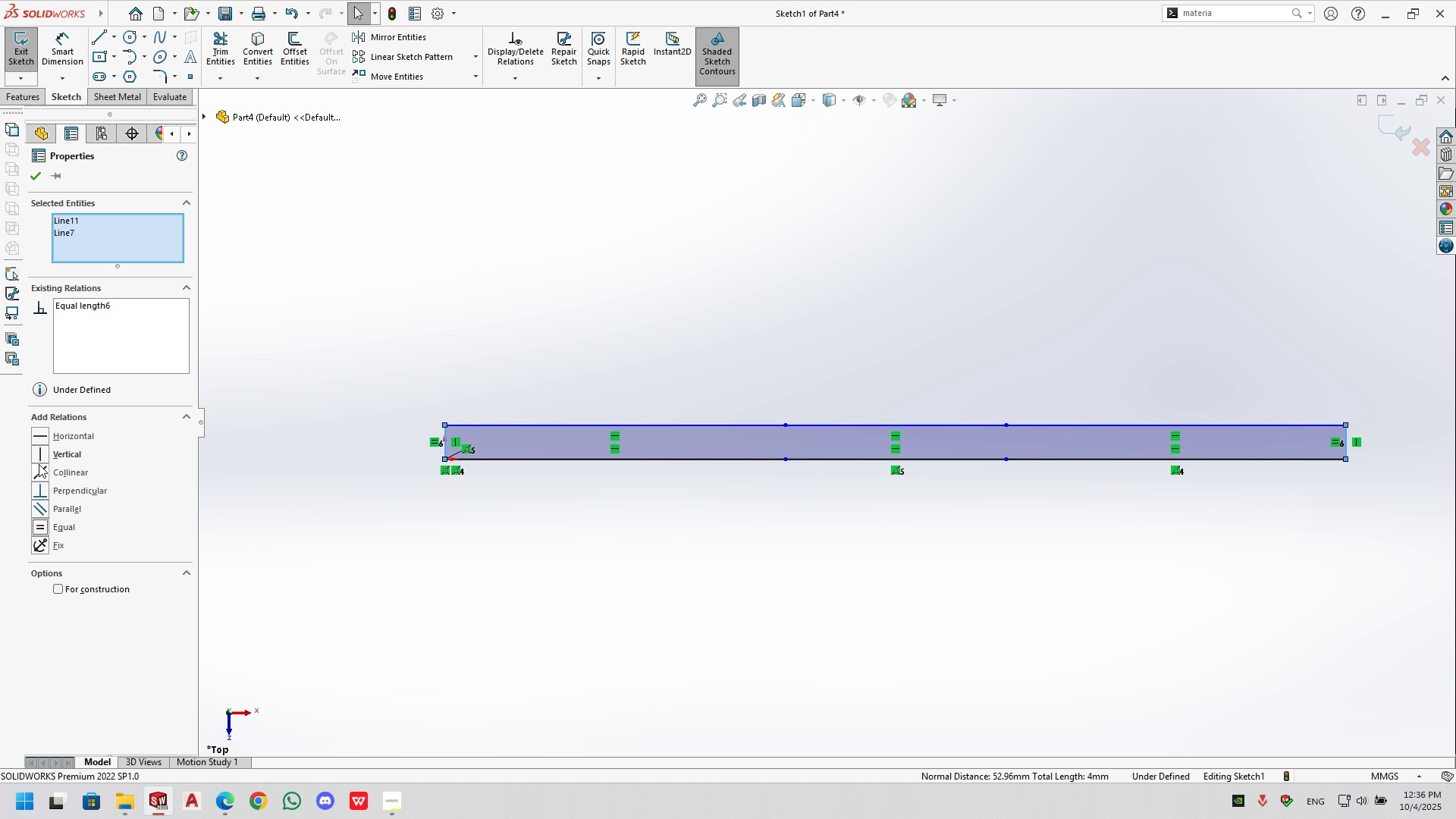 
left_click([42, 513])
 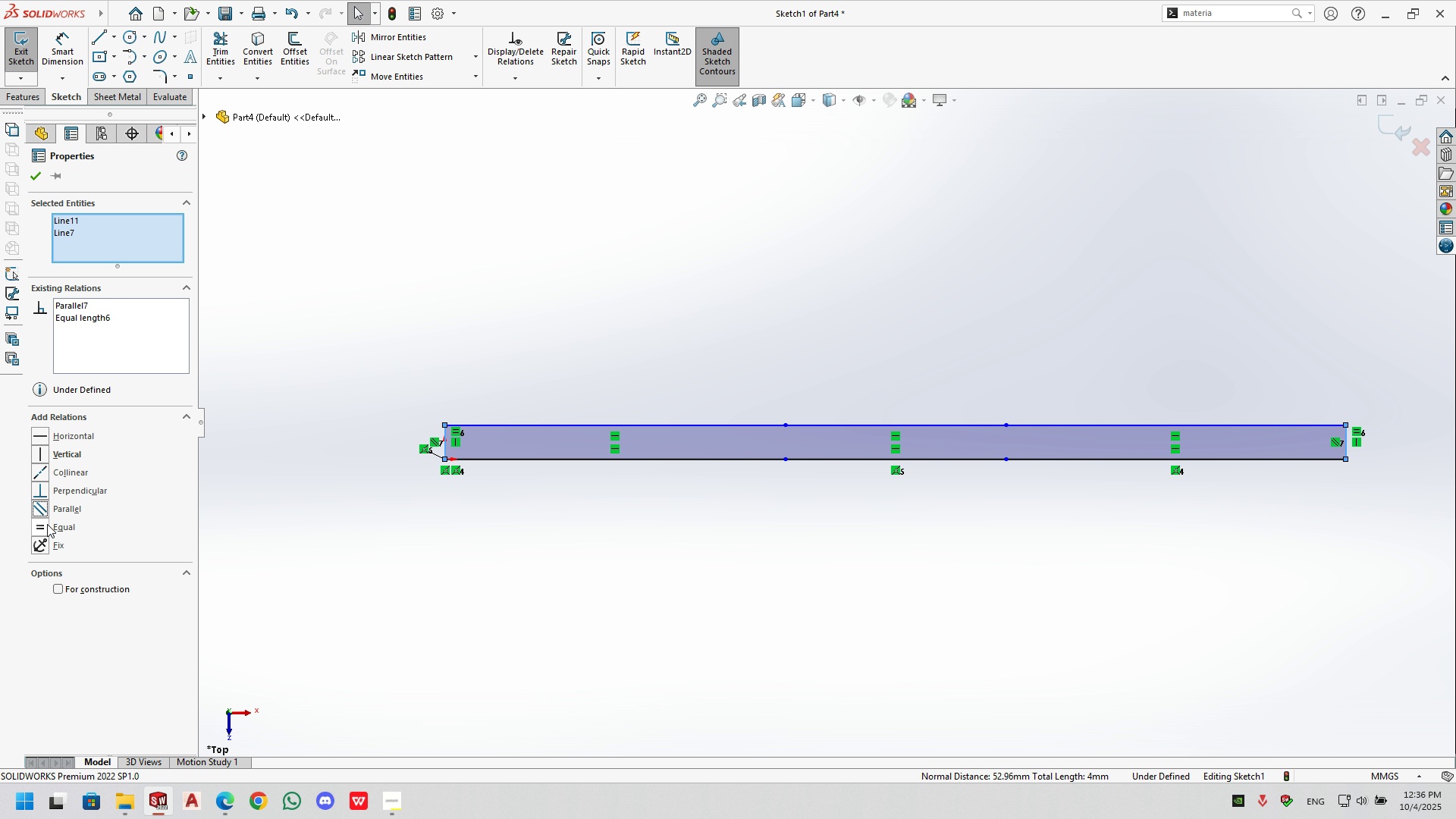 
hold_key(key=ControlLeft, duration=0.73)
left_click([40, 524])
 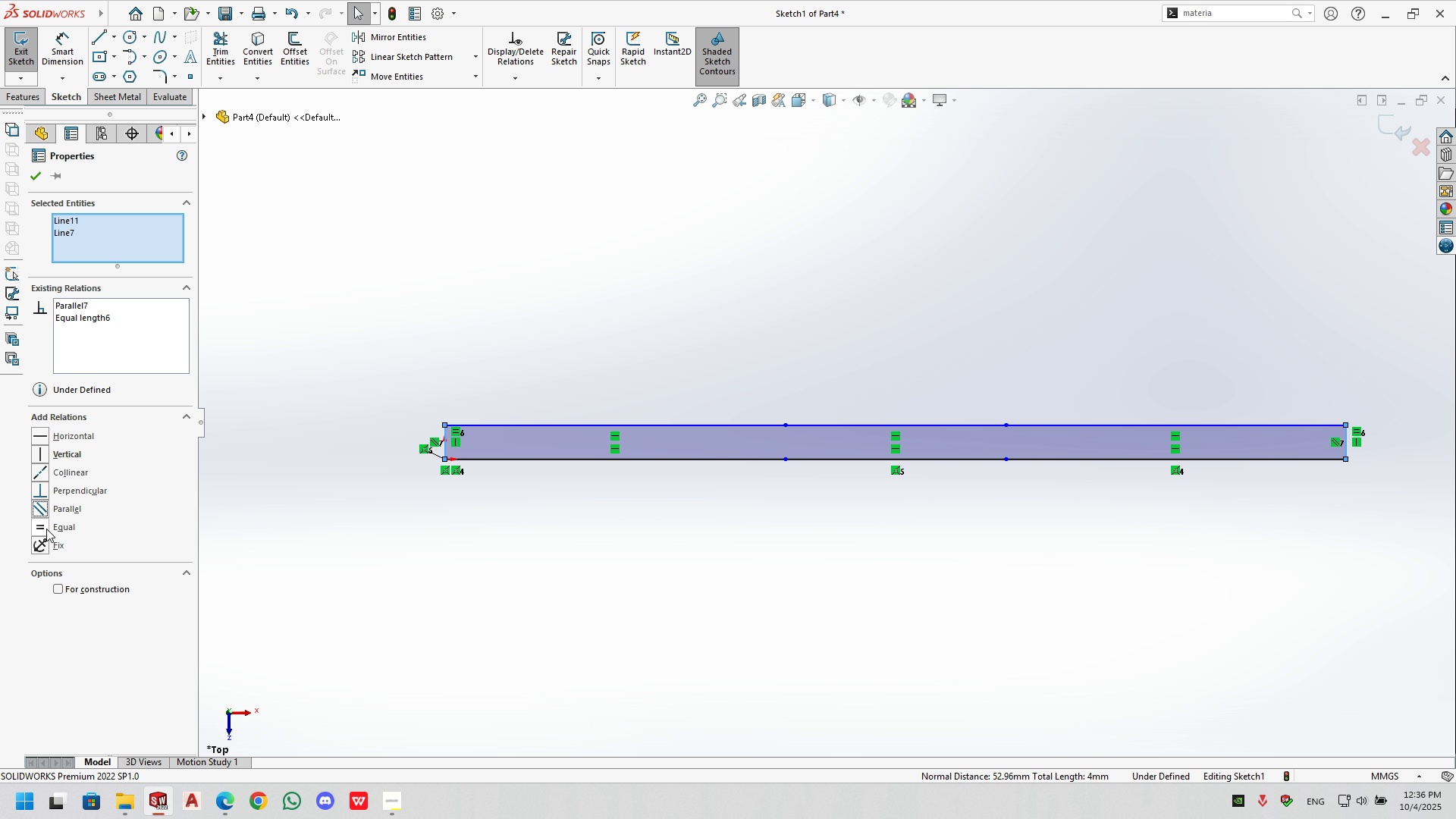 
left_click([46, 529])
 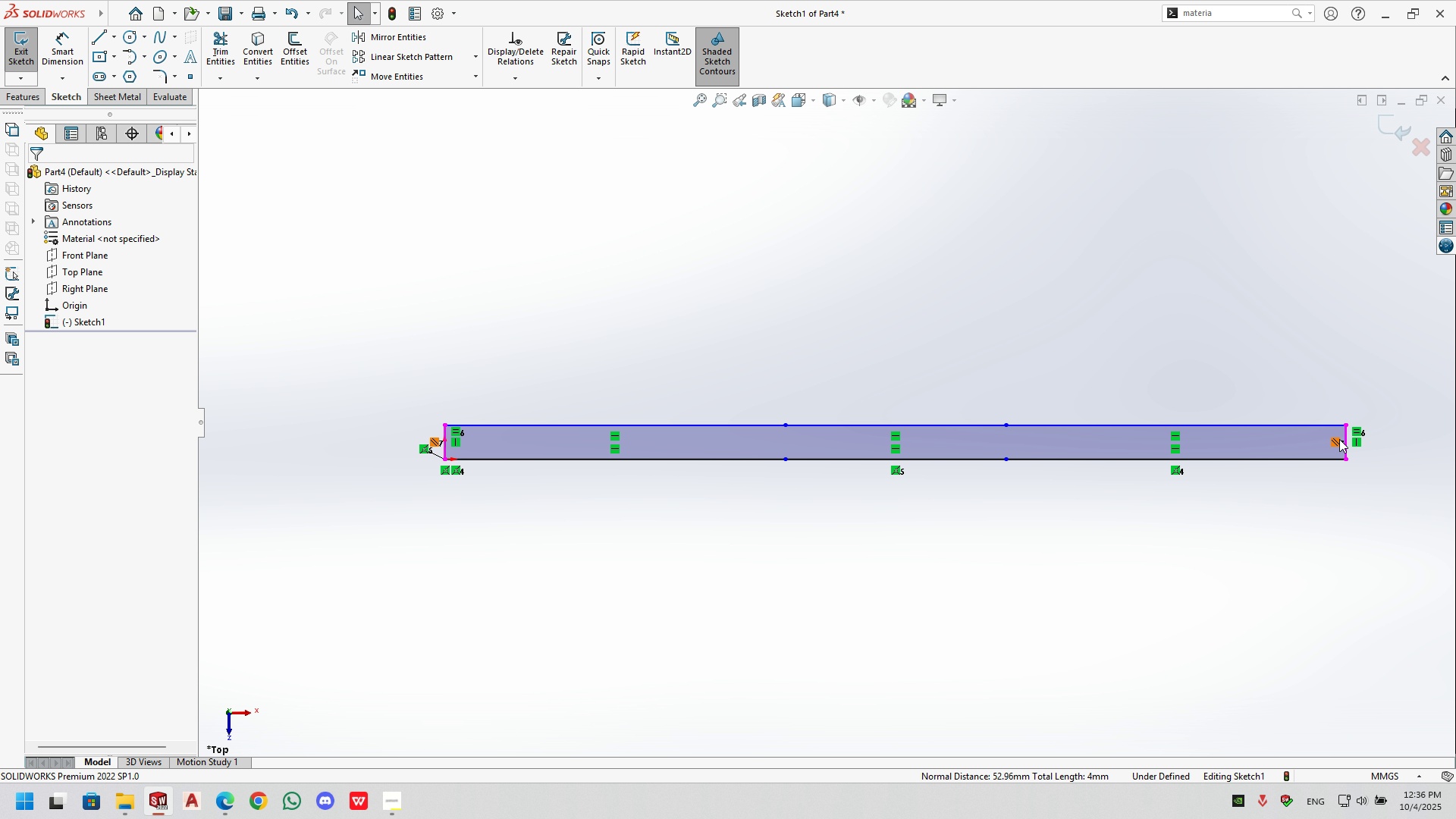 
left_click([1348, 439])
 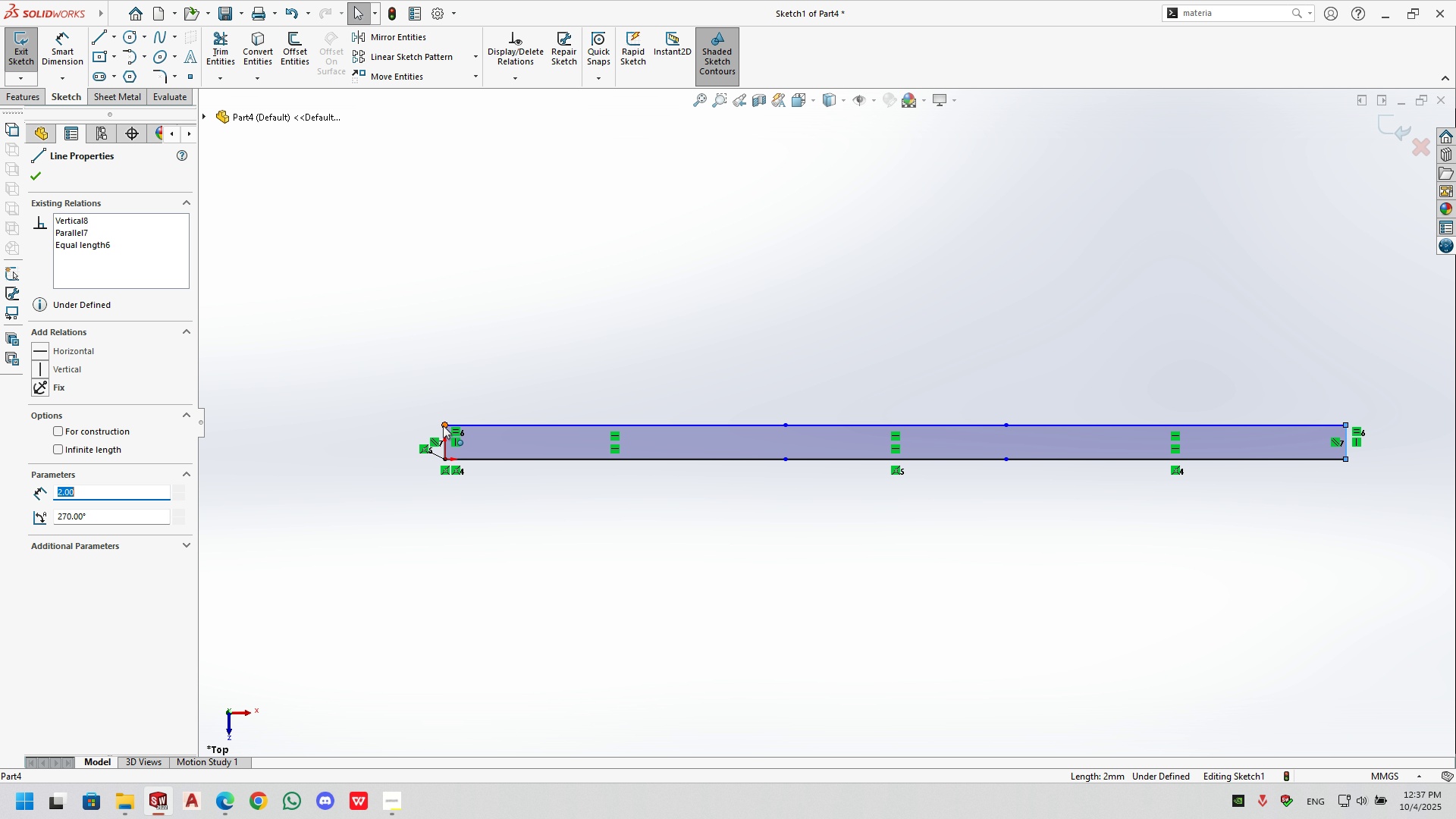 
hold_key(key=ControlLeft, duration=0.54)
left_click([443, 438])
 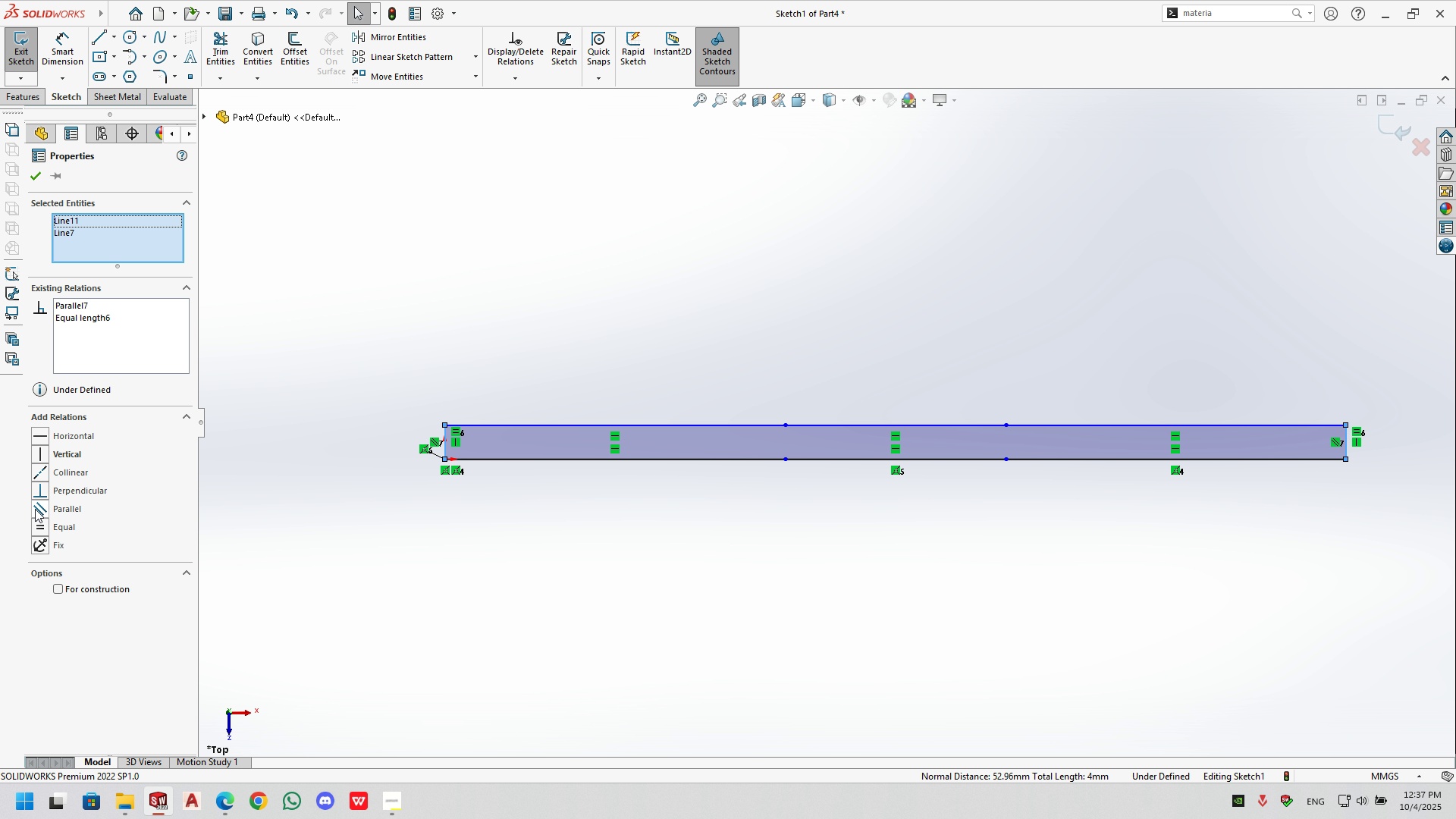 
left_click([35, 509])
 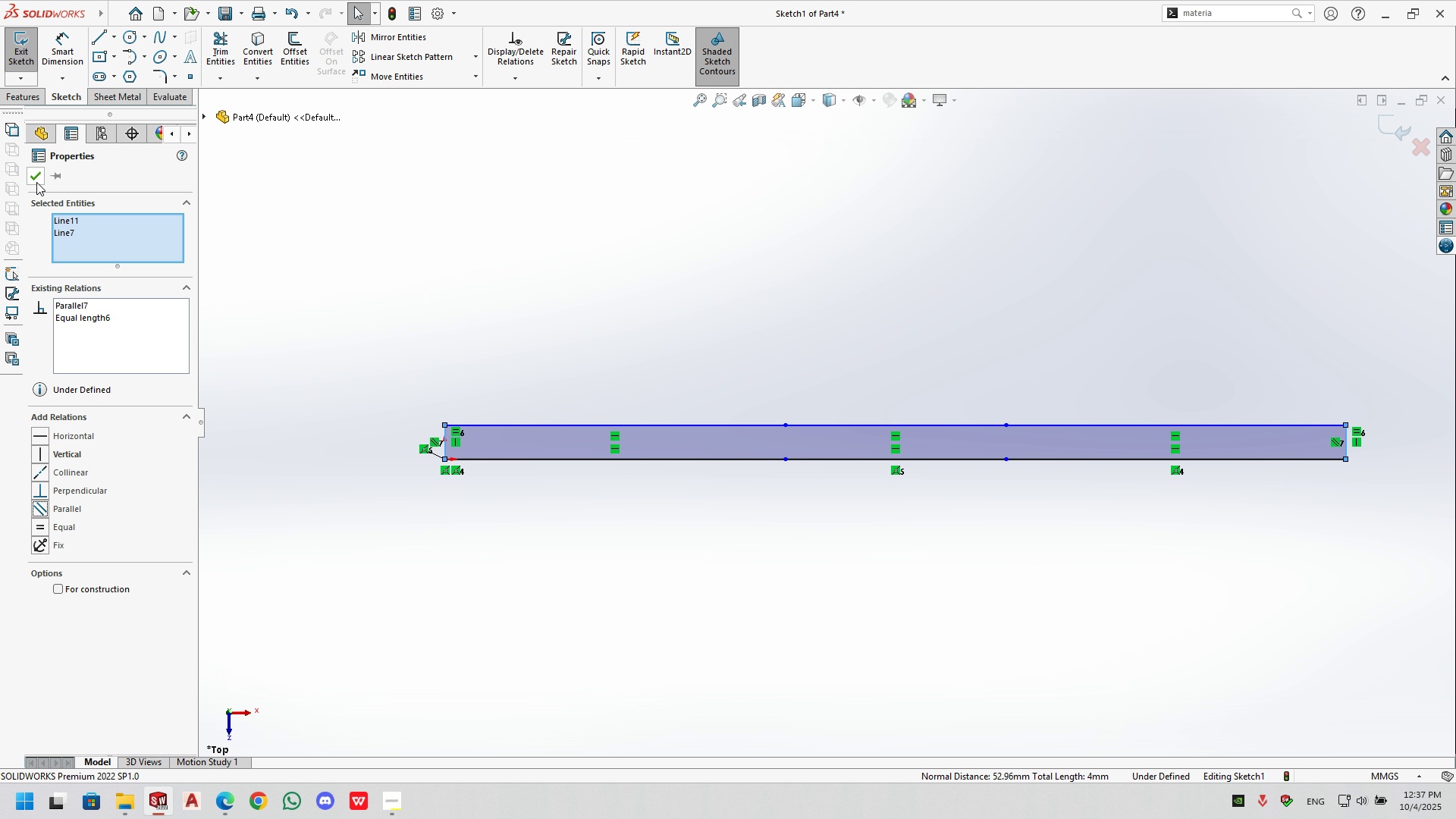 
left_click([36, 178])
 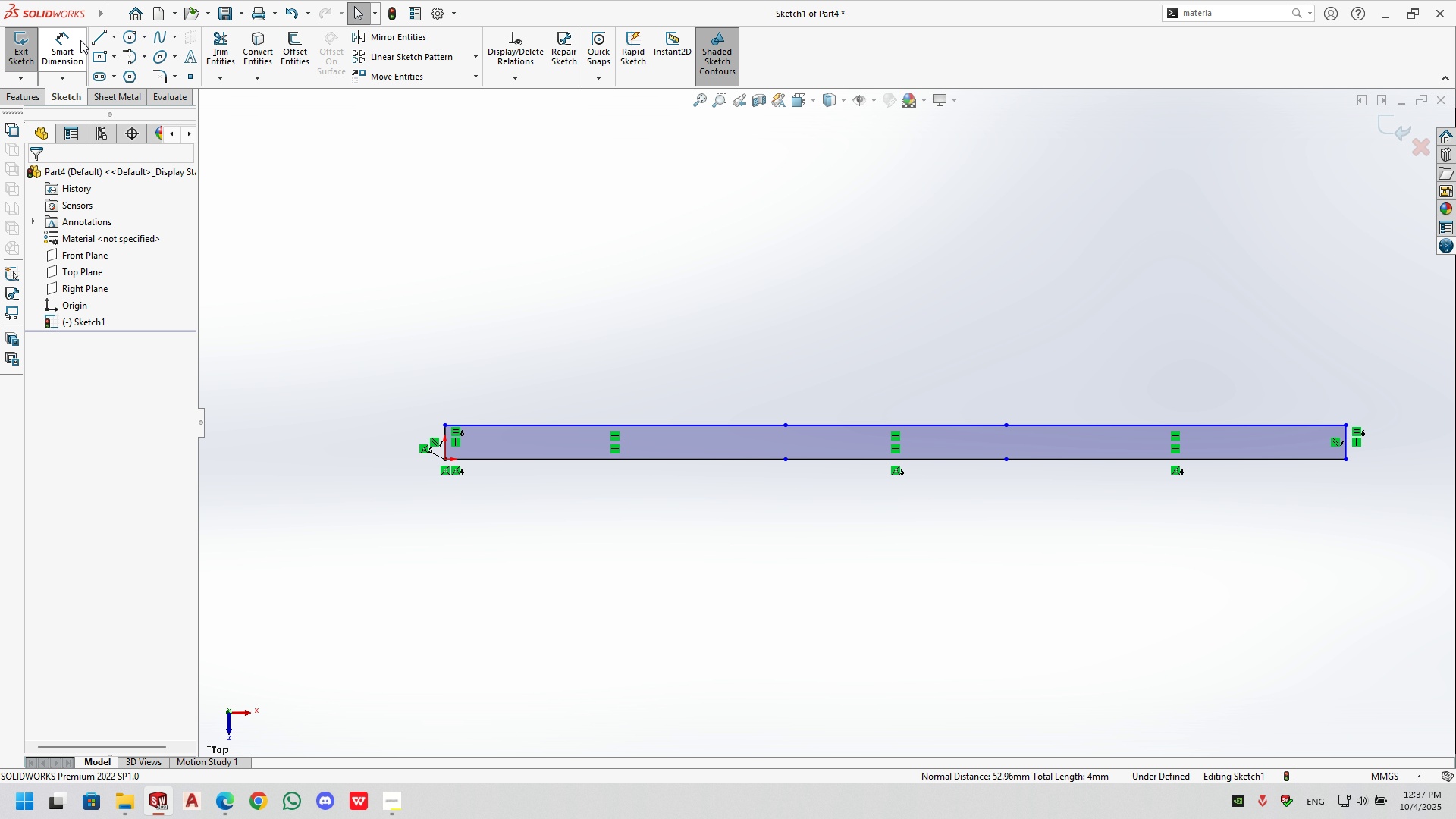 
left_click([76, 41])
 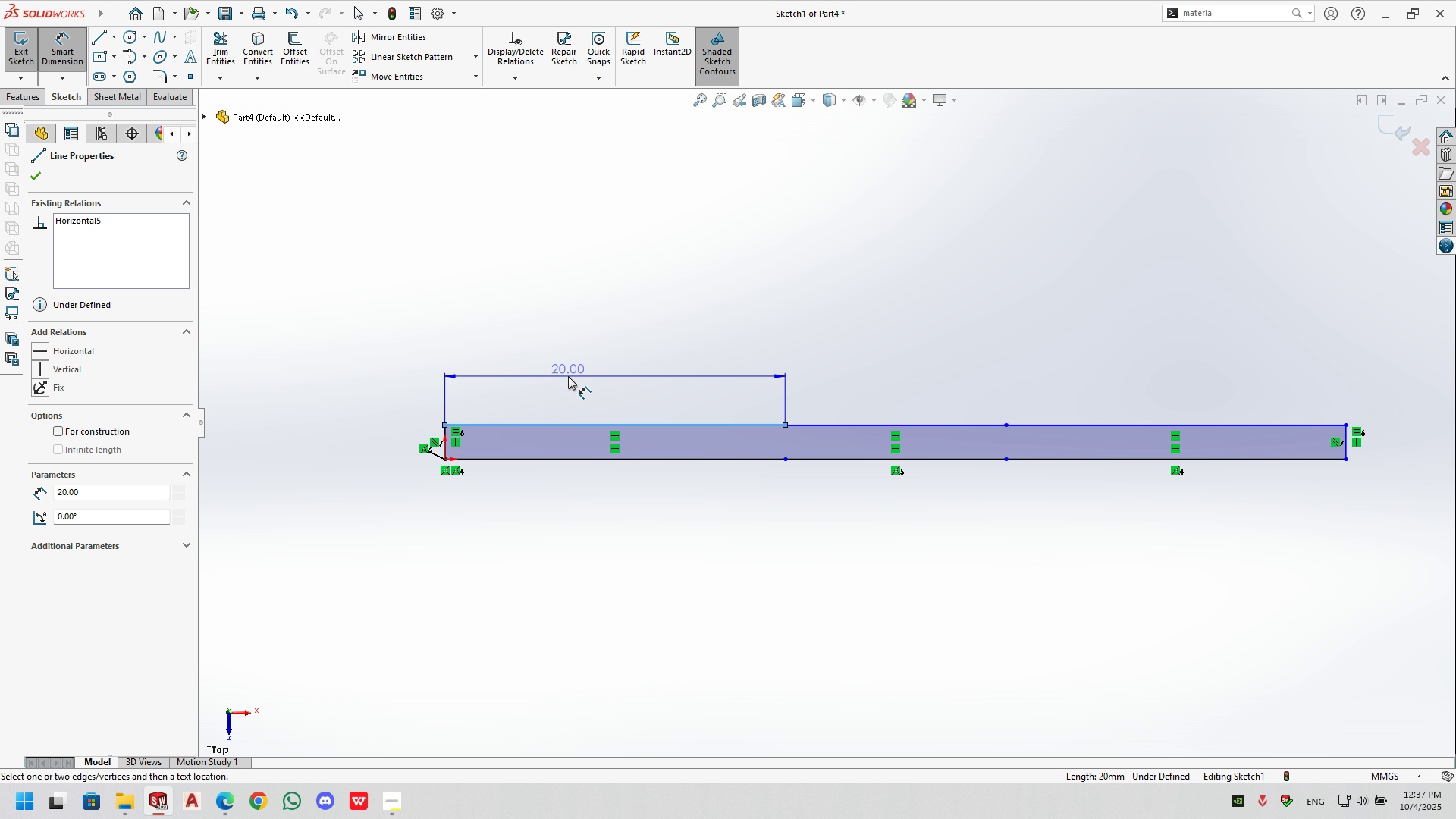 
double_click([568, 376])
 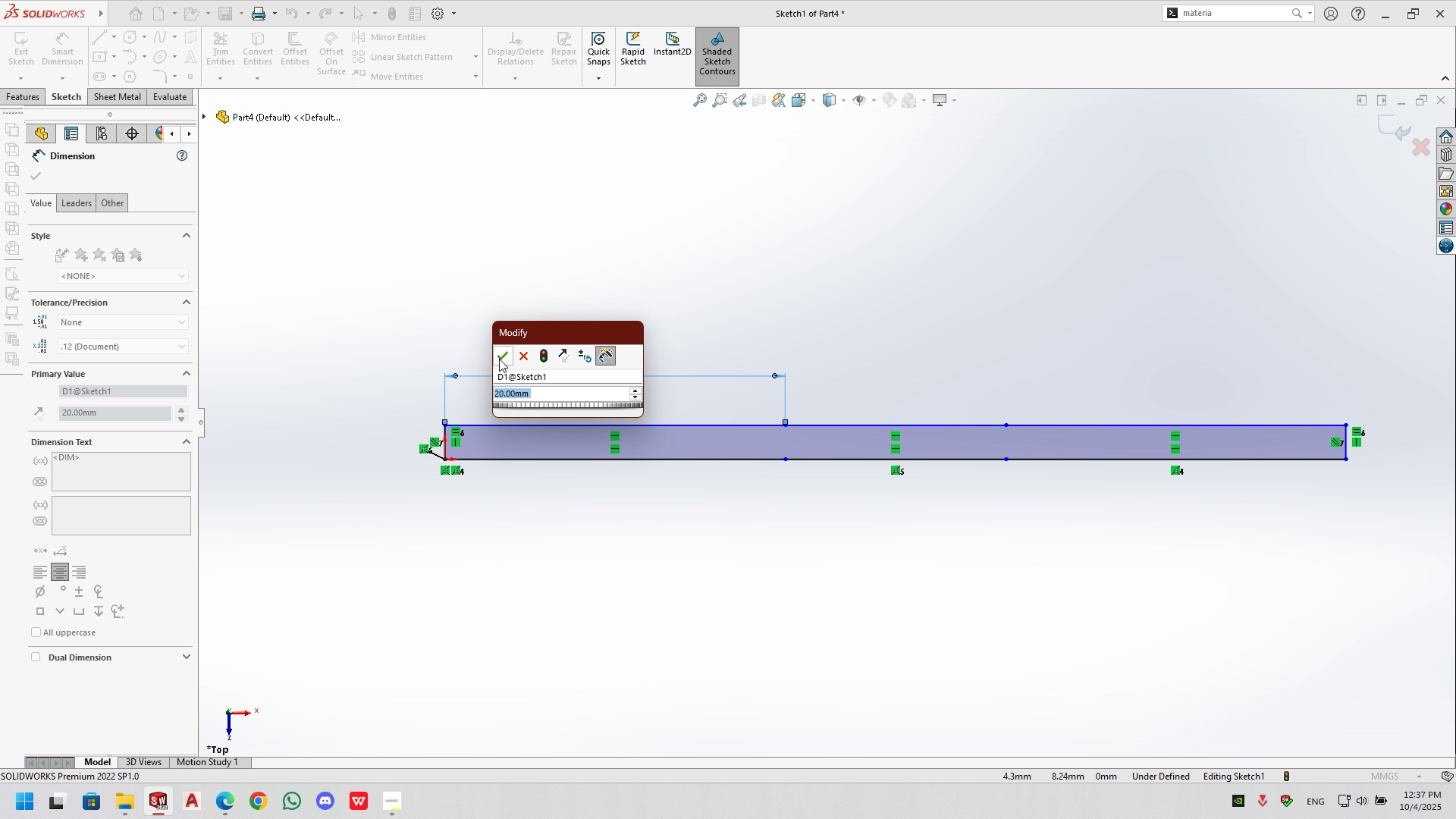 
left_click([500, 359])
 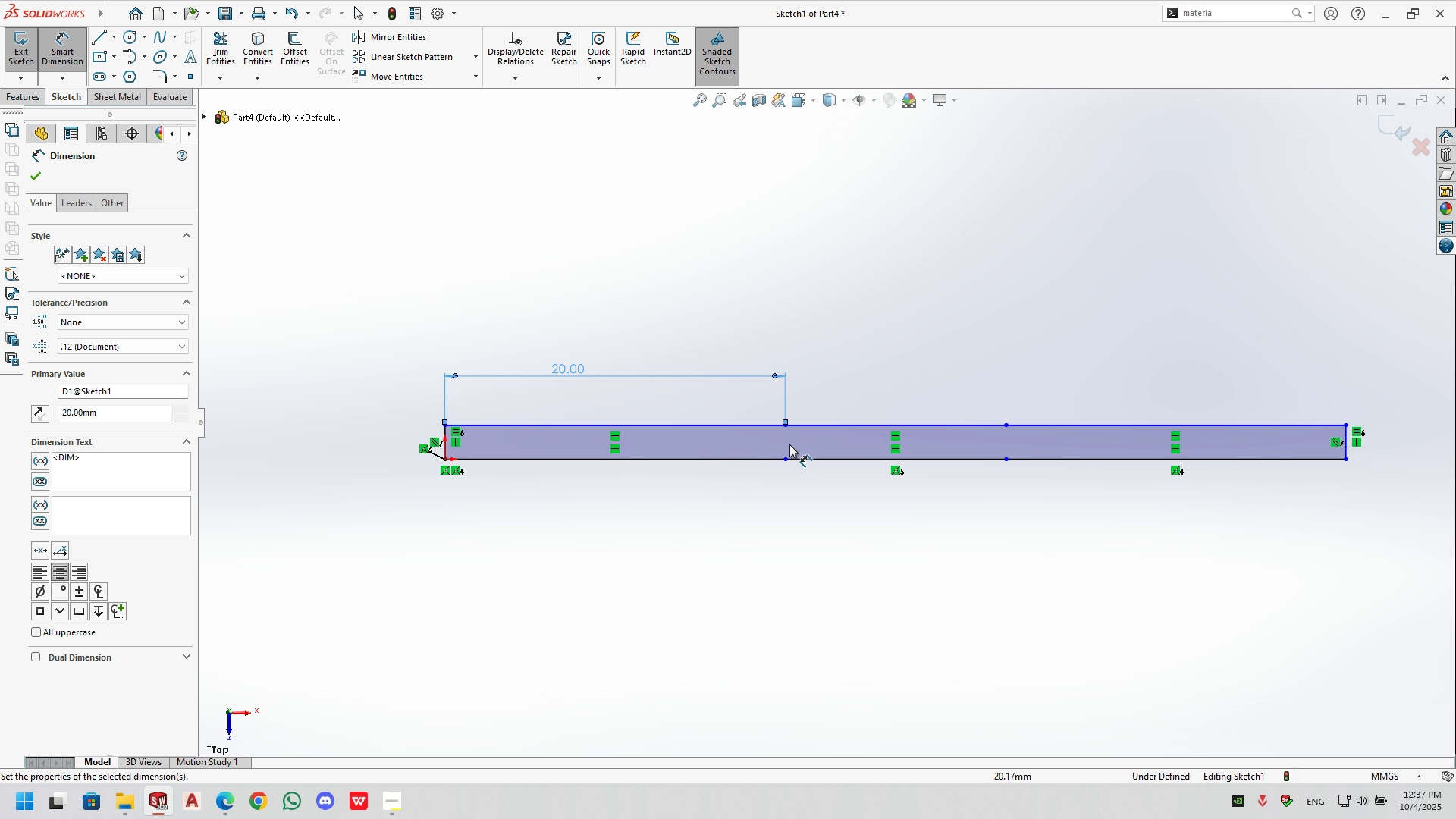 
scroll: coordinate [1051, 442], scroll_direction: none, amount: 0.0
 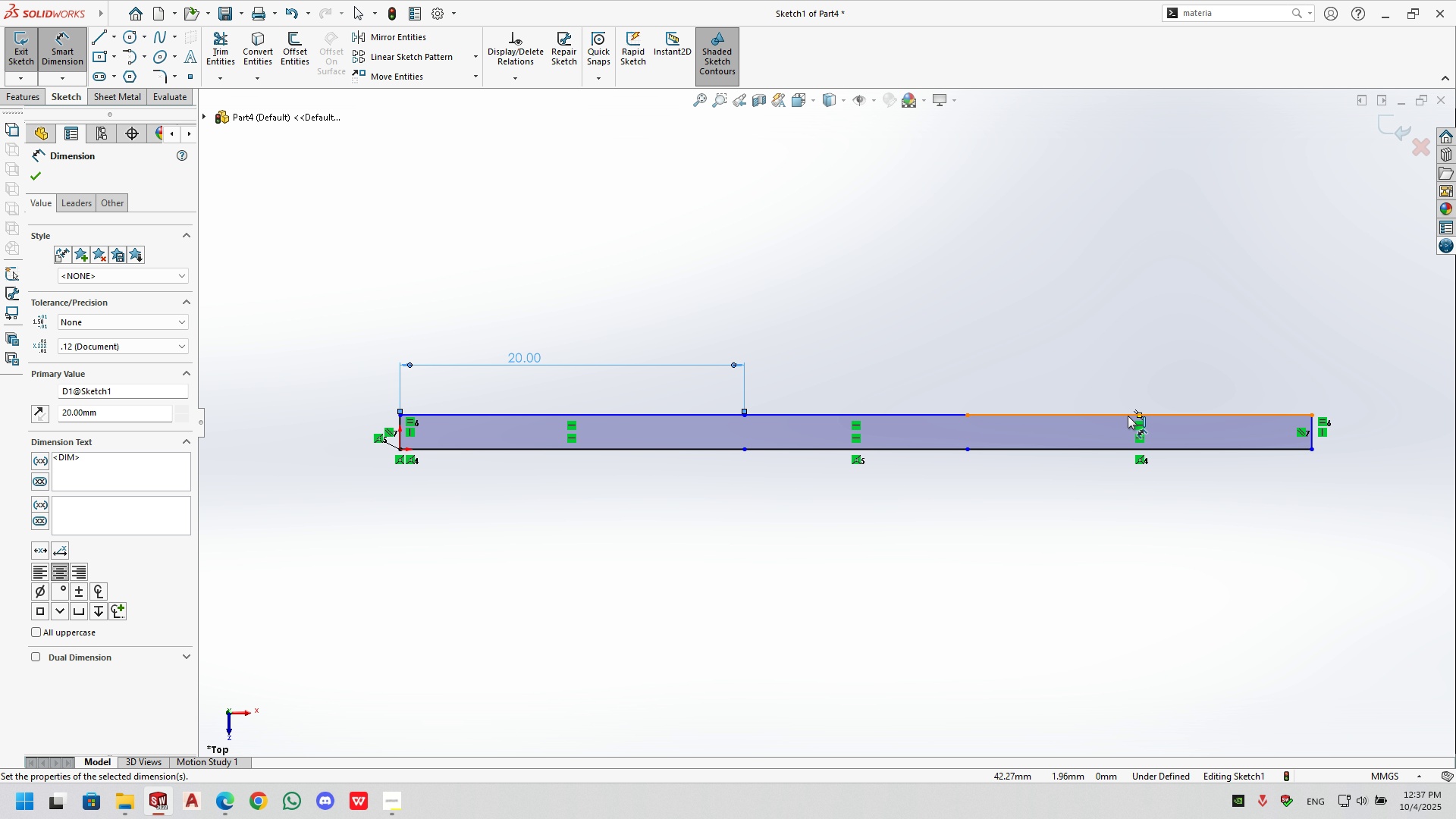 
left_click([1128, 416])
 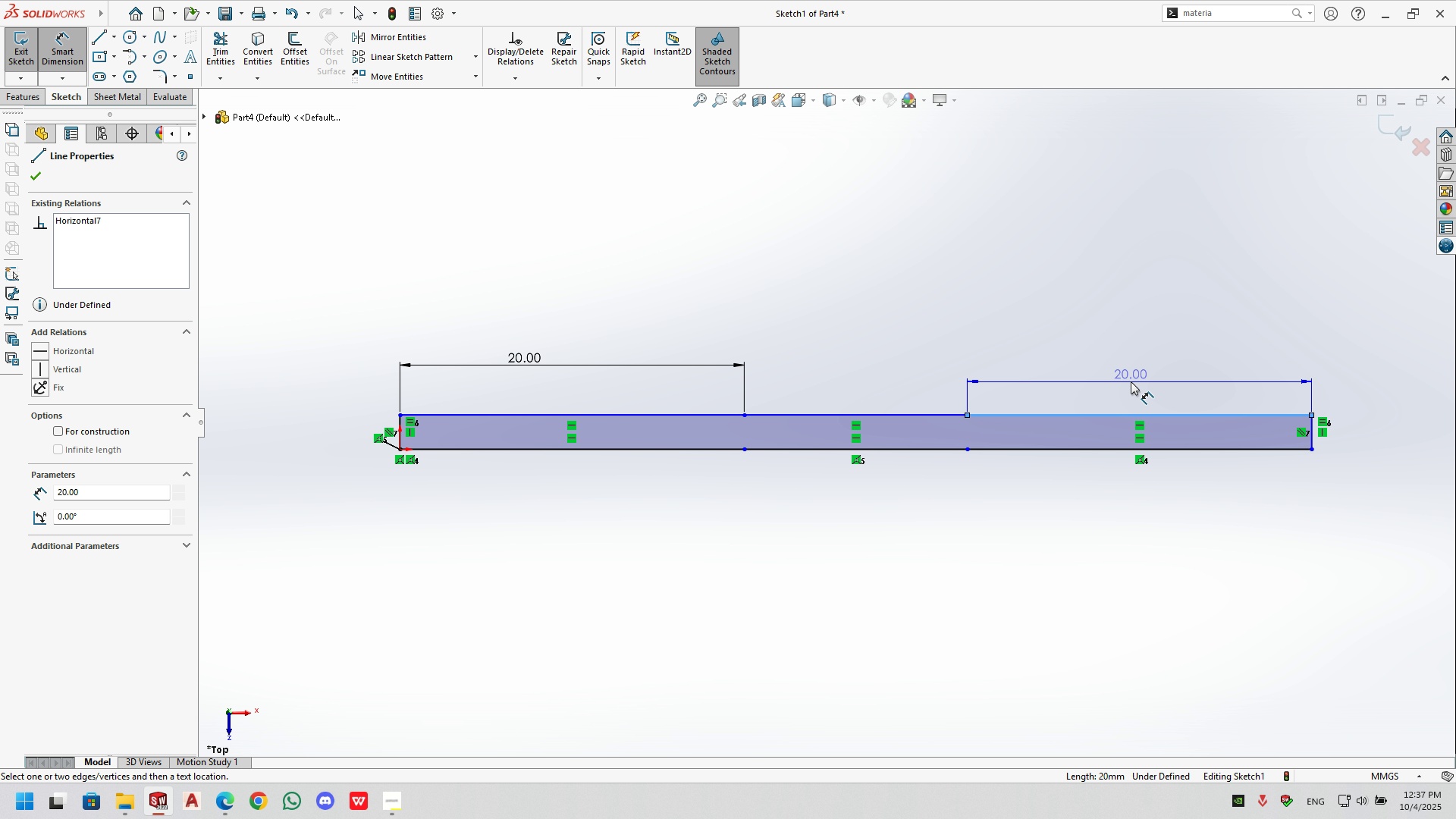 
left_click([1131, 381])
 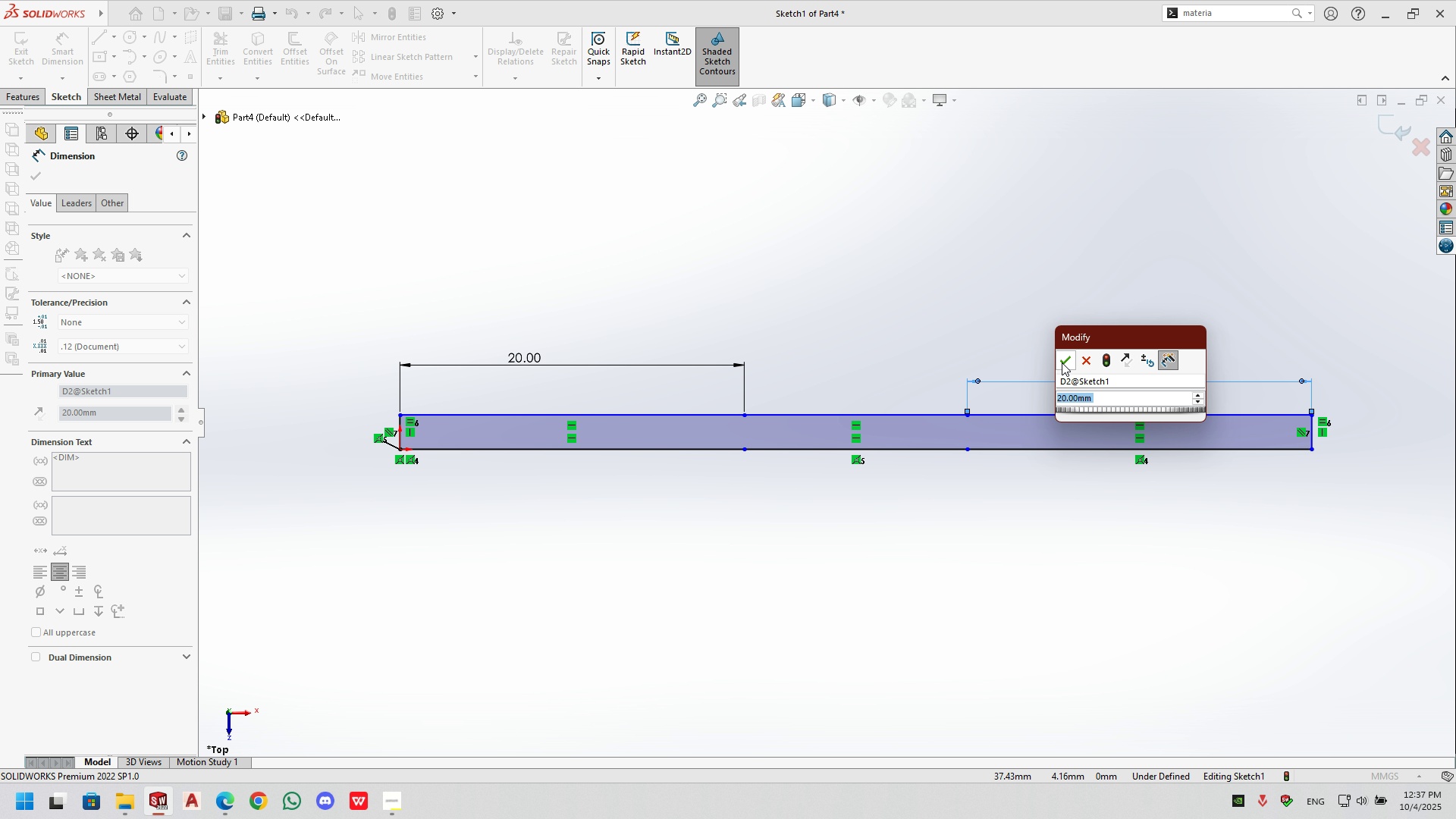 
left_click([1062, 362])
 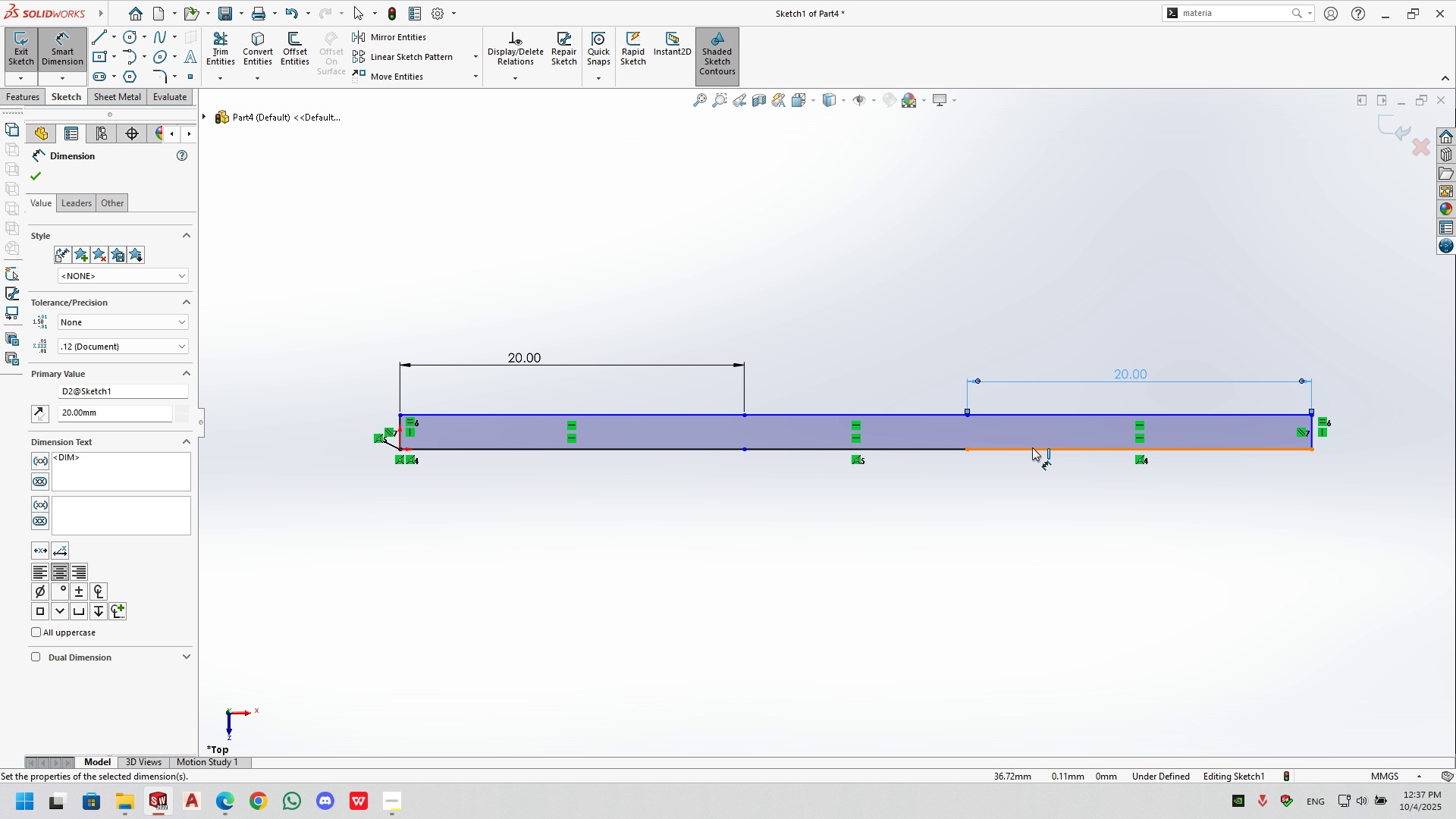 
left_click([1032, 447])
 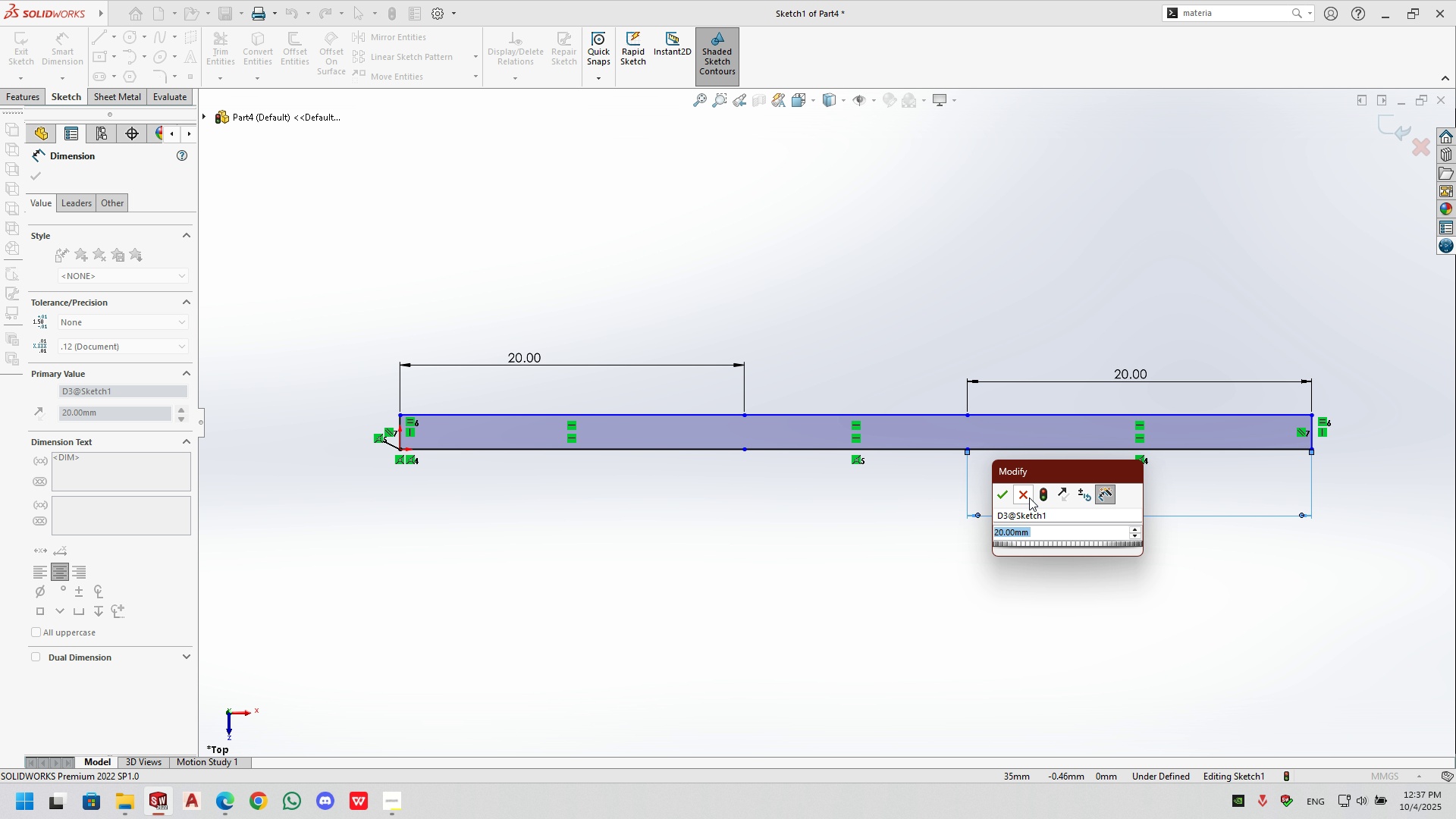 
left_click([1002, 495])
 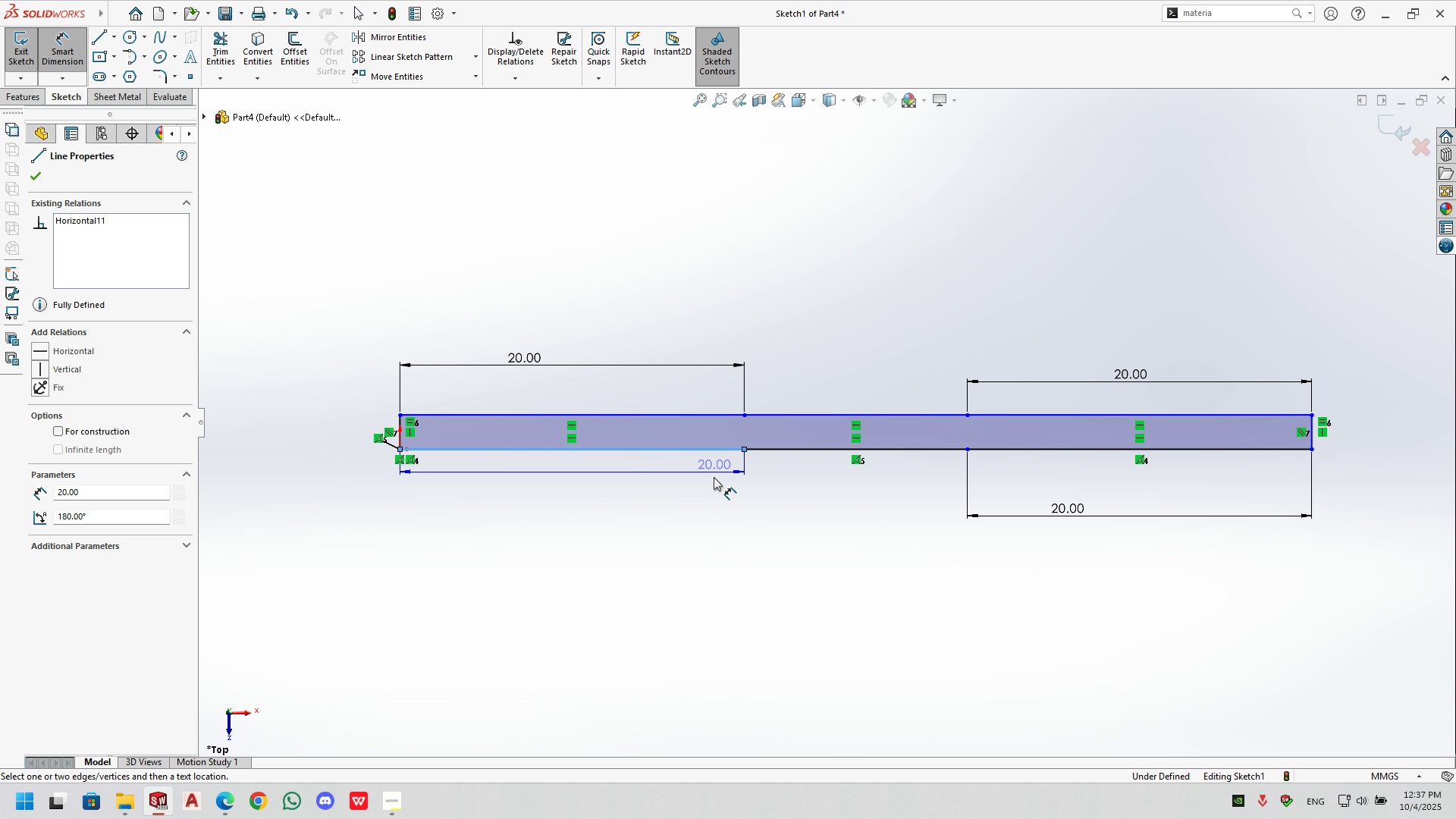 
double_click([706, 496])
 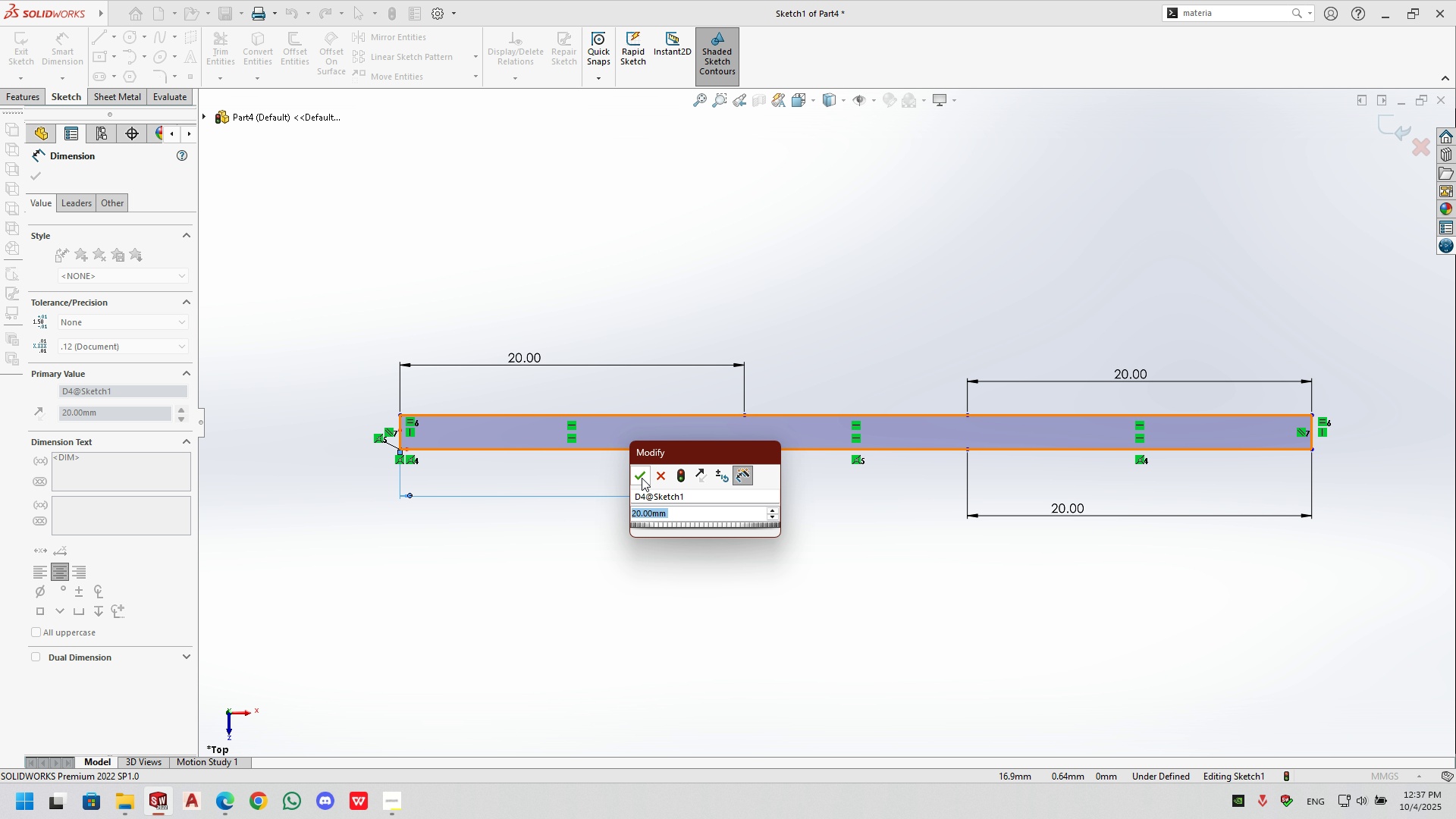 
left_click([642, 478])
 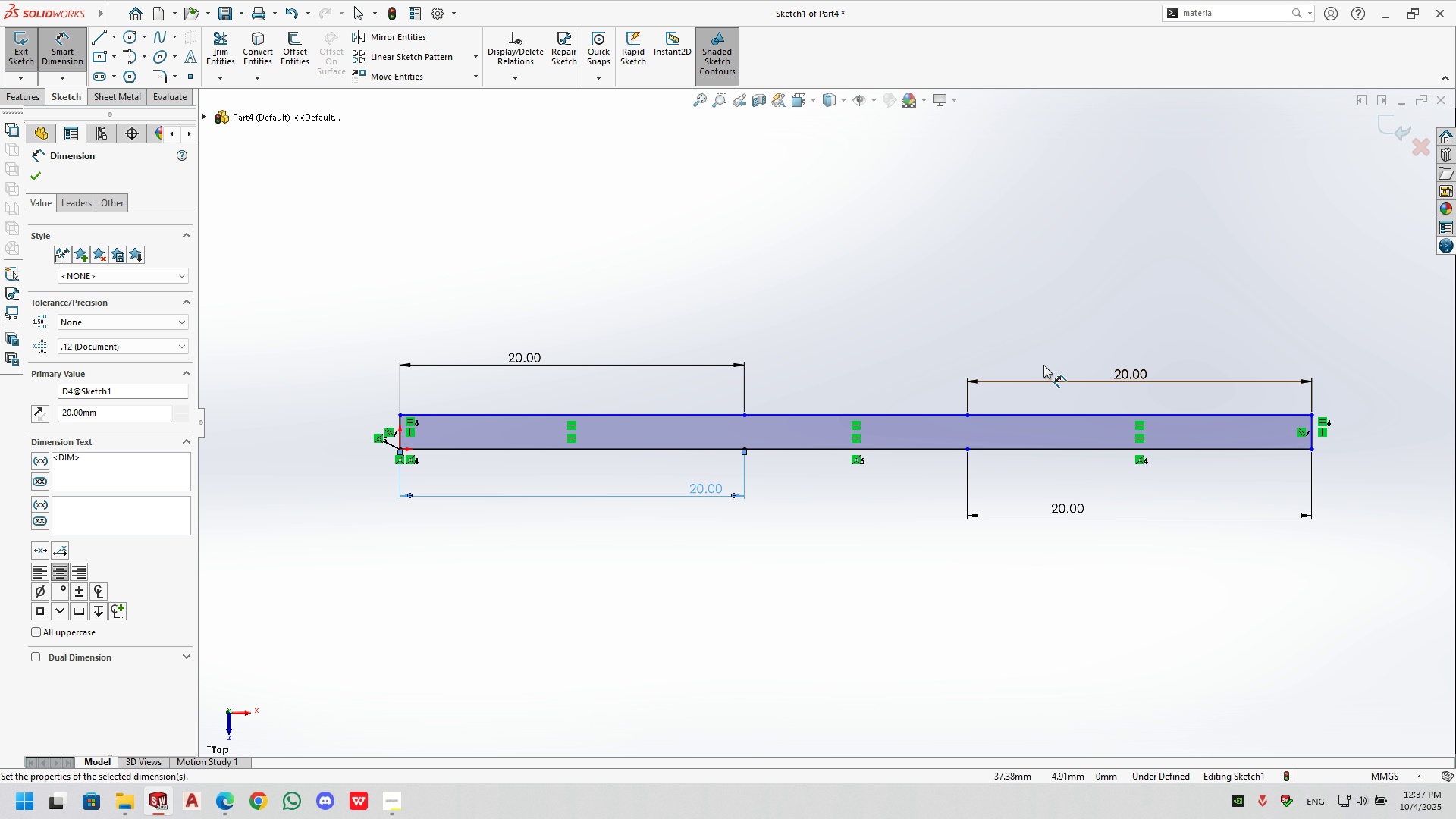 
scroll: coordinate [1041, 330], scroll_direction: none, amount: 0.0
 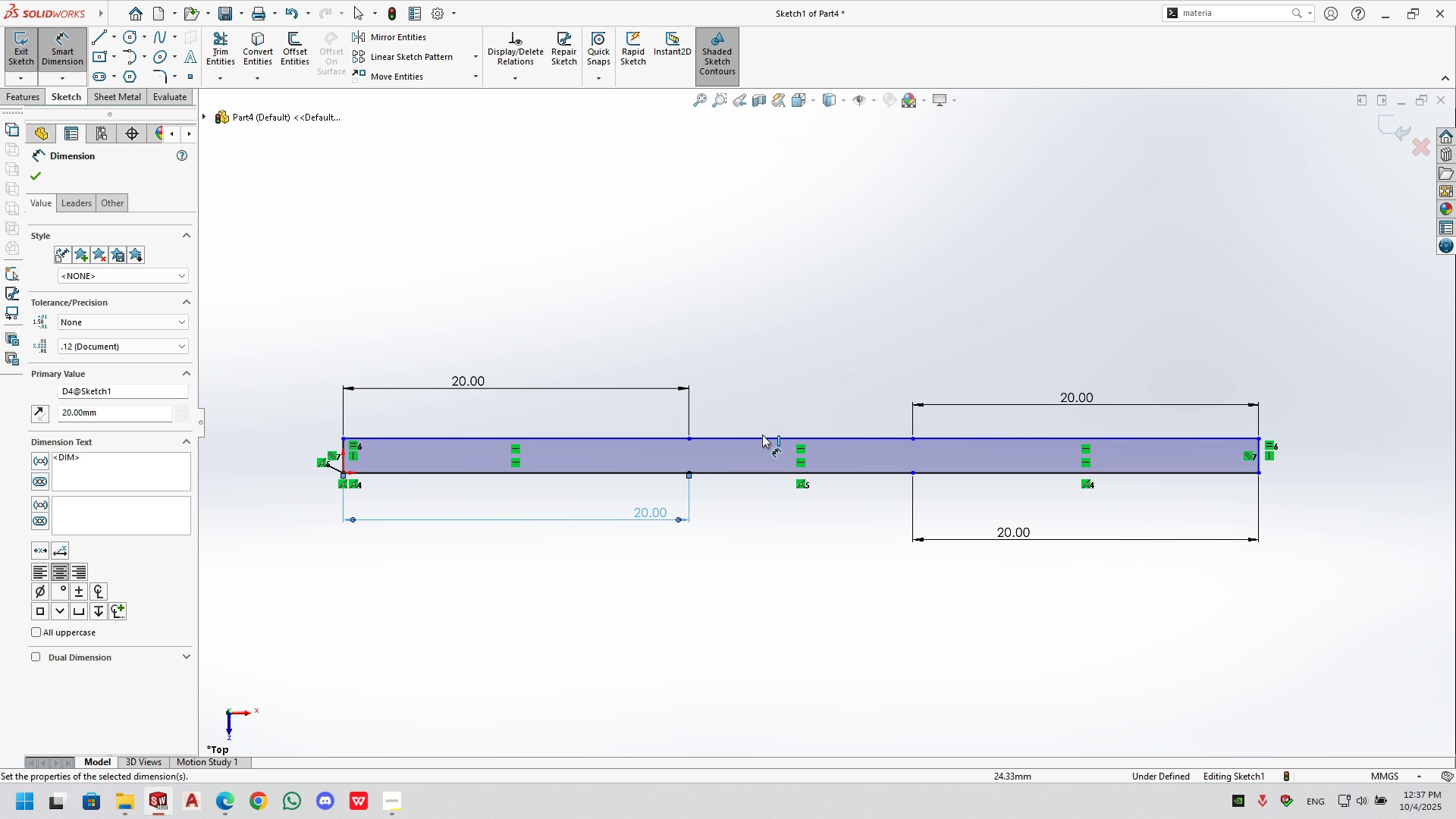 
key(Escape)
 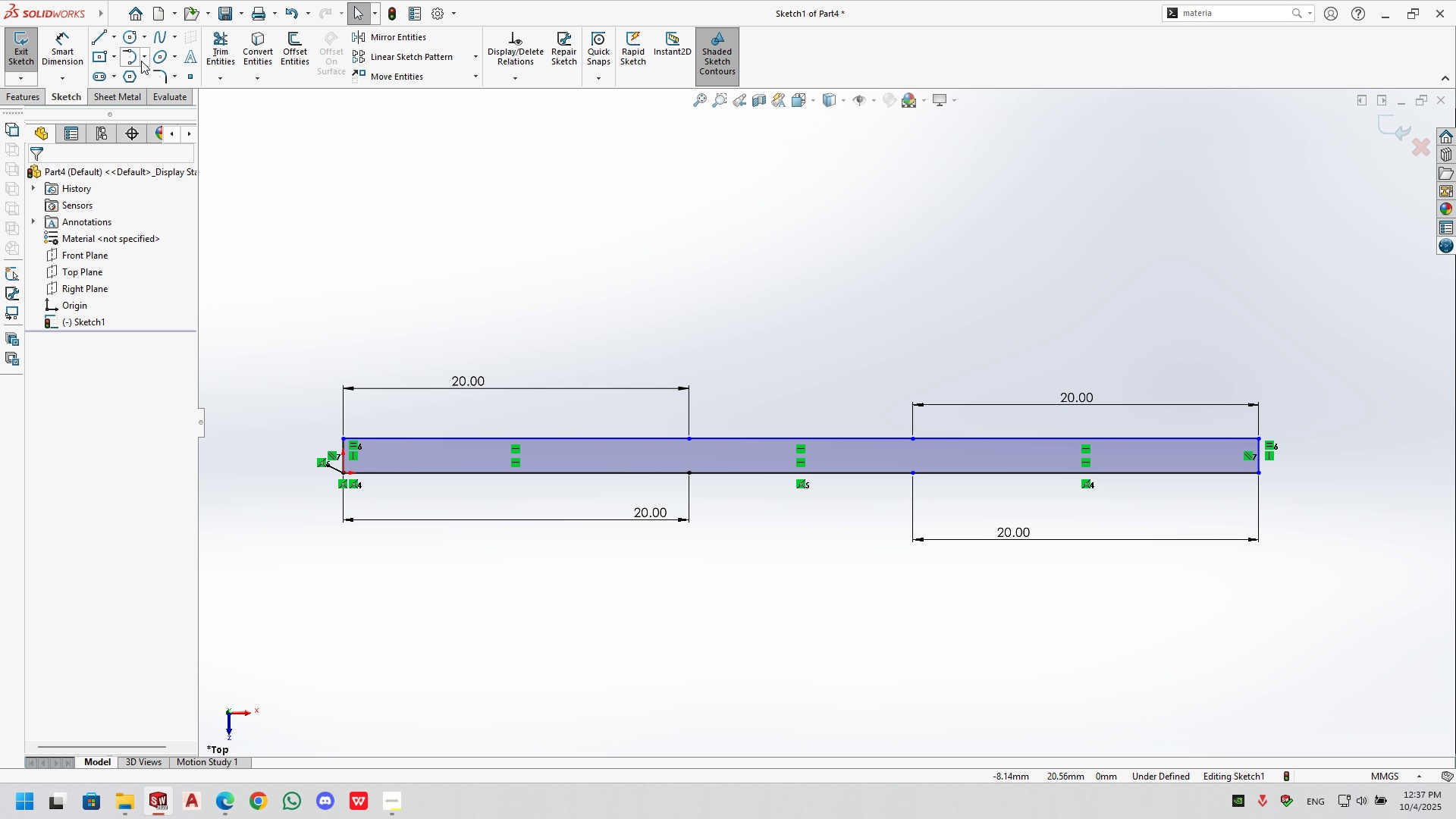 
left_click([144, 58])
 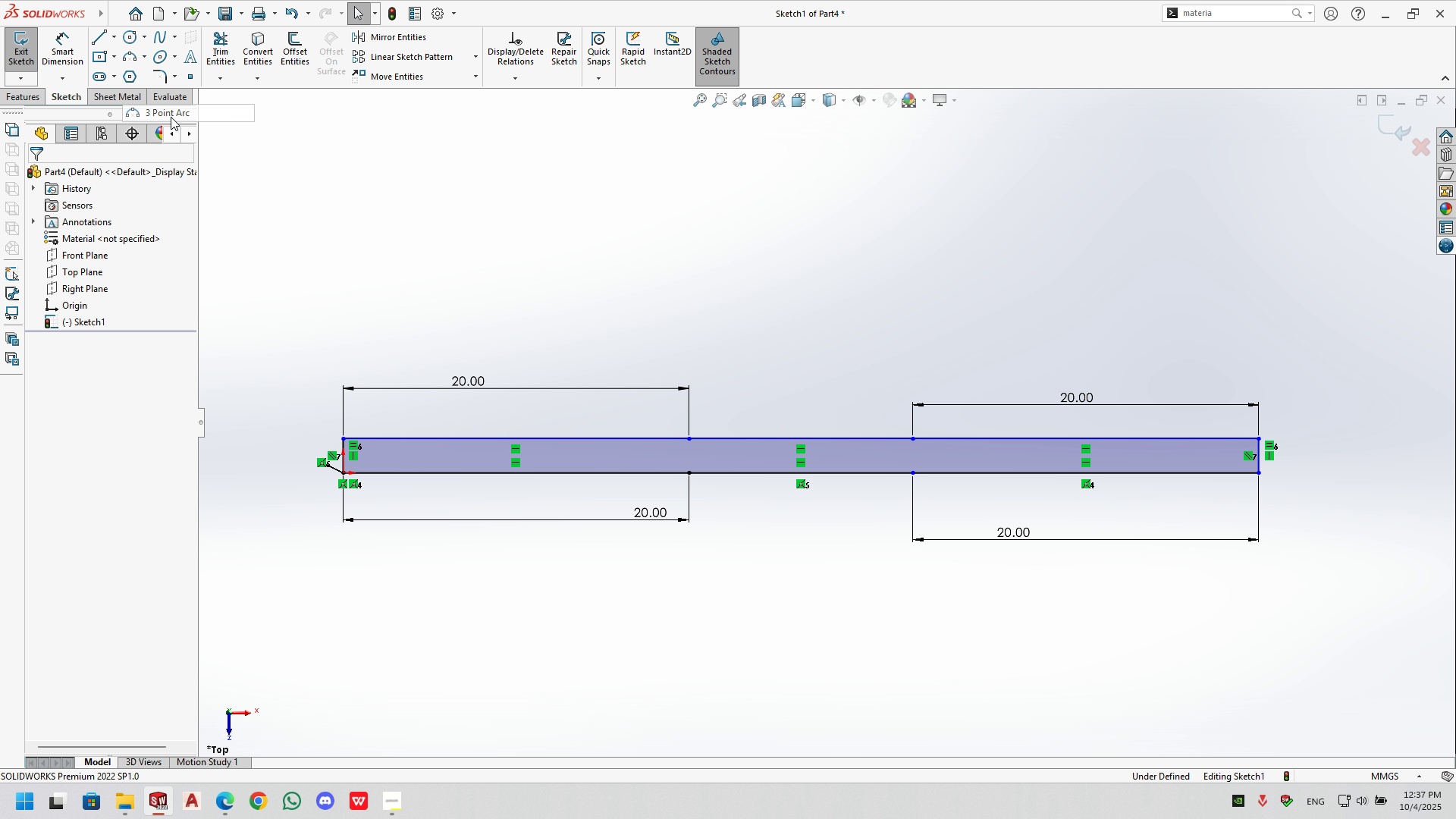 
left_click([170, 117])
 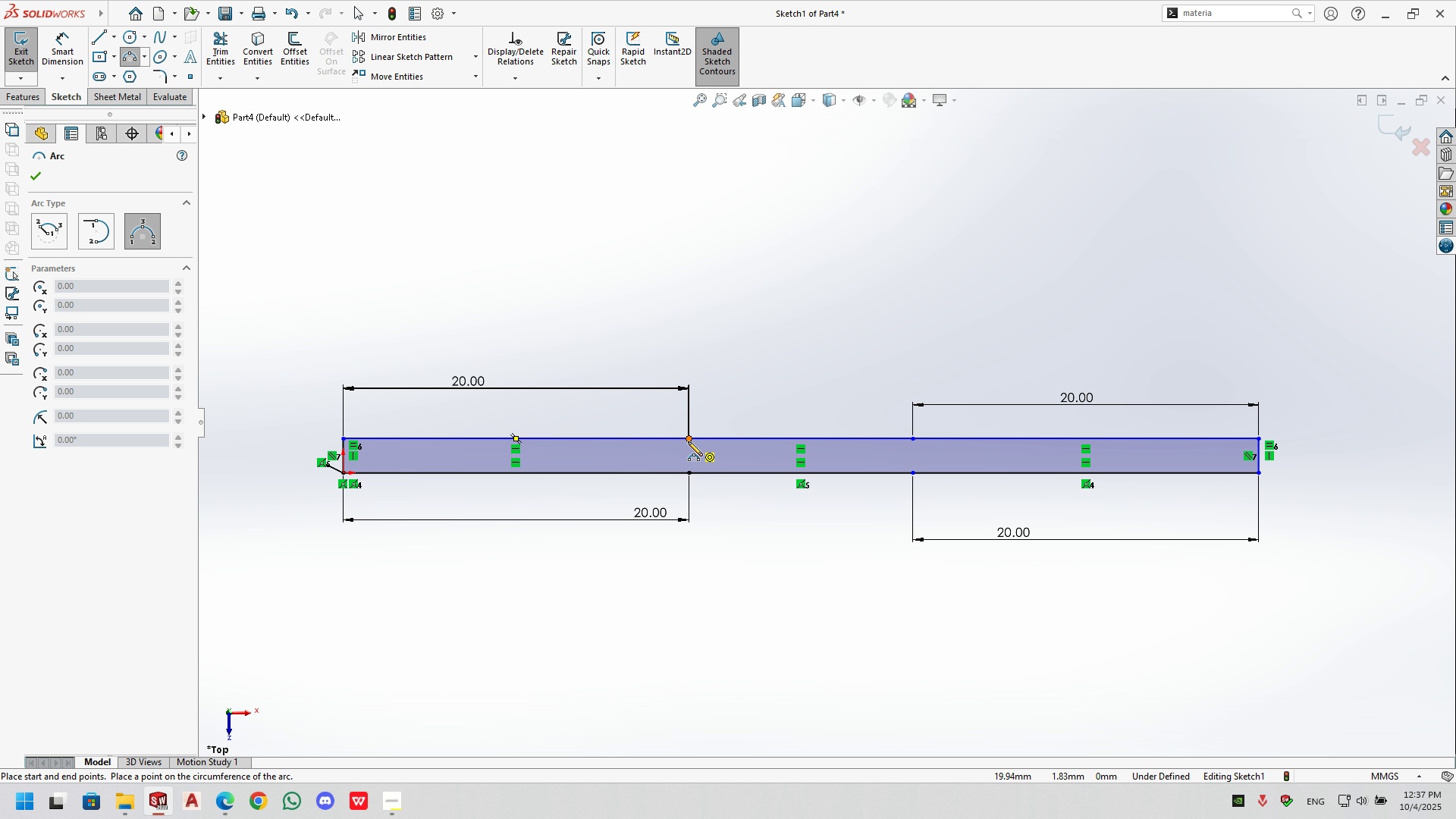 
left_click([689, 441])
 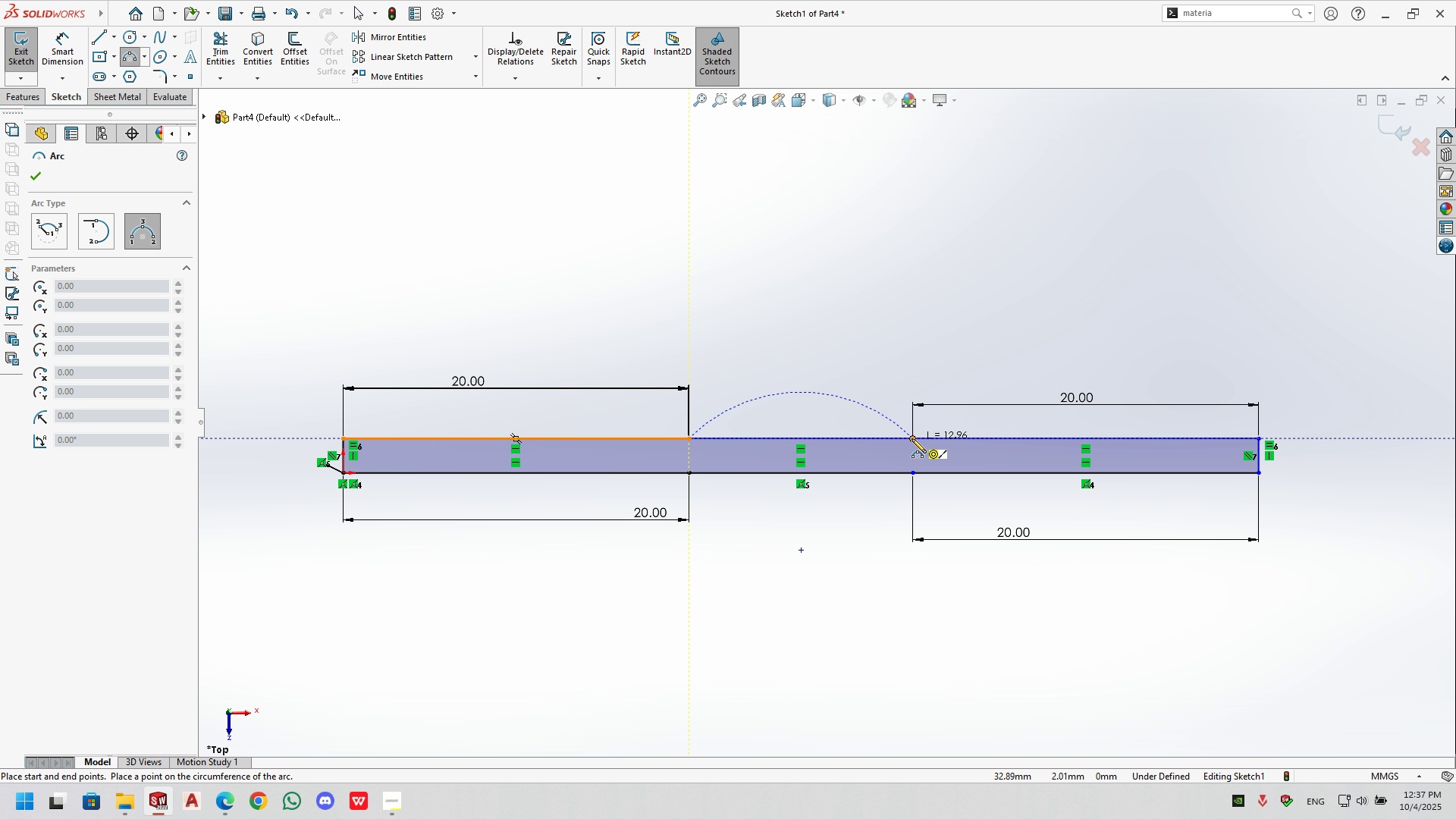 
left_click([912, 438])
 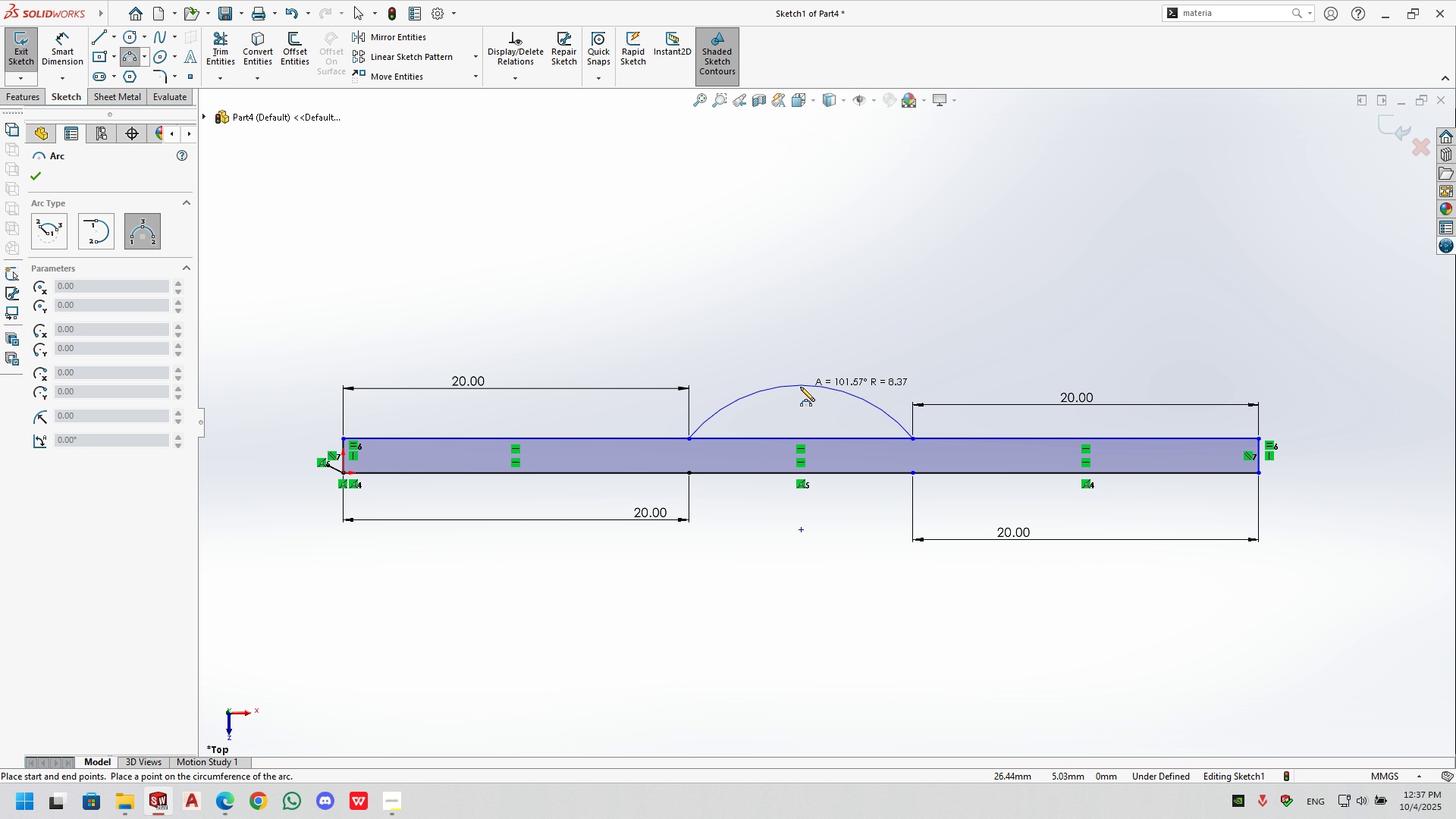 
left_click([800, 388])
 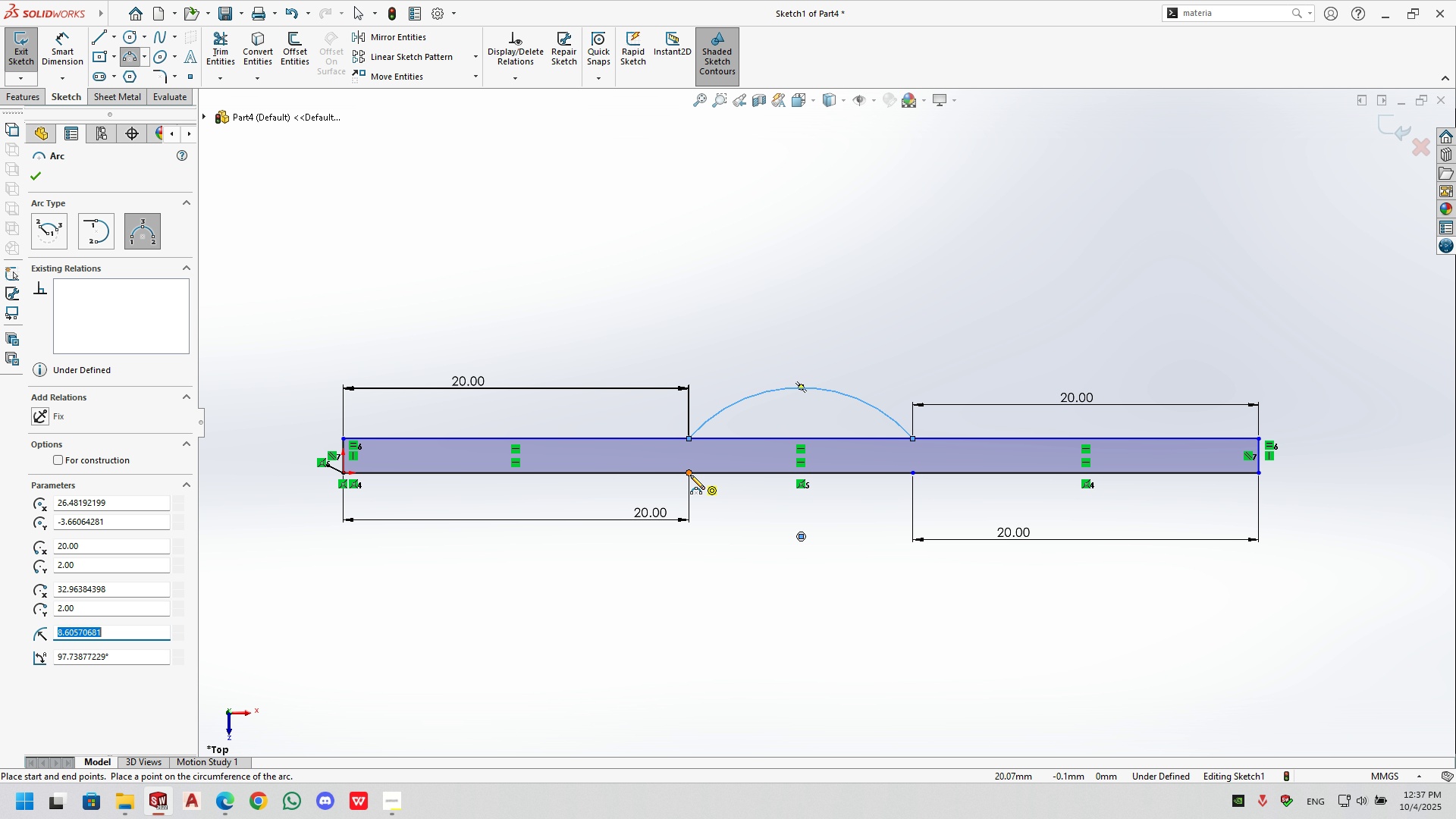 
left_click([690, 475])
 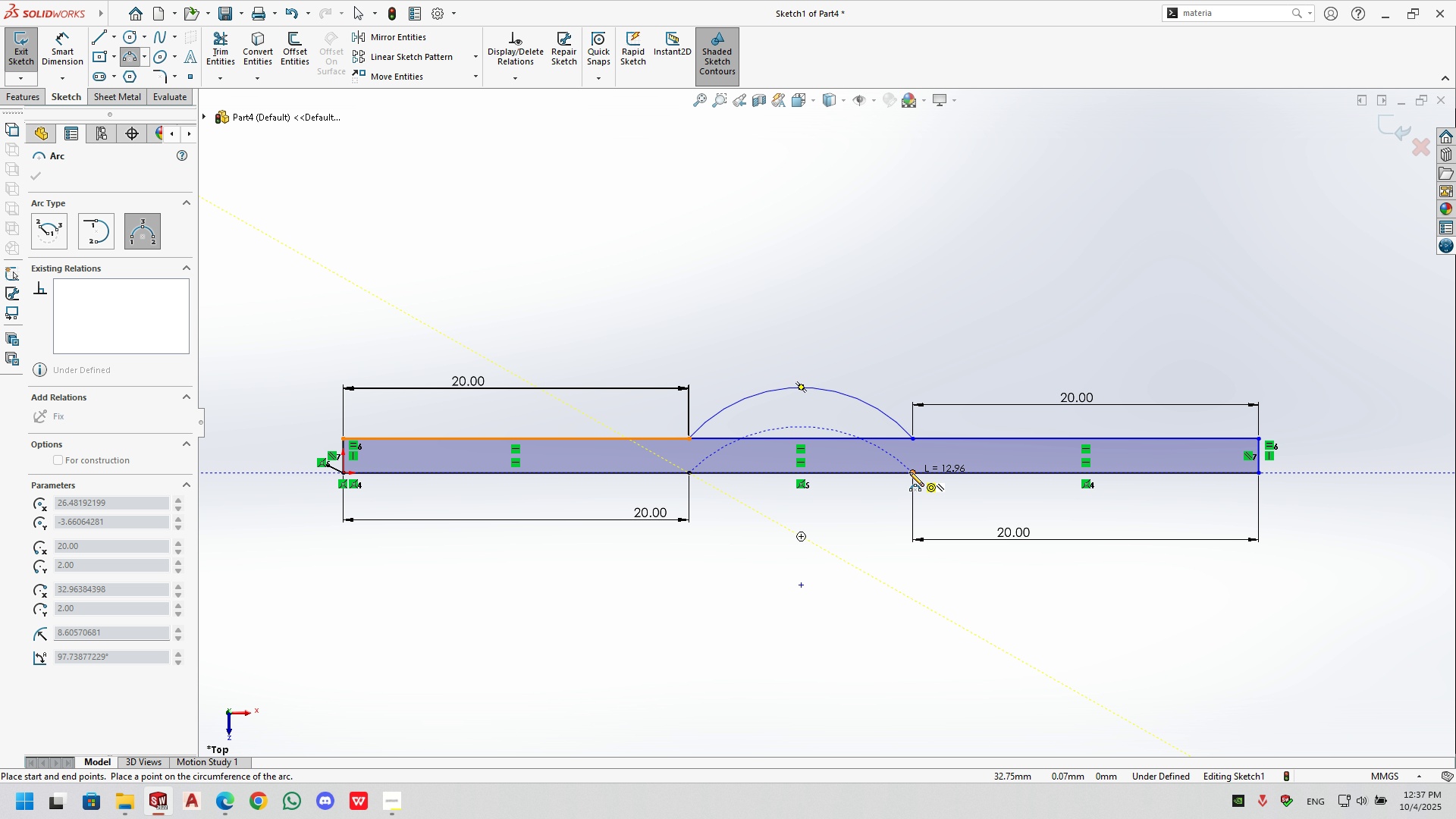 
left_click([909, 471])
 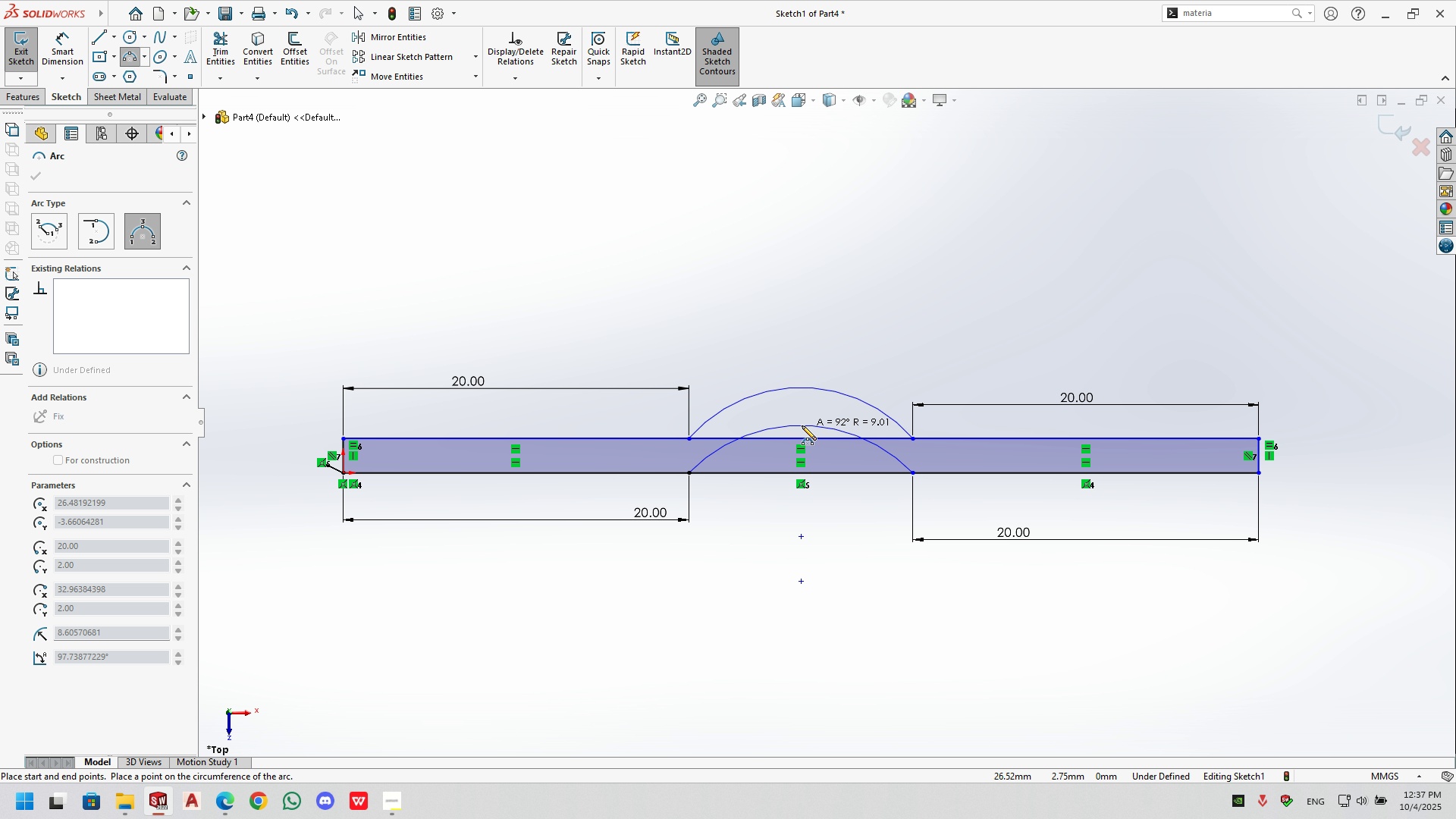 
left_click([802, 425])
 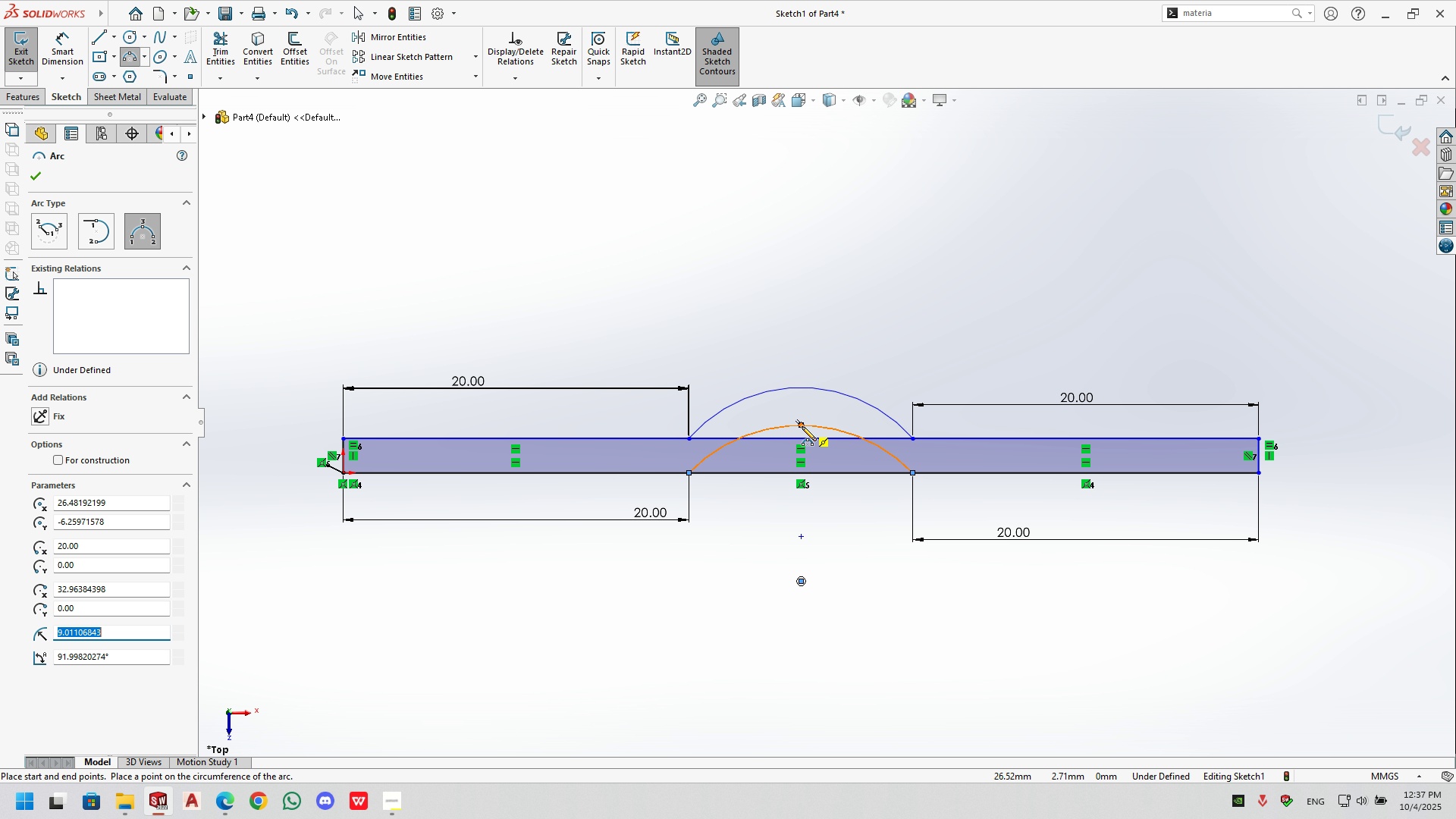 
key(Escape)
 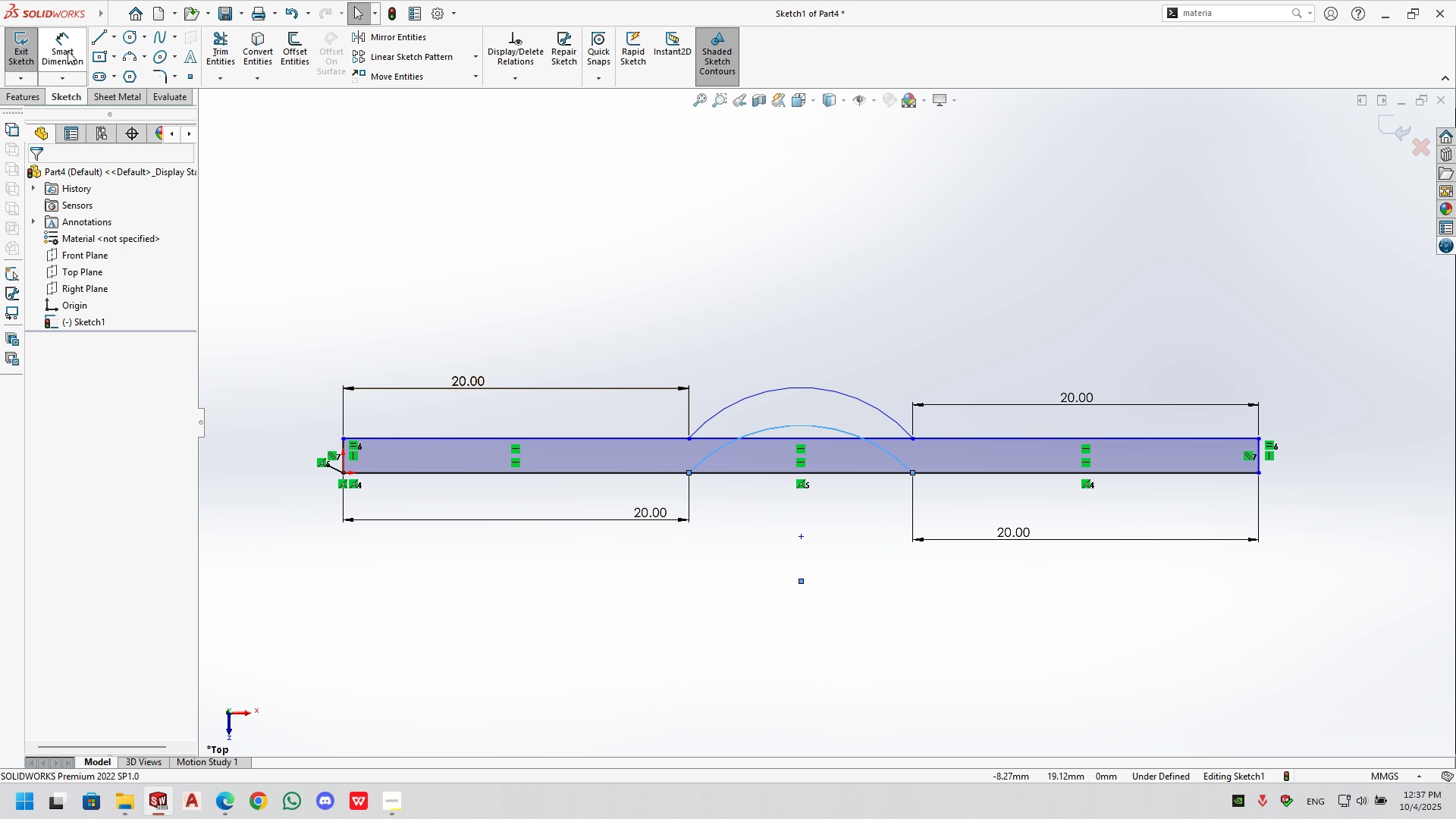 
left_click([70, 51])
 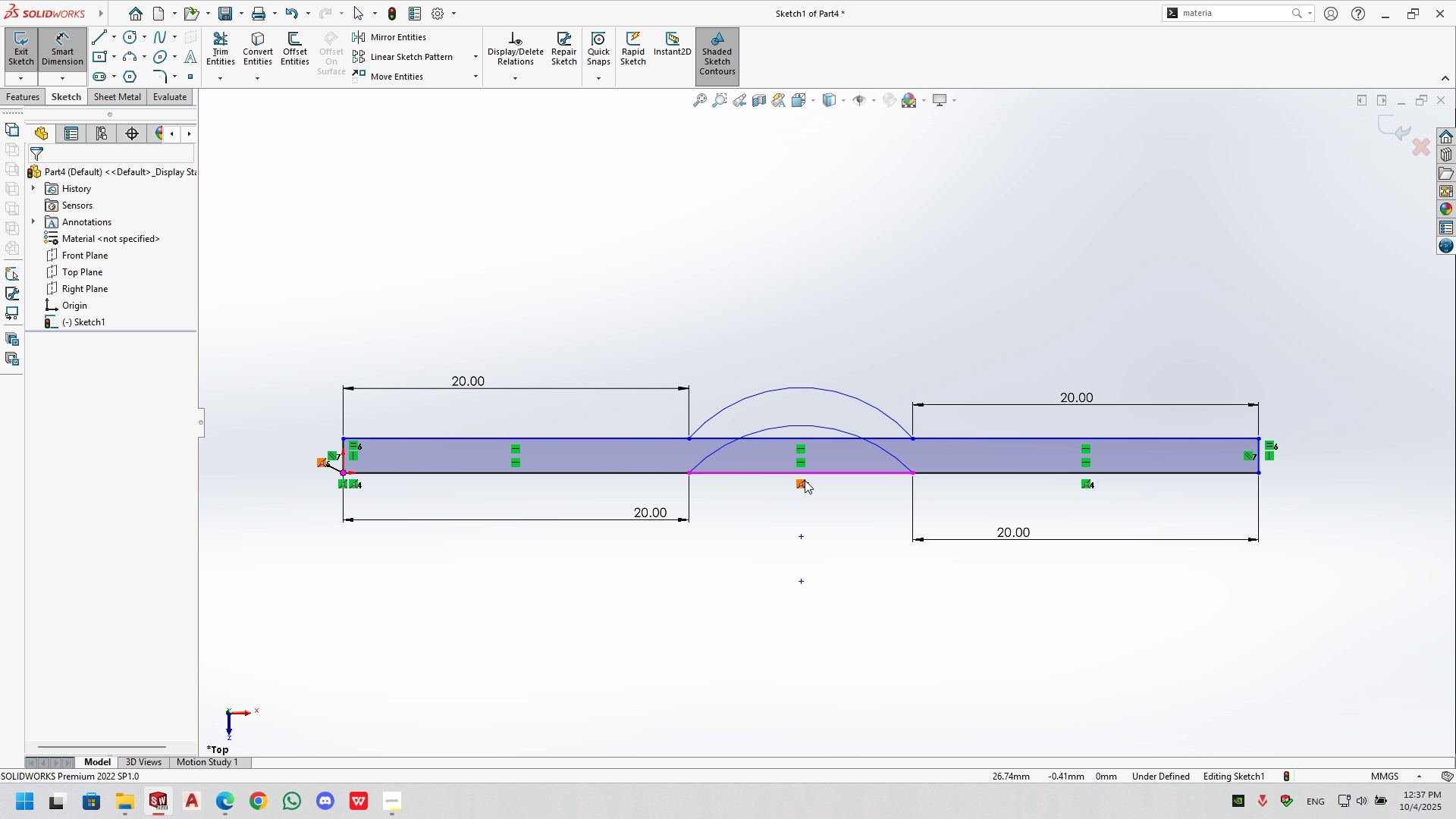 
key(Escape)
 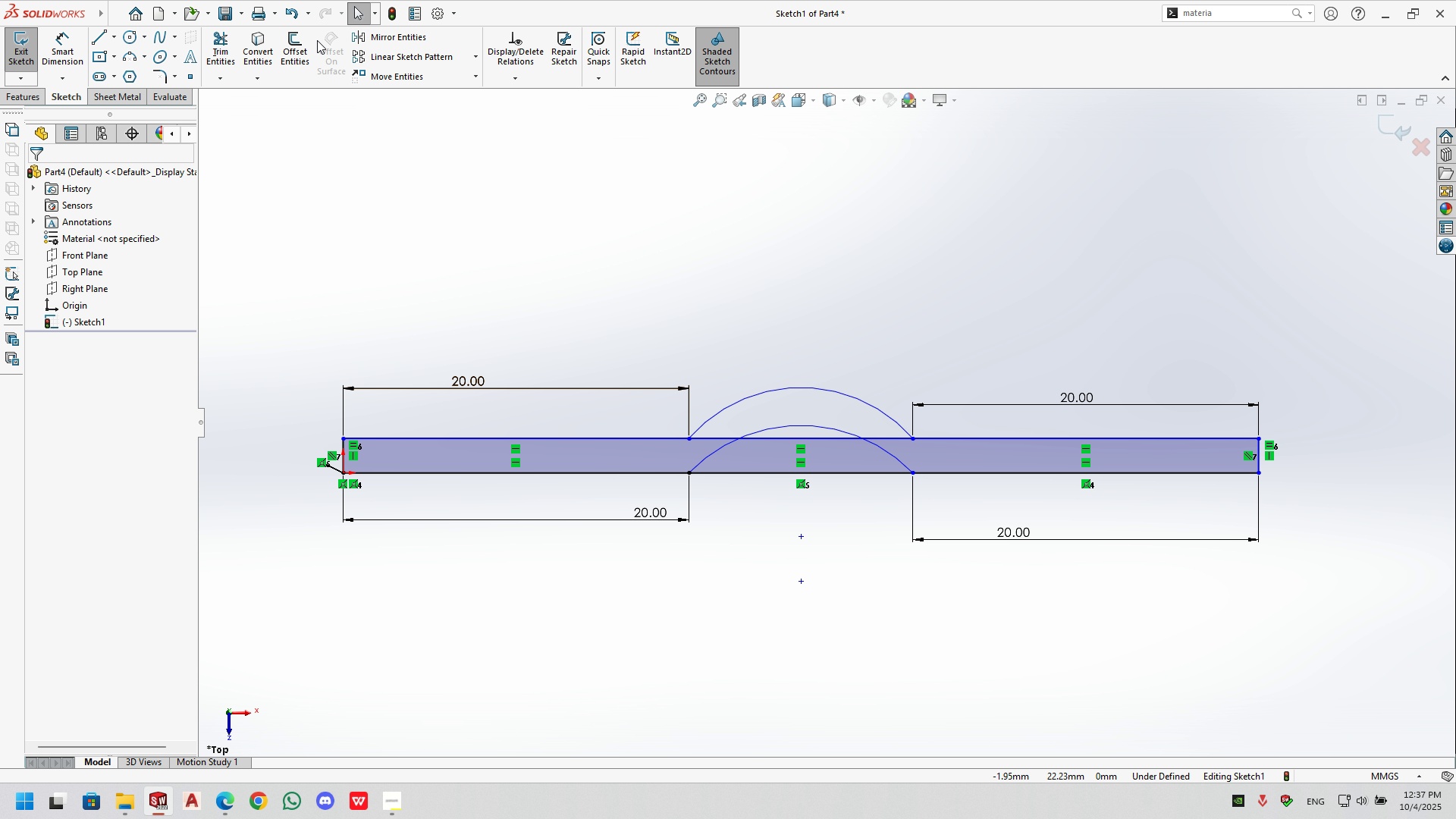 
left_click([217, 53])
 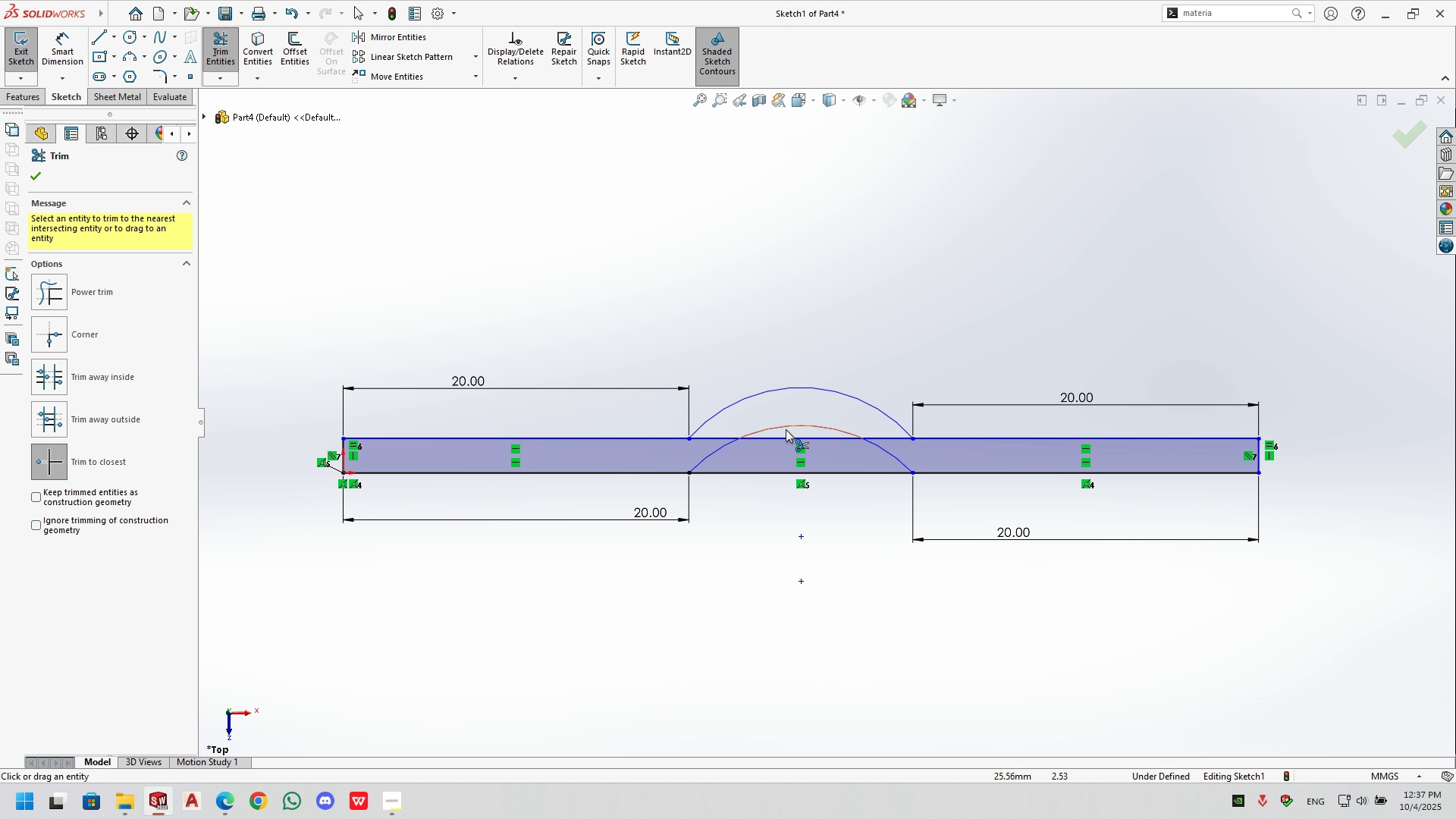 
left_click_drag(start_coordinate=[786, 429], to_coordinate=[774, 451])
 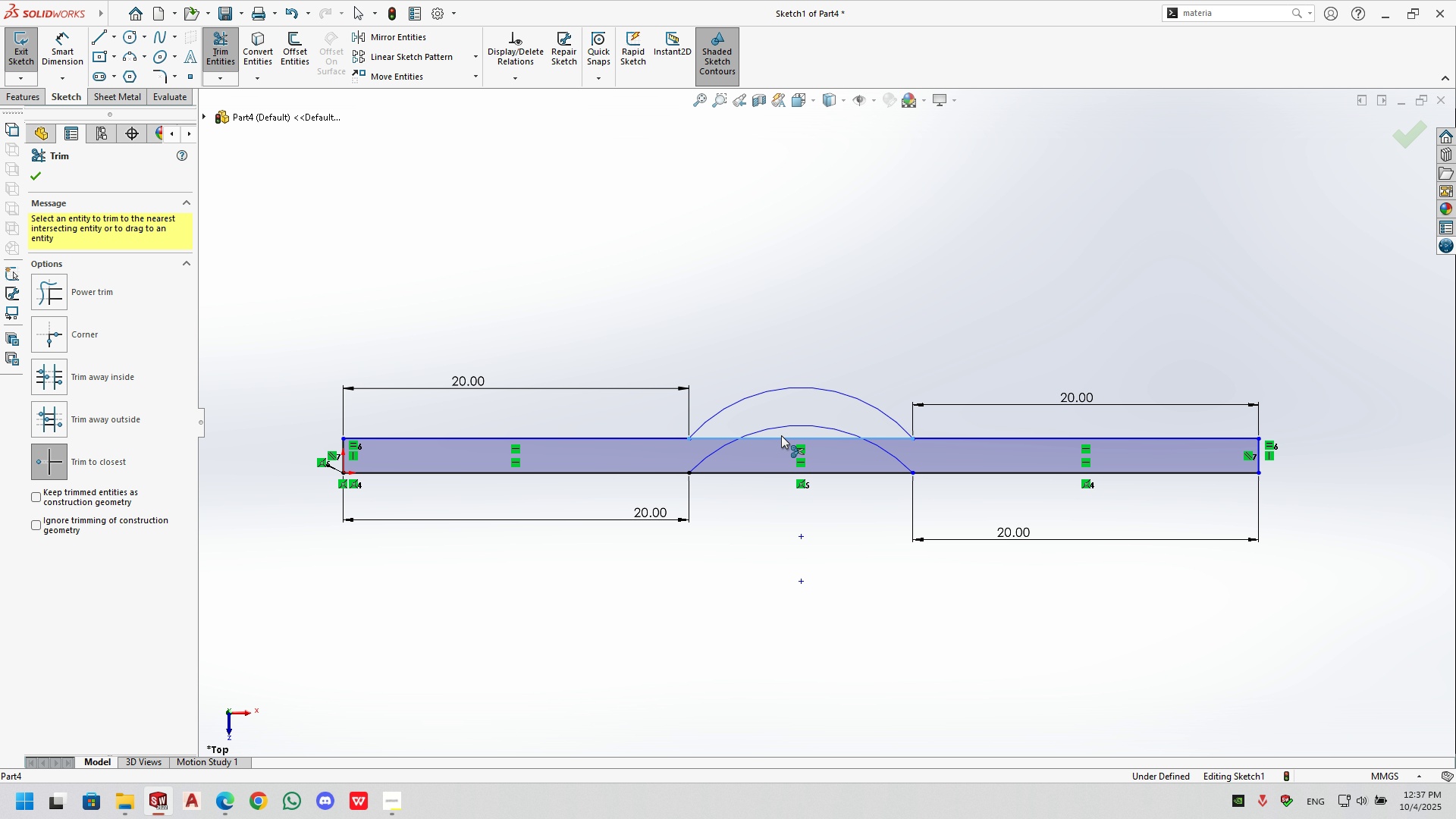 
left_click([781, 435])
 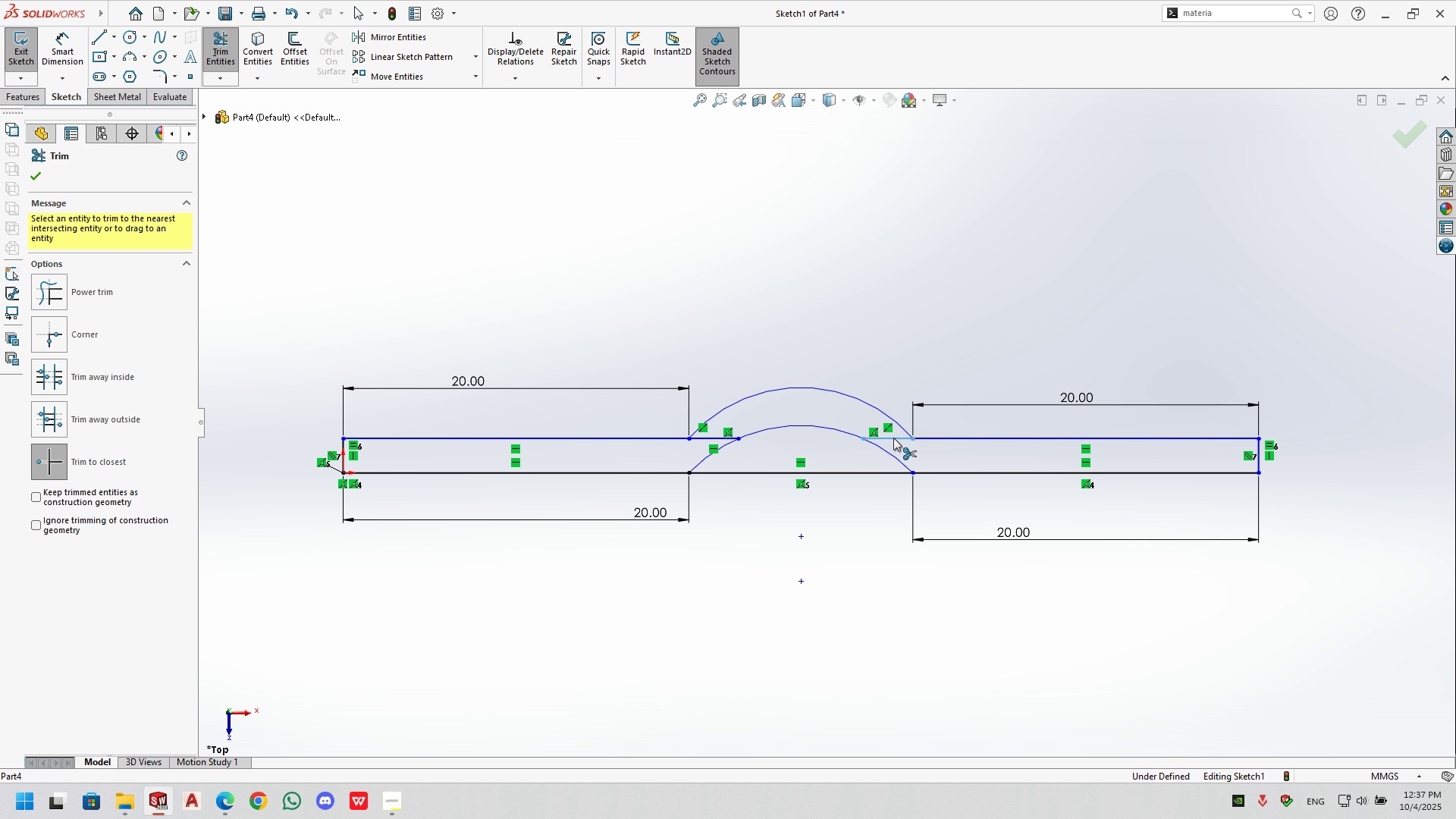 
left_click([893, 438])
 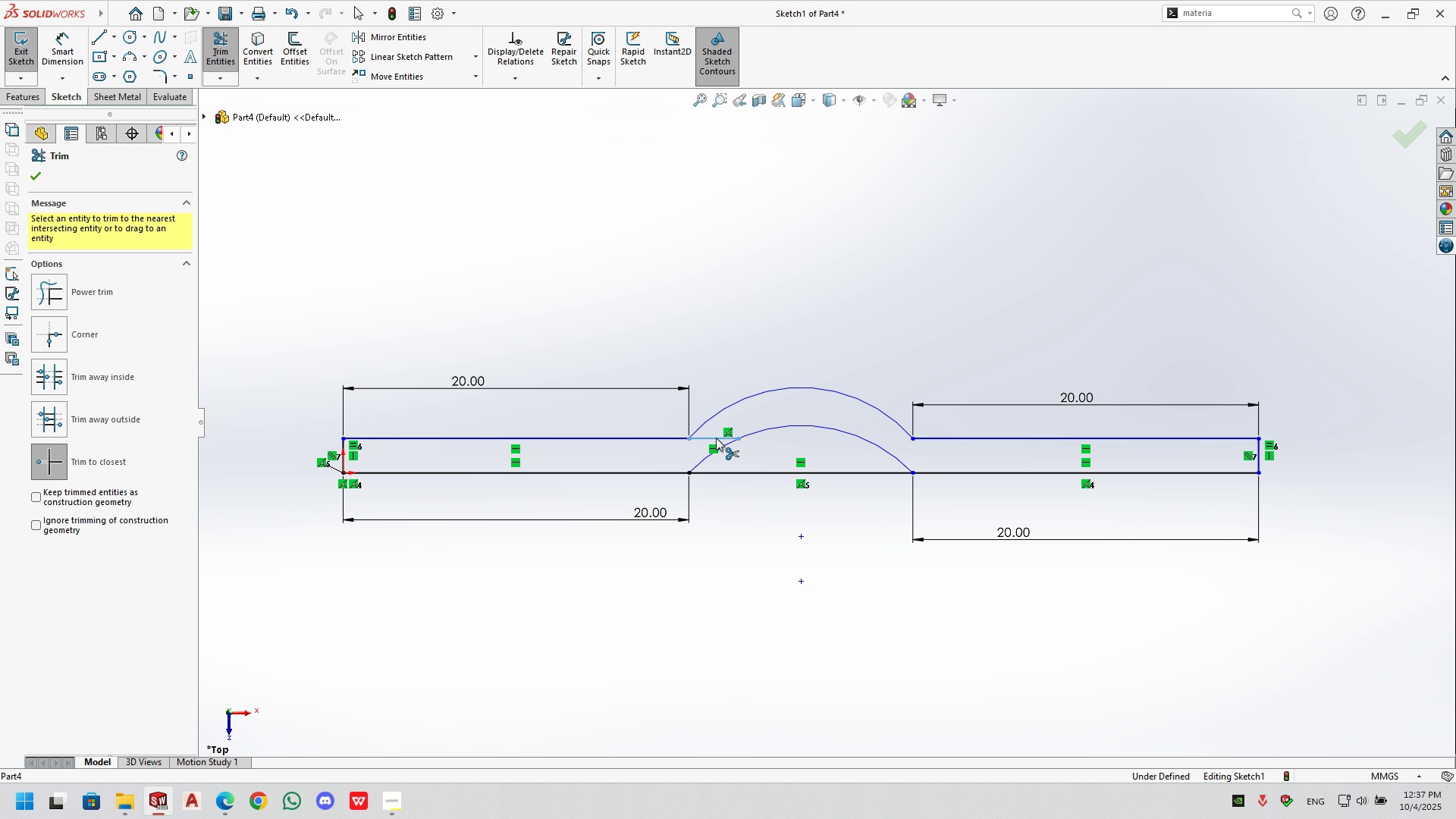 
left_click([716, 438])
 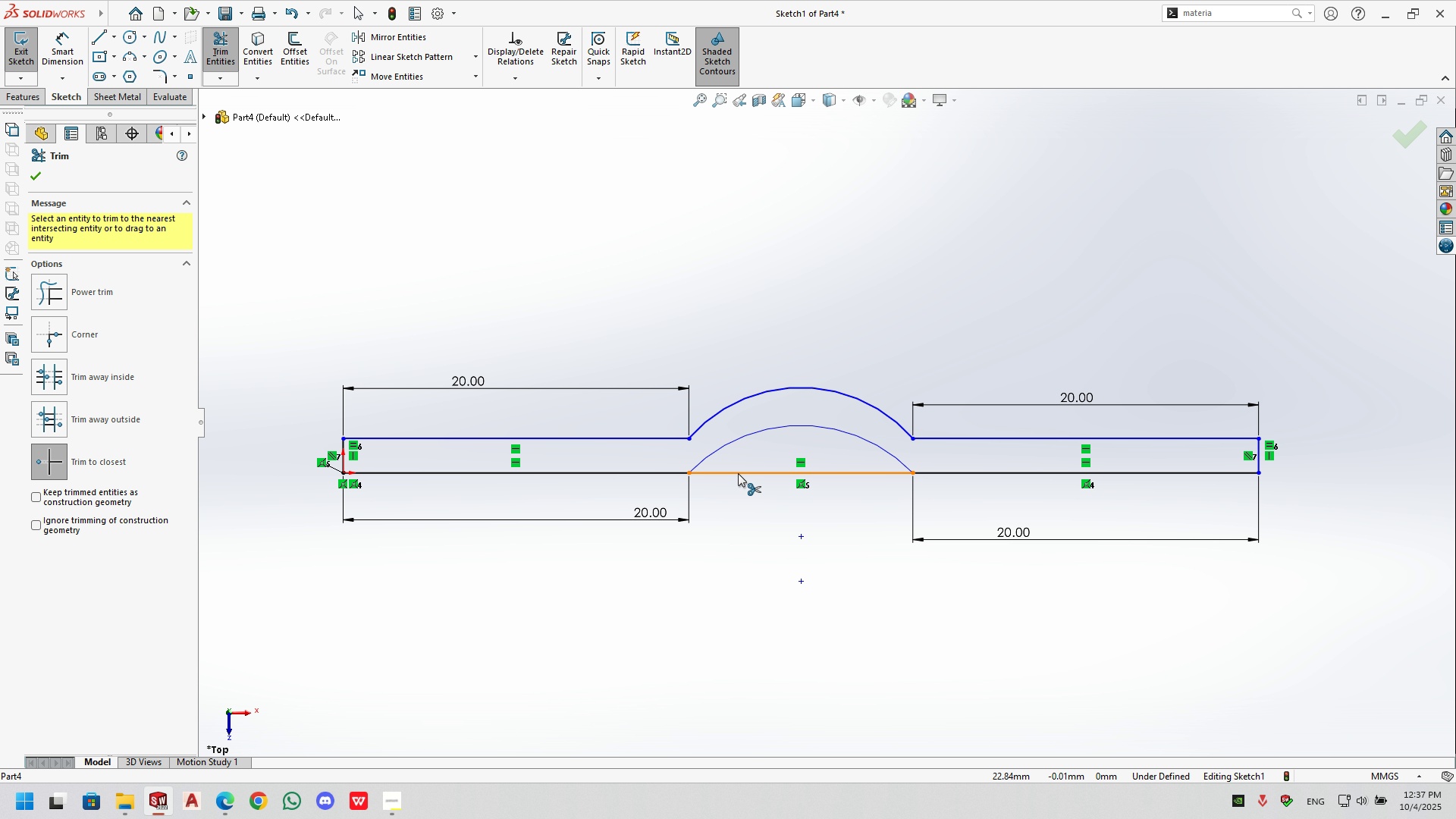 
left_click([738, 473])
 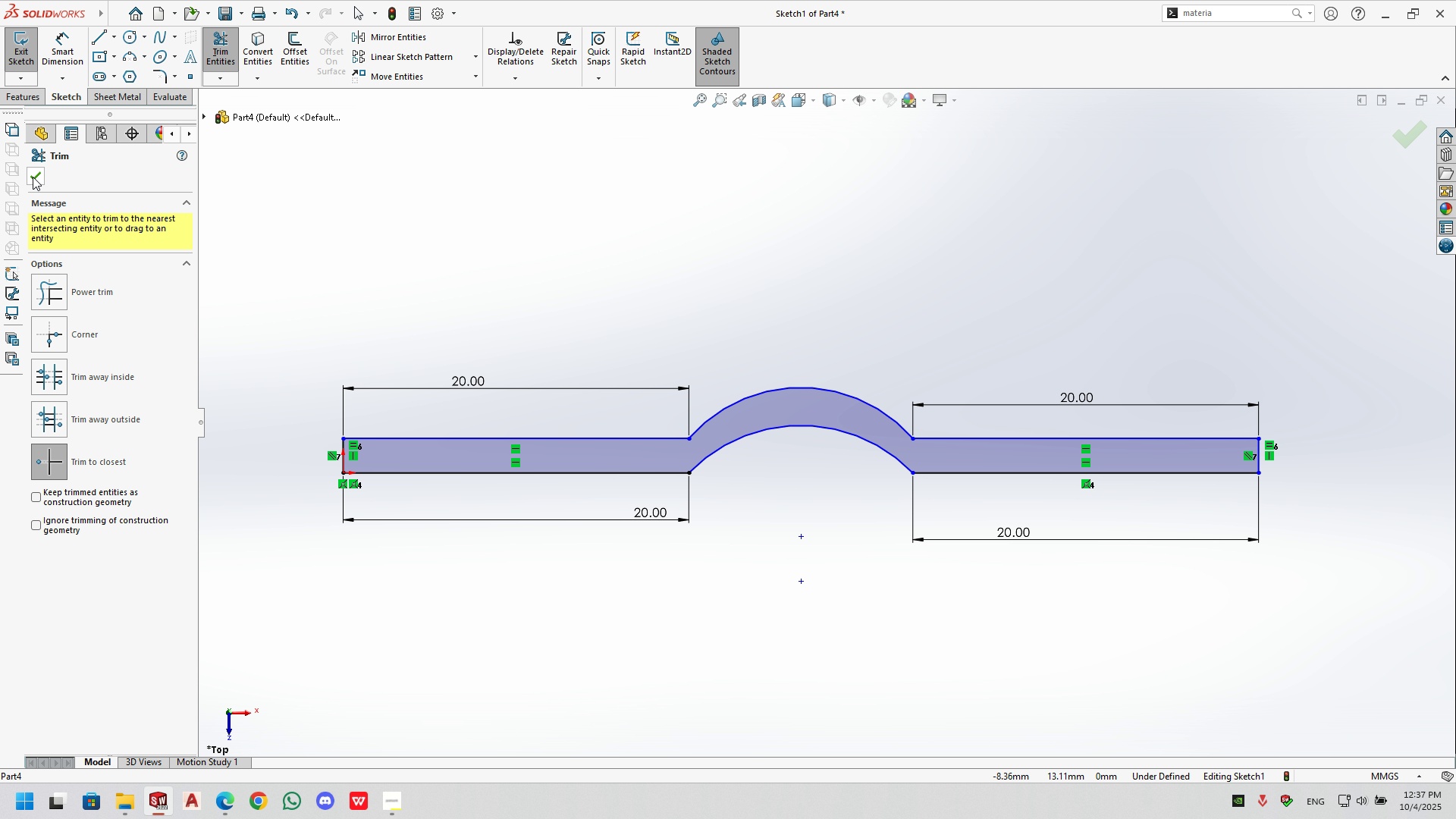 
left_click([32, 176])
 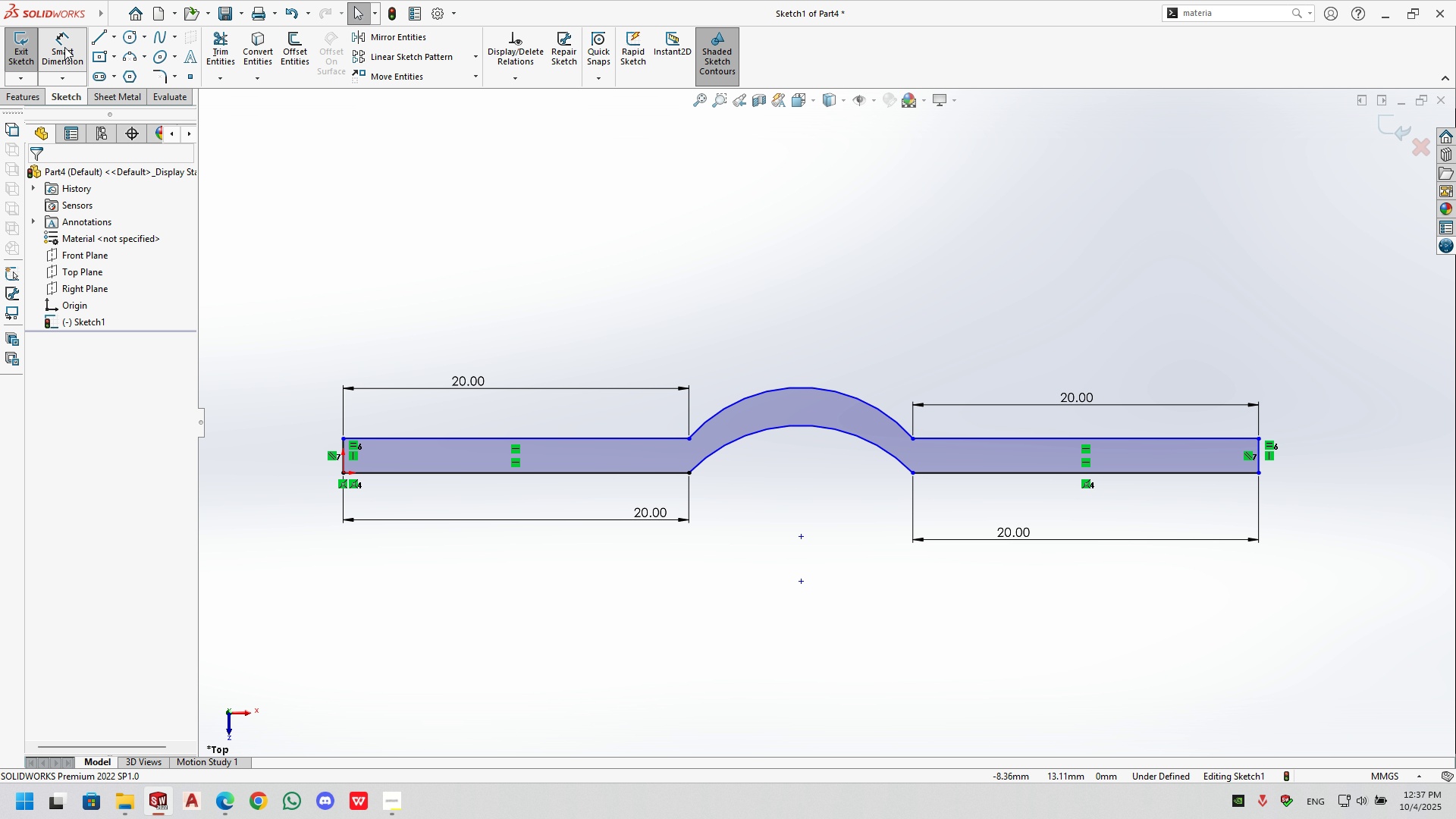 
left_click([64, 47])
 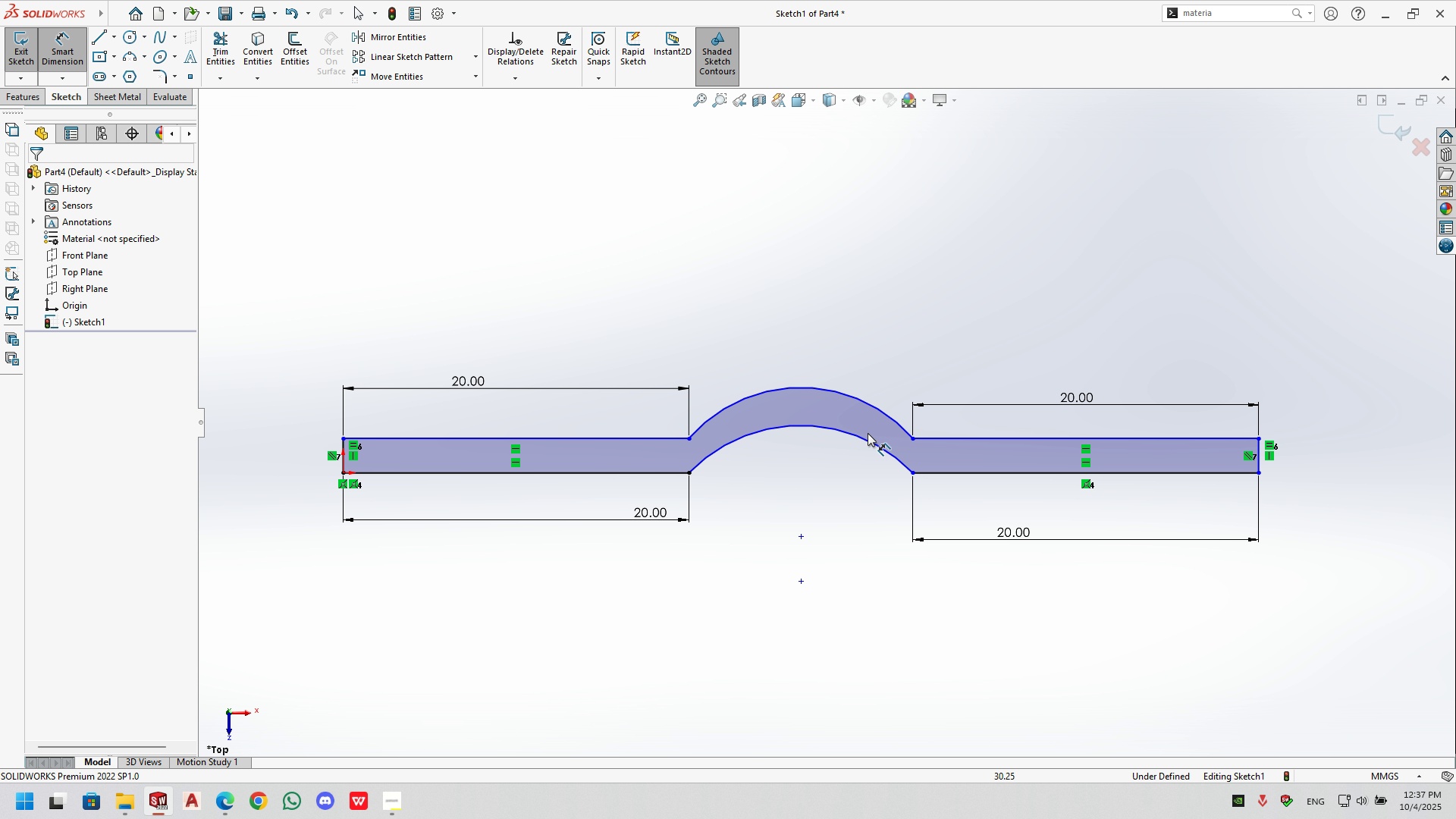 
key(Escape)
 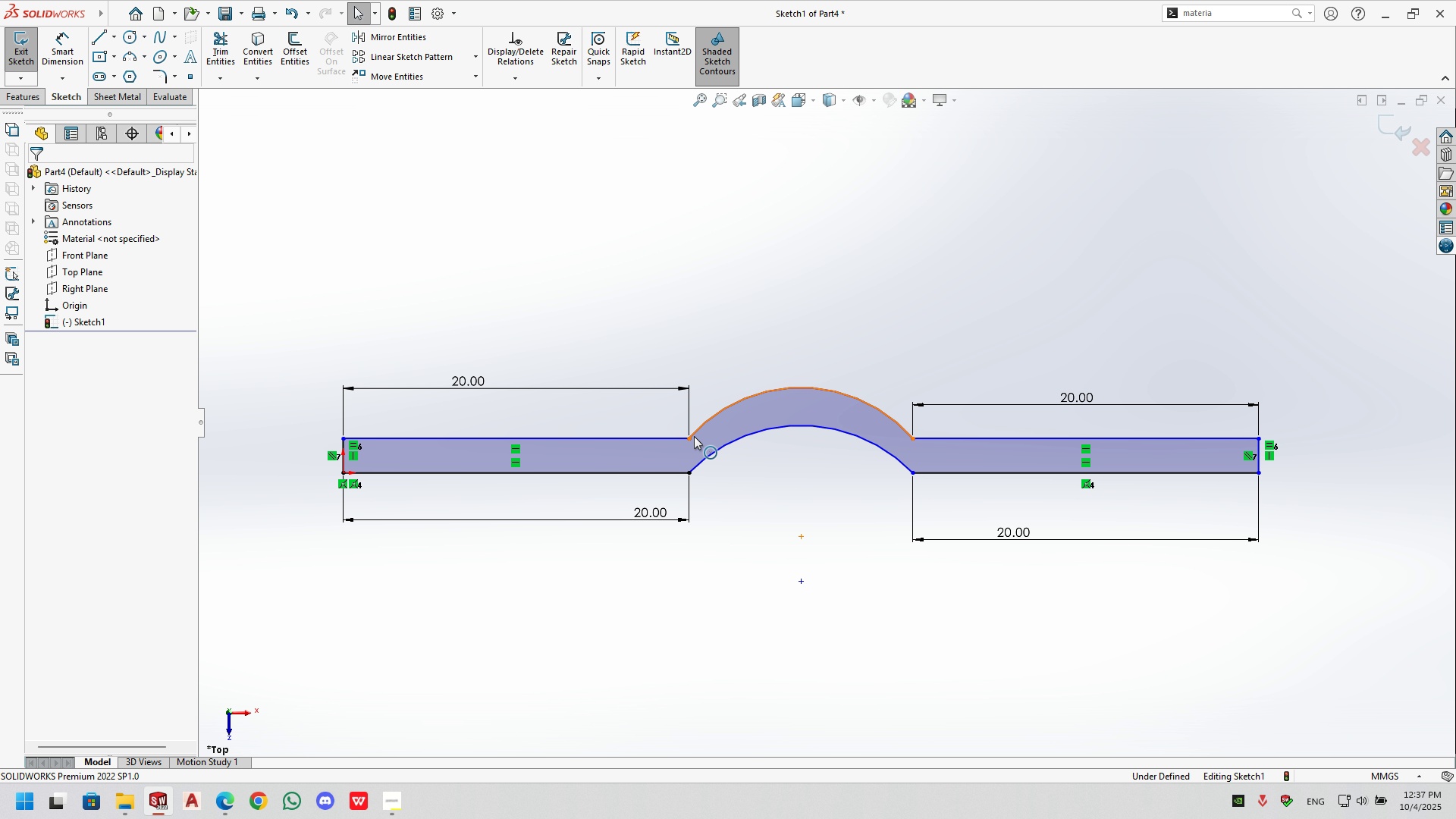 
left_click([694, 436])
 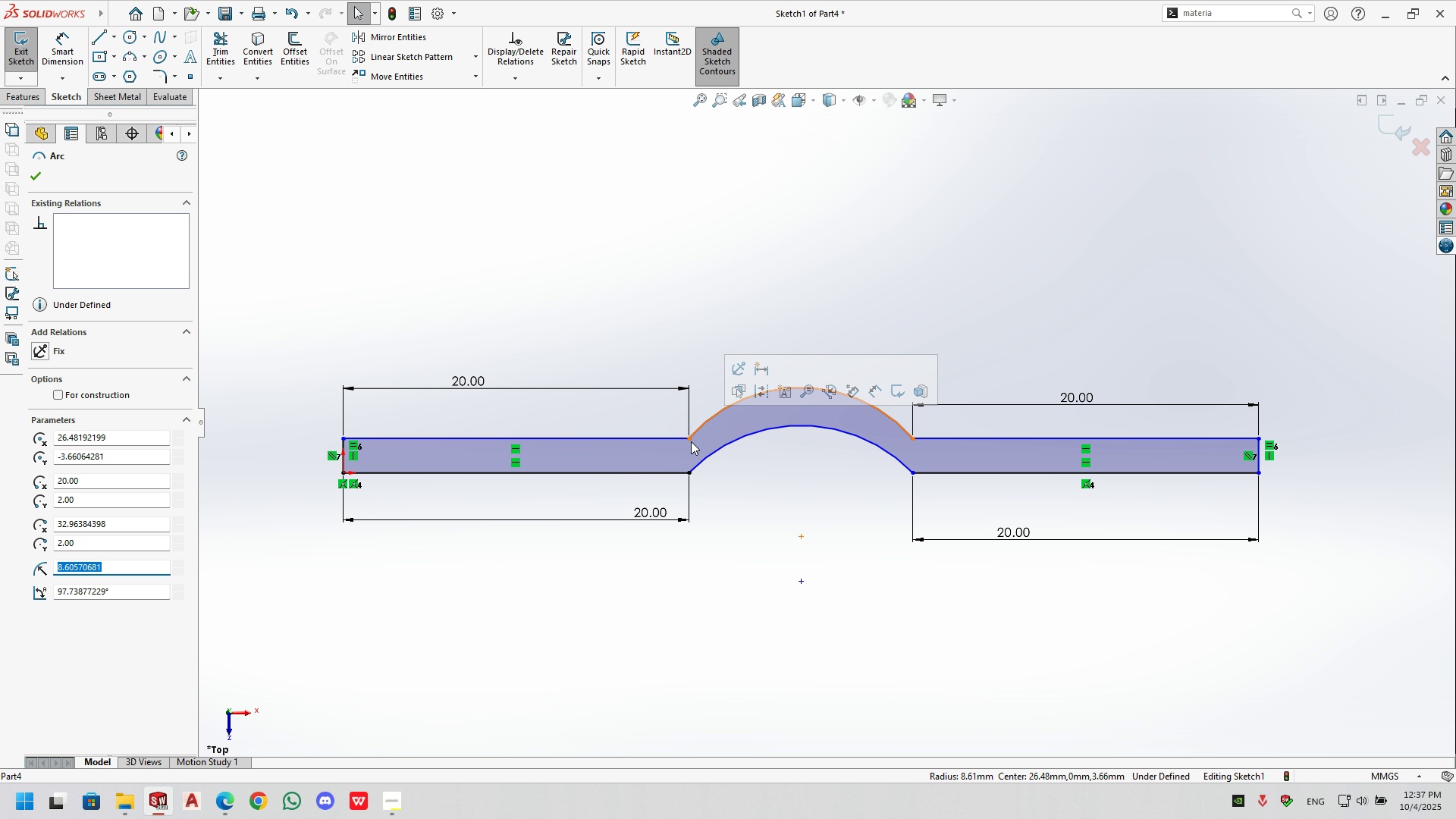 
left_click([691, 441])
 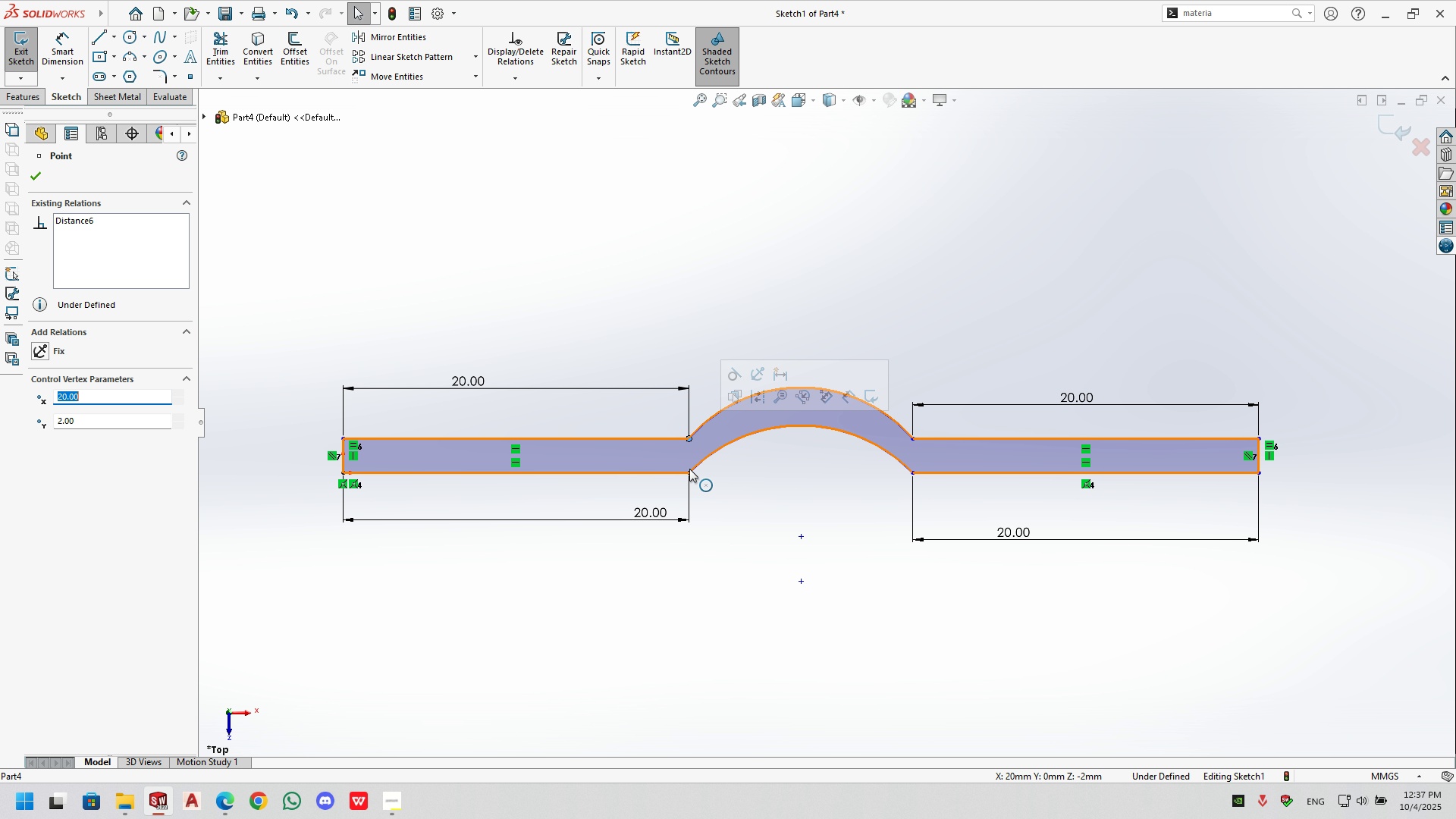 
hold_key(key=ControlLeft, duration=0.58)
left_click([691, 472])
 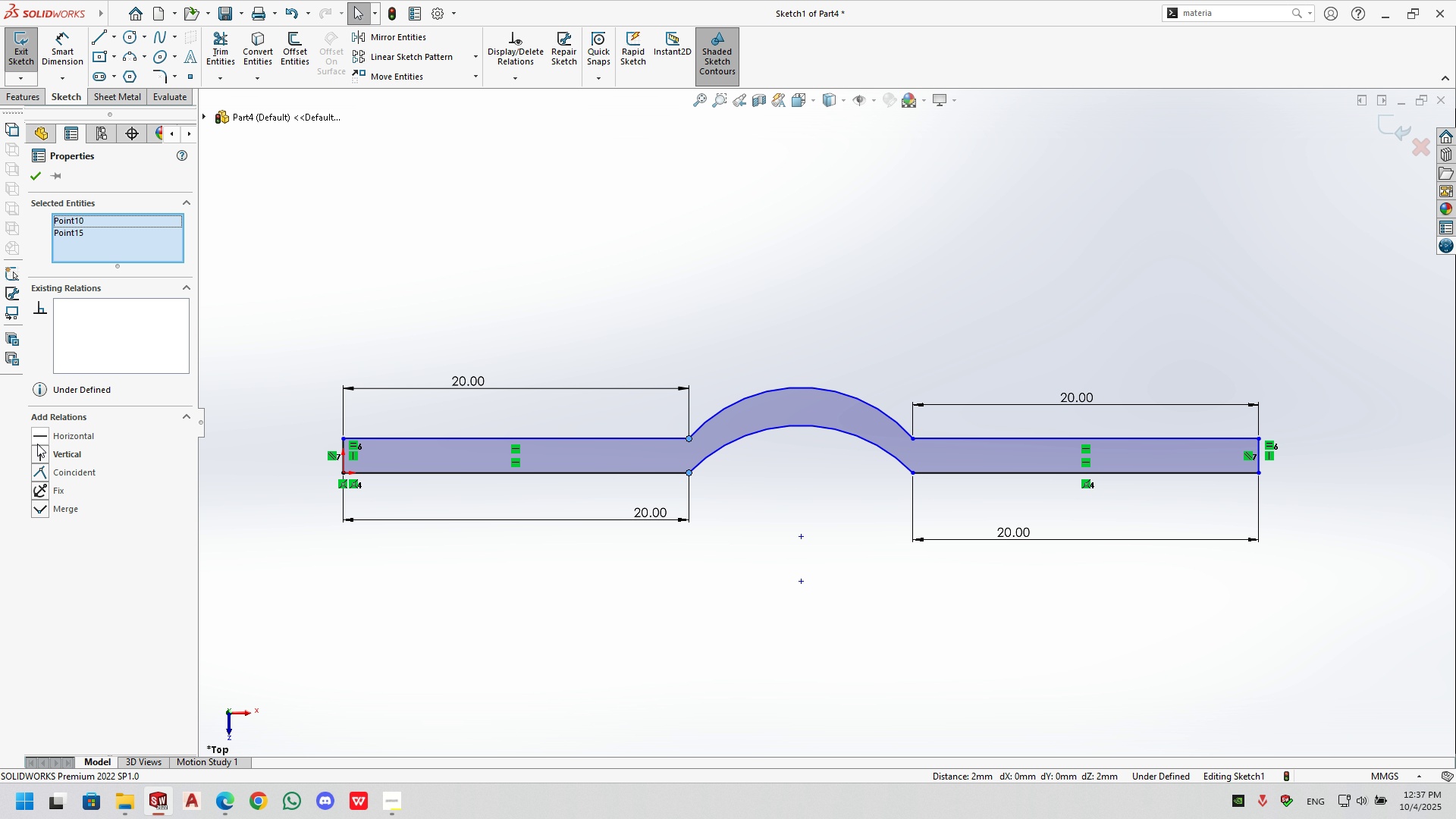 
left_click([38, 452])
 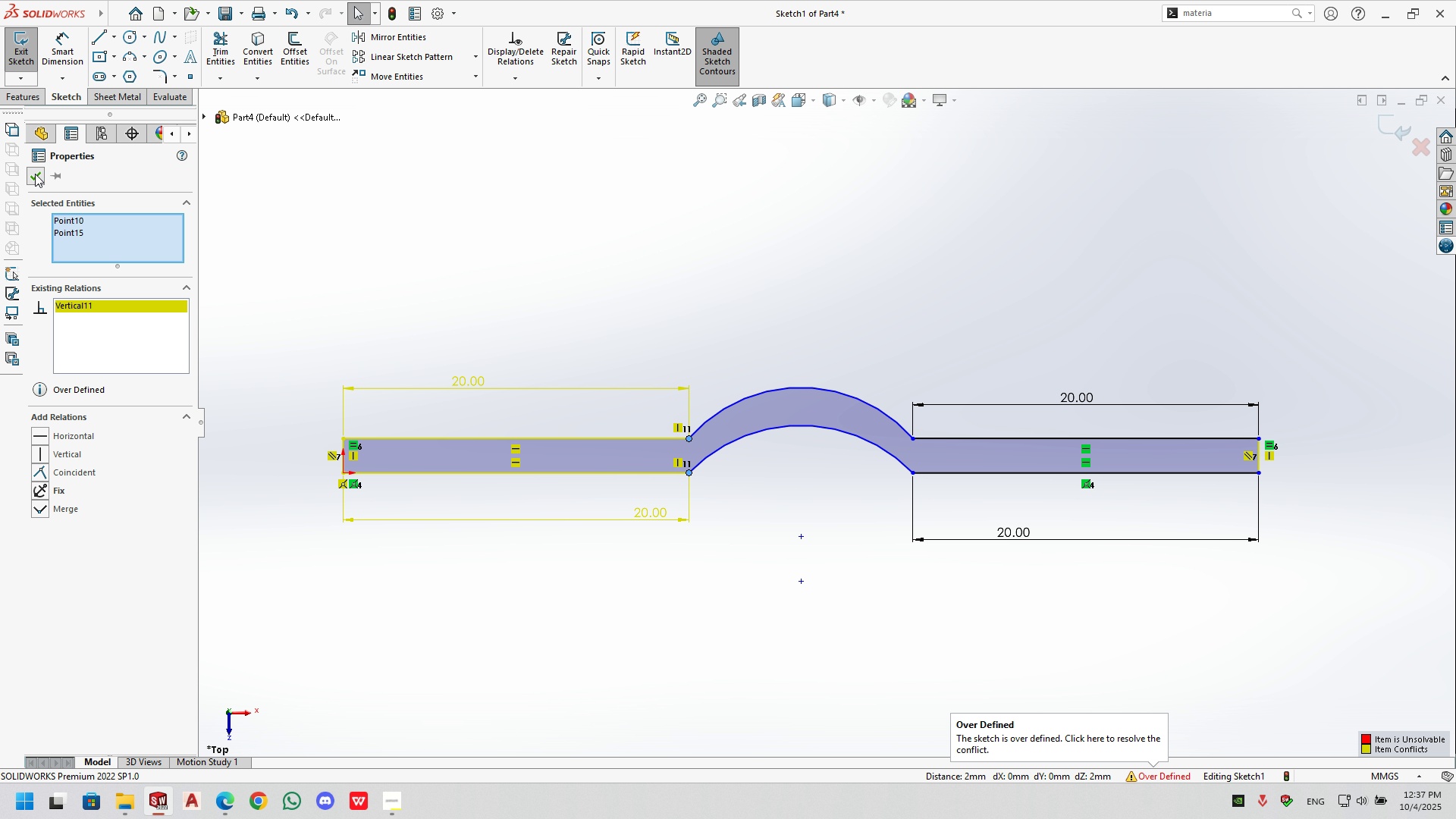 
left_click([35, 174])
 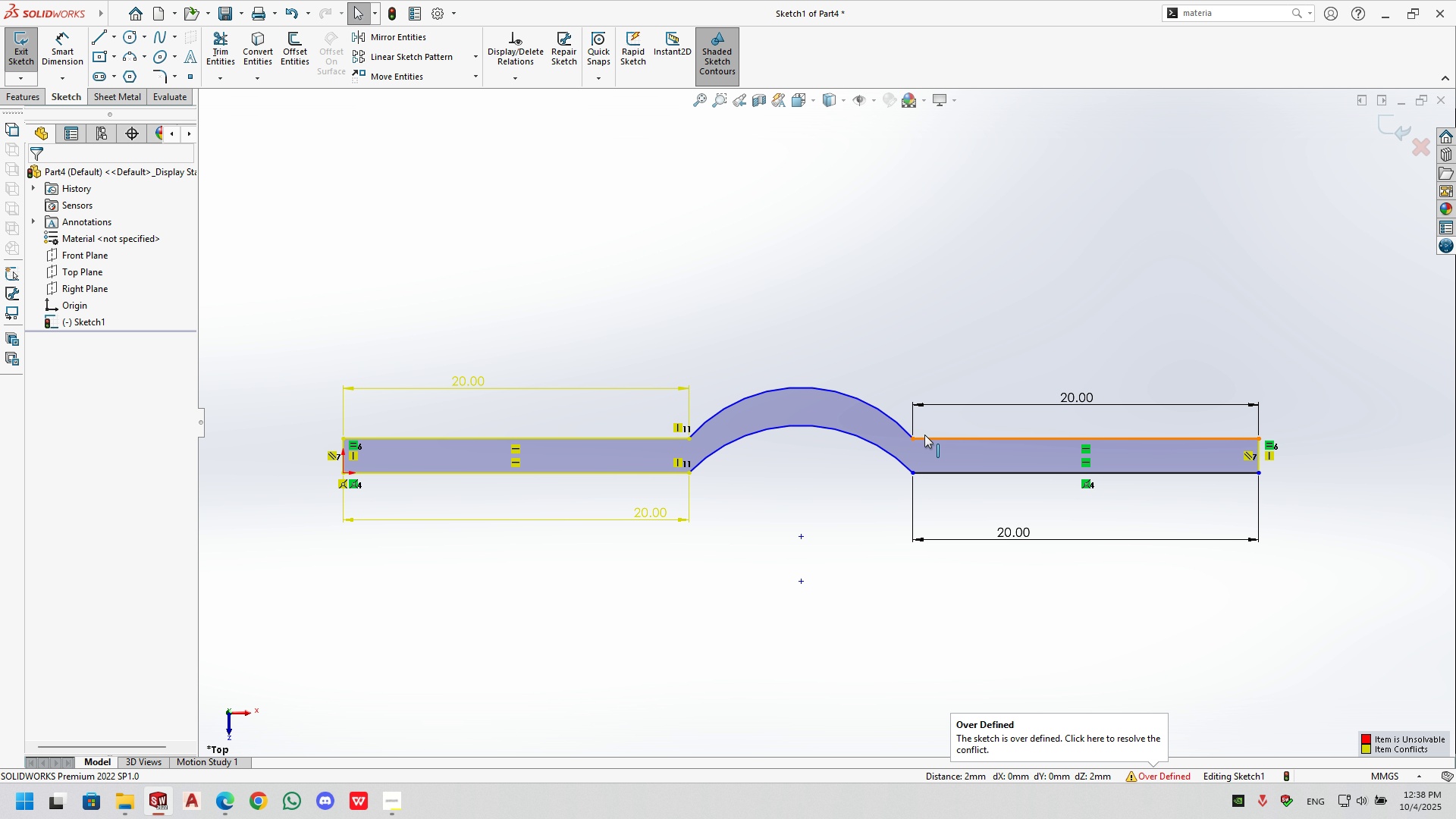 
key(Escape)
 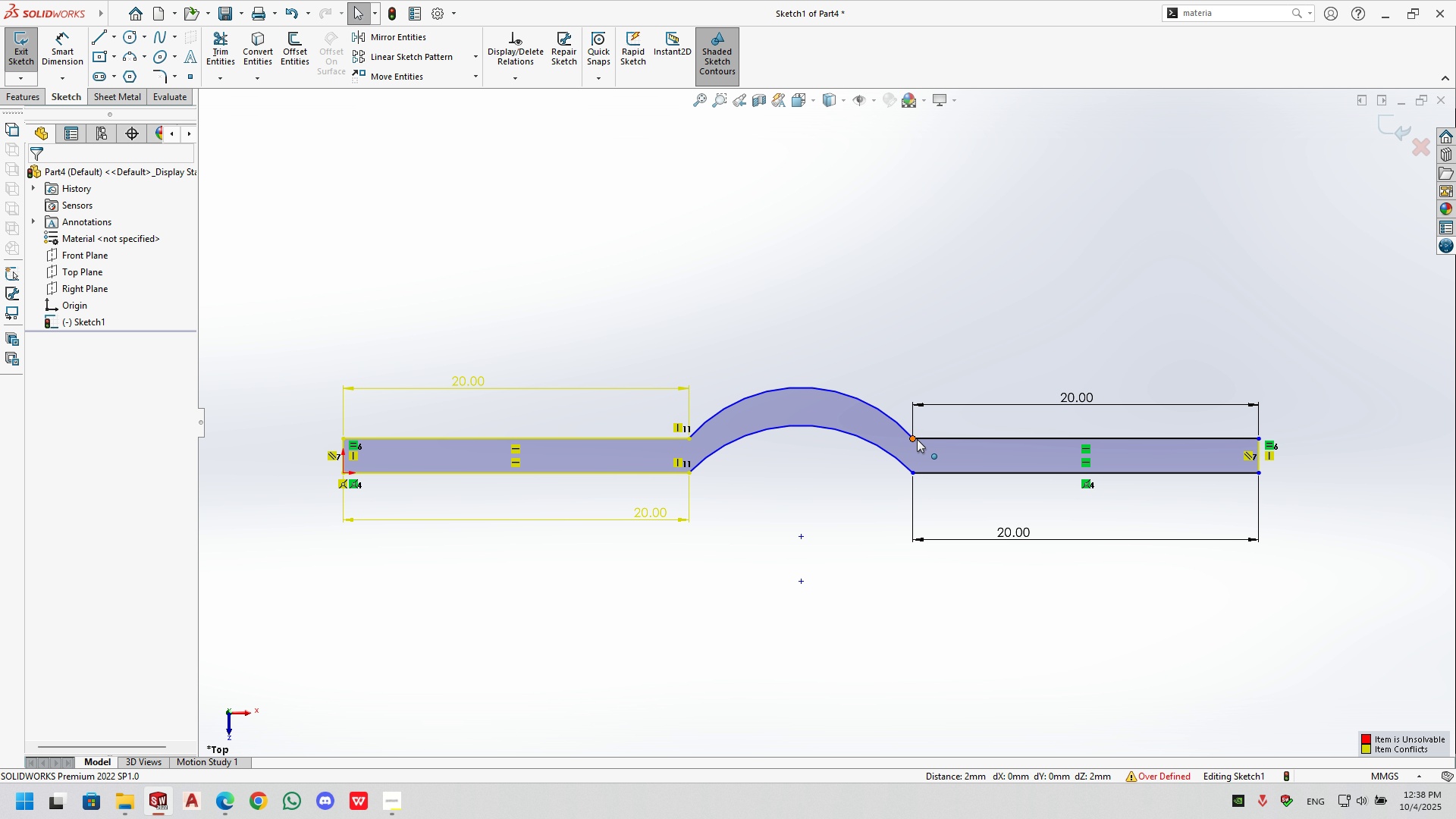 
key(Control+Z)
 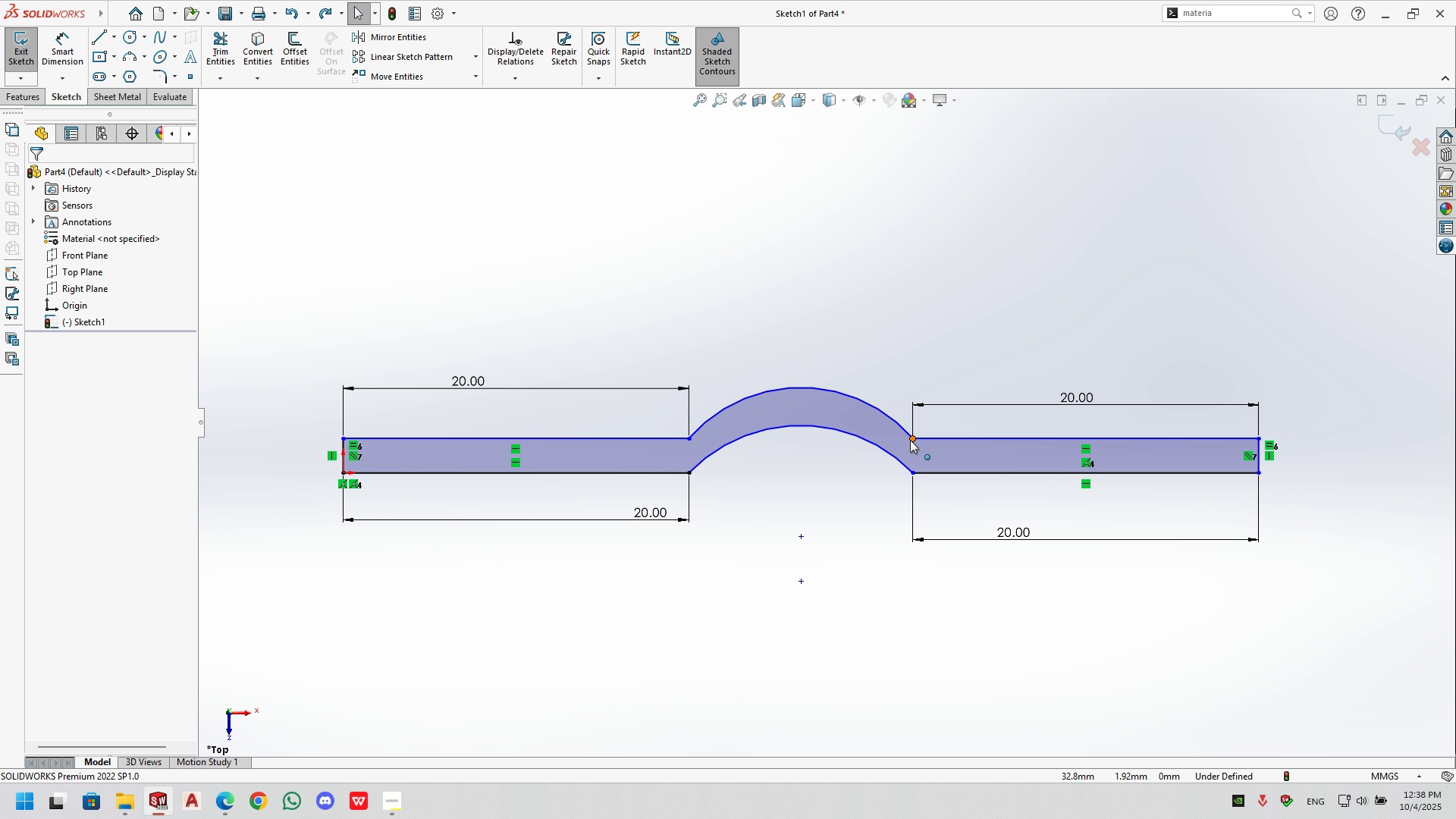 
left_click([910, 440])
 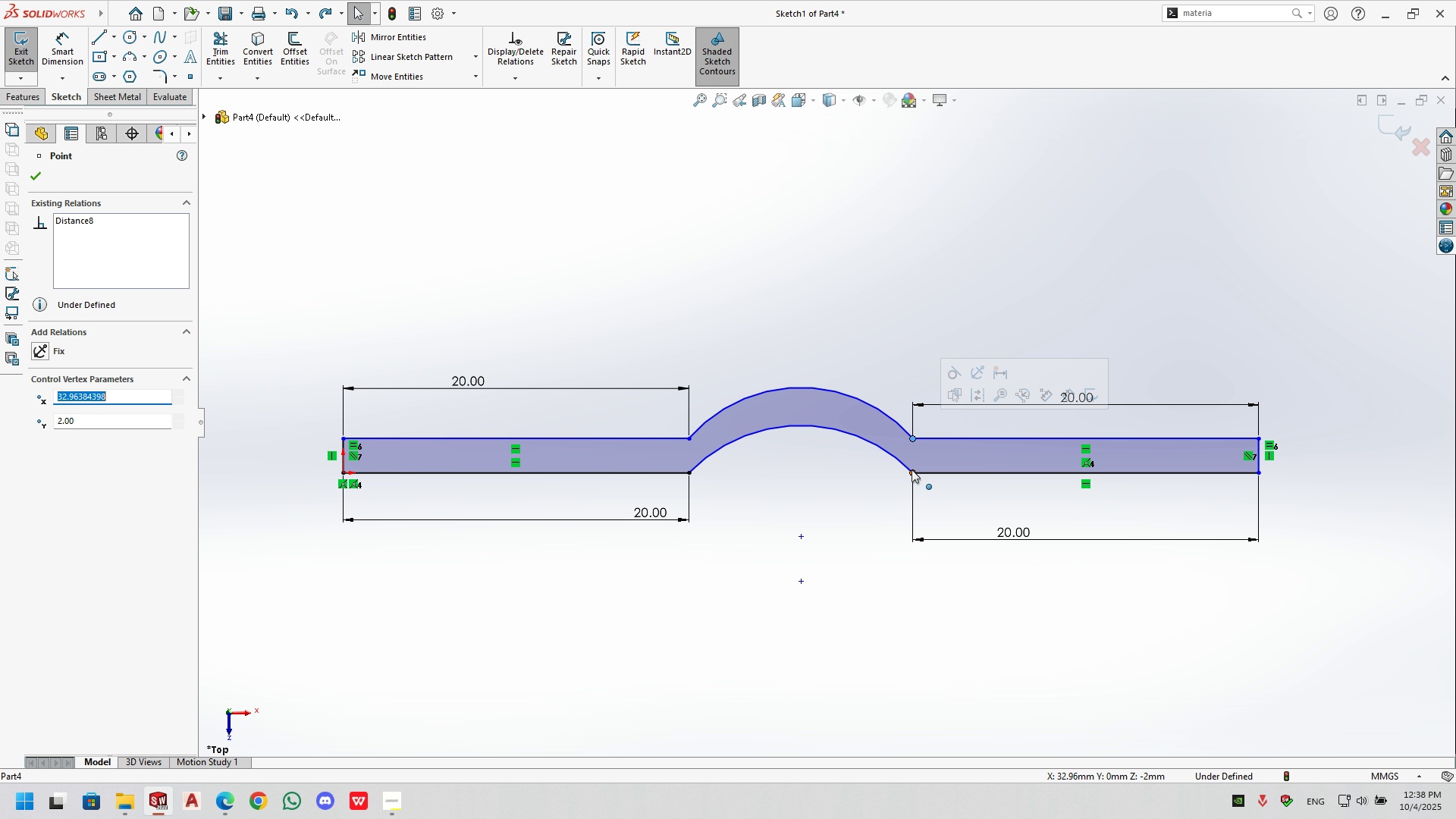 
hold_key(key=ControlLeft, duration=0.46)
left_click([912, 470])
 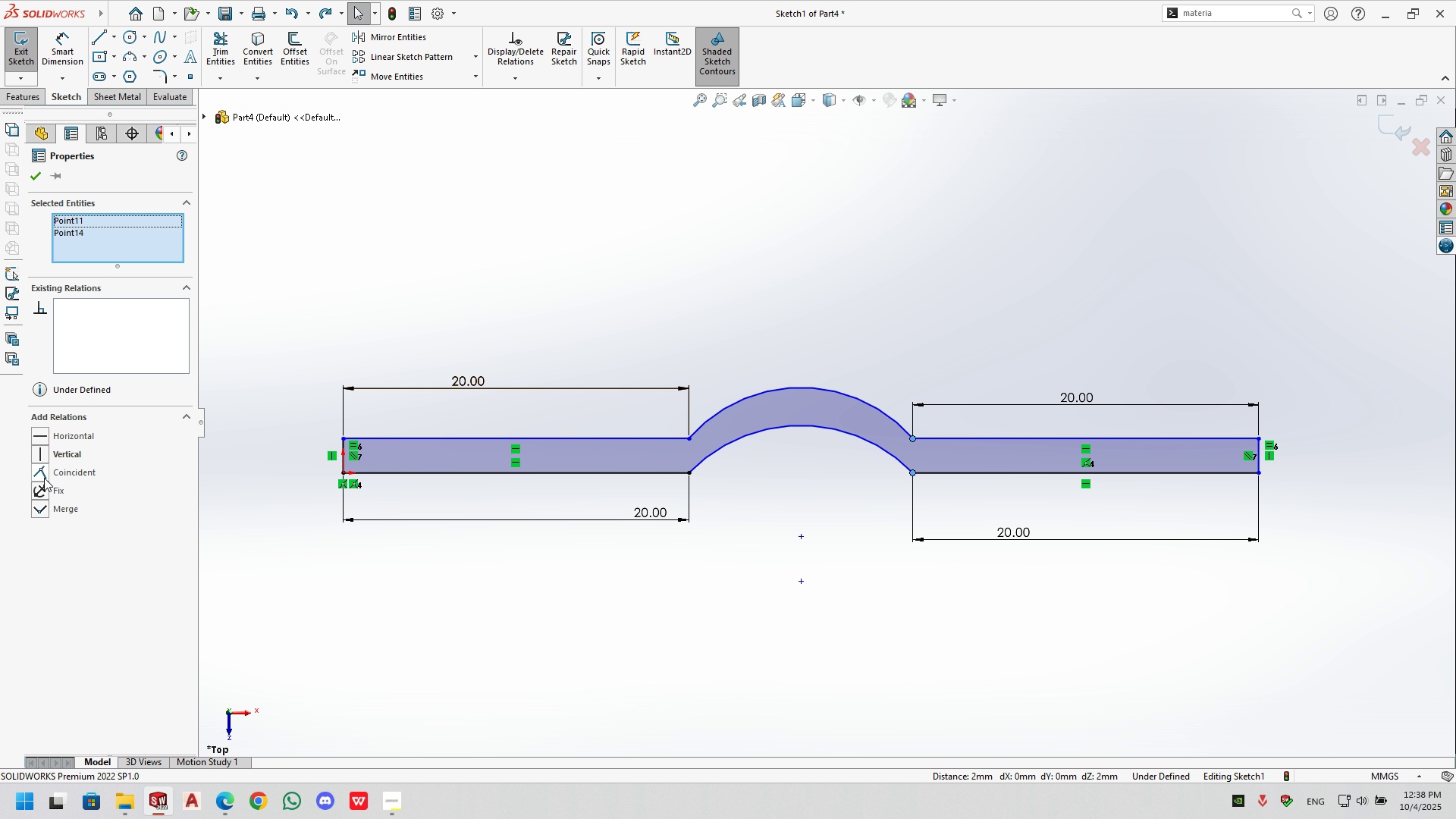 
left_click([38, 453])
 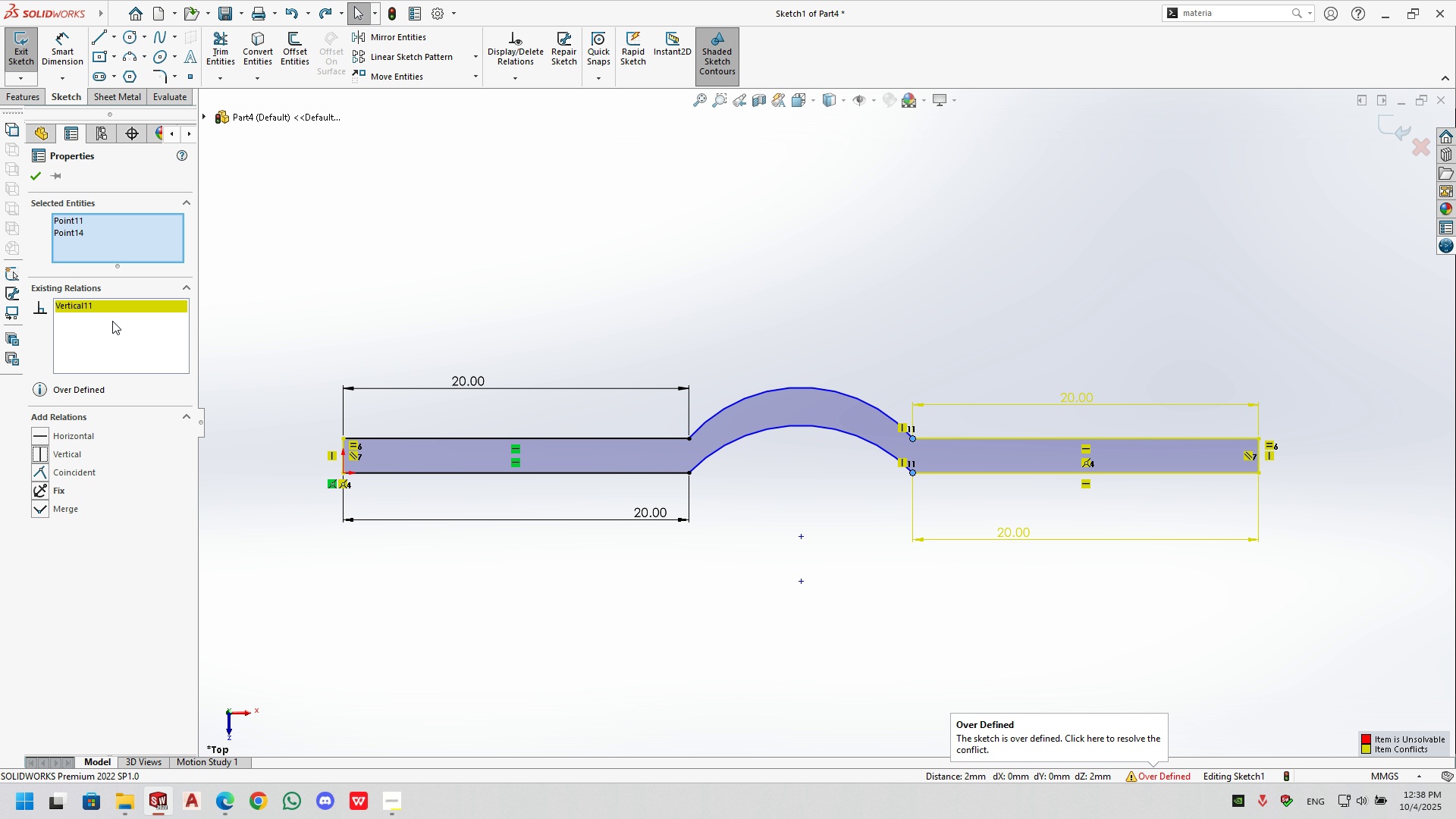 
key(Escape)
 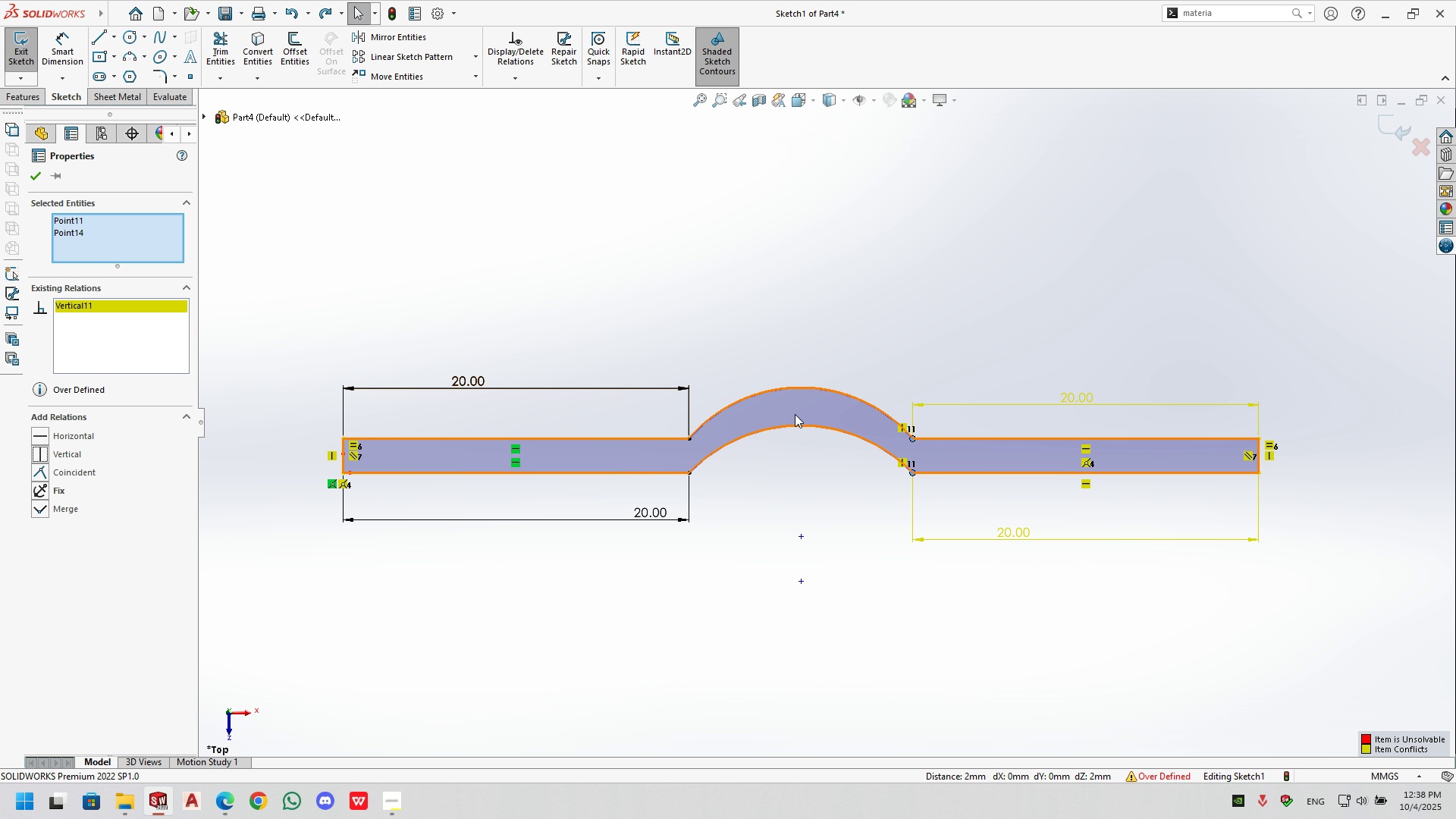 
key(Escape)
 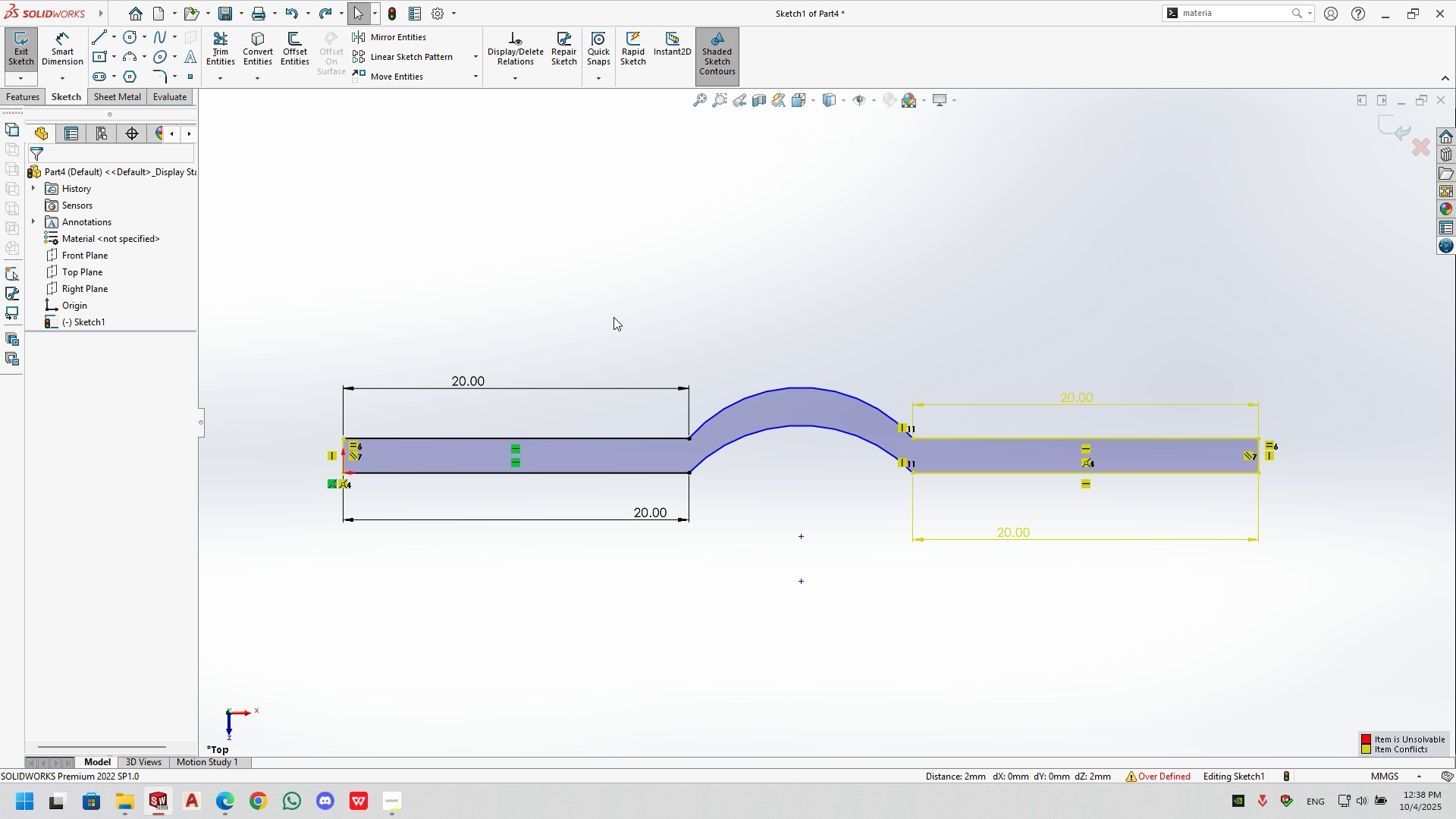 
key(Escape)
 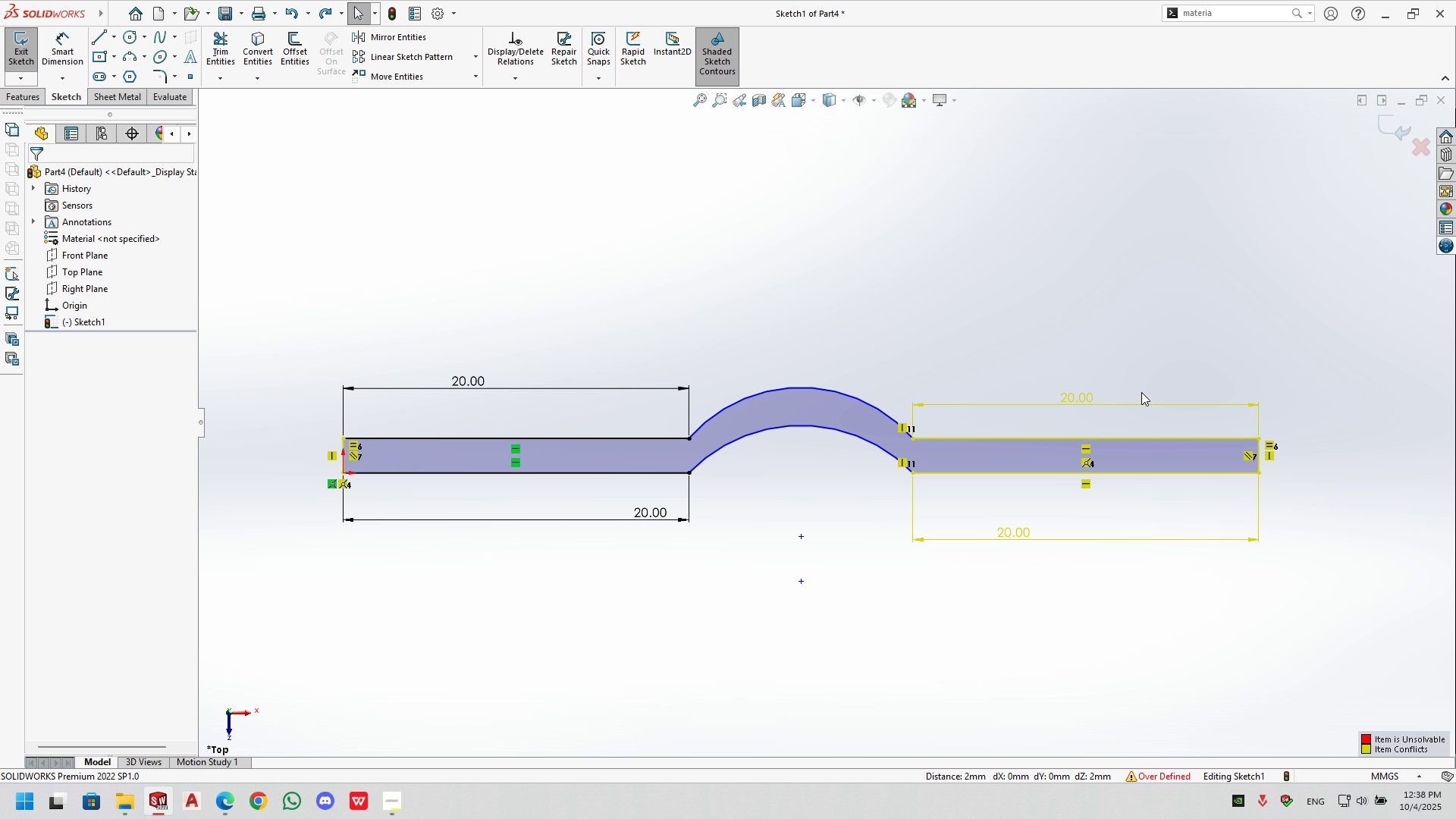 
key(Control+Z)
 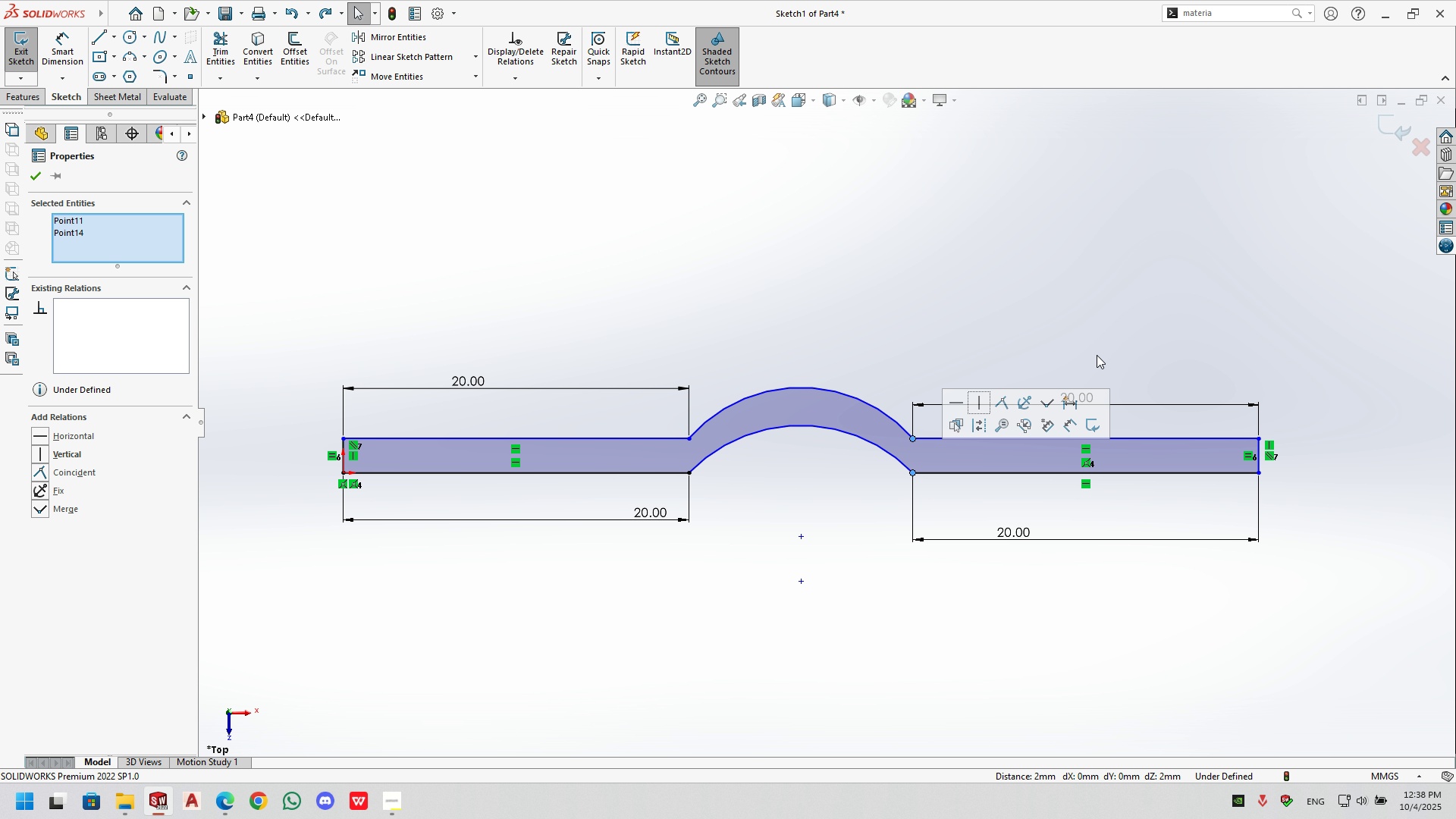 
left_click_drag(start_coordinate=[1084, 340], to_coordinate=[1075, 340])
 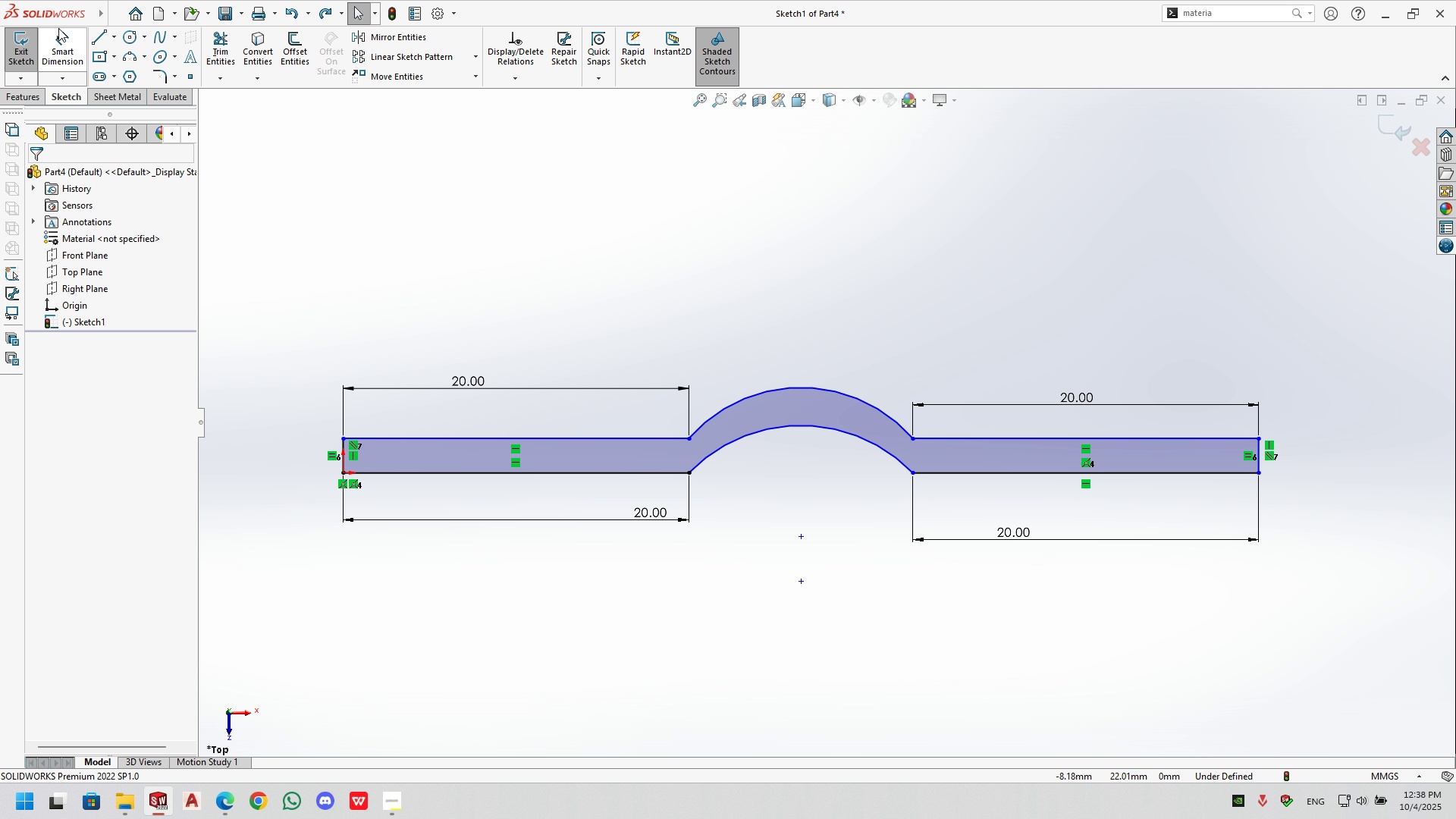 
left_click([62, 46])
 